 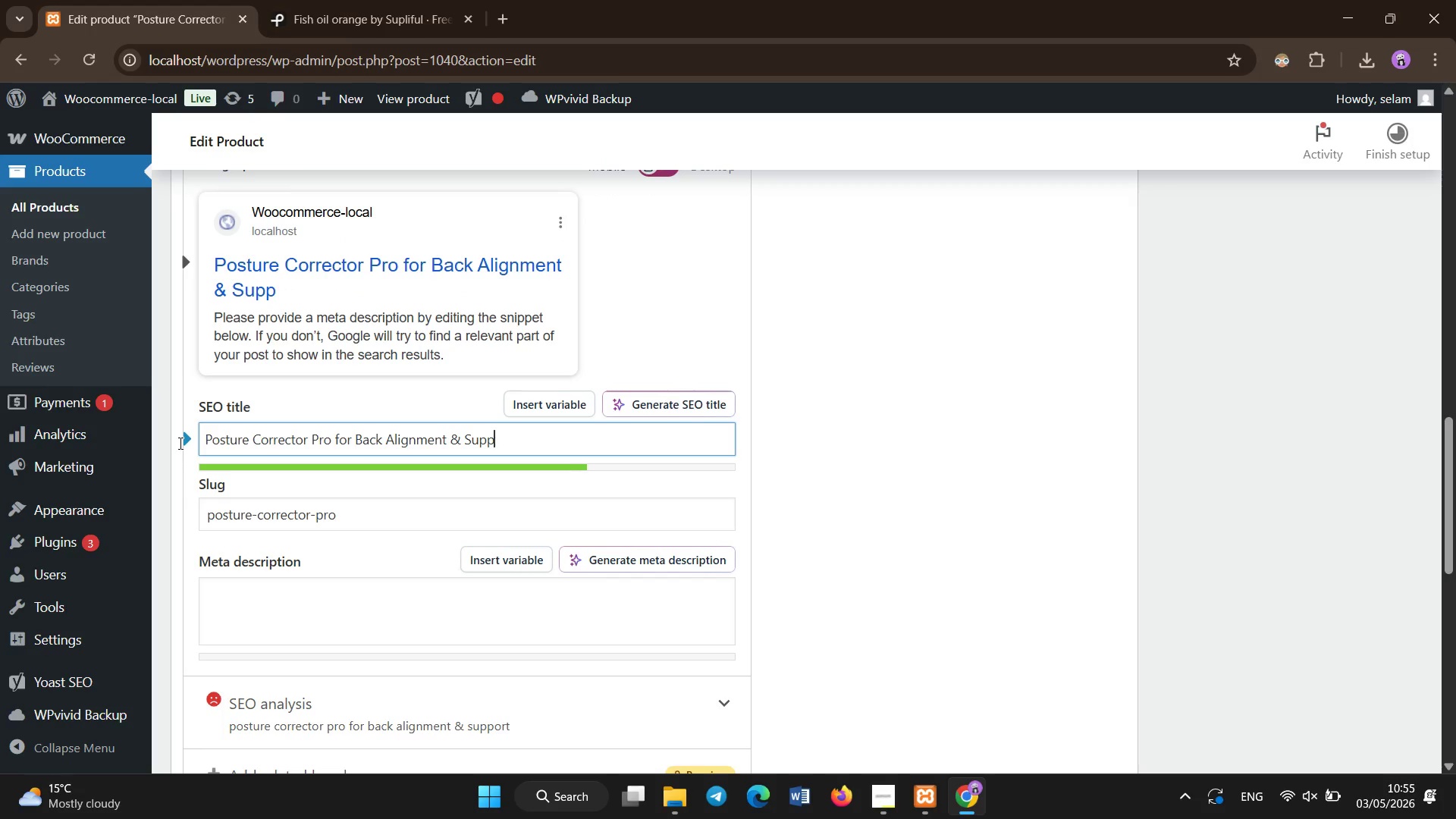 
left_click([216, 613])
 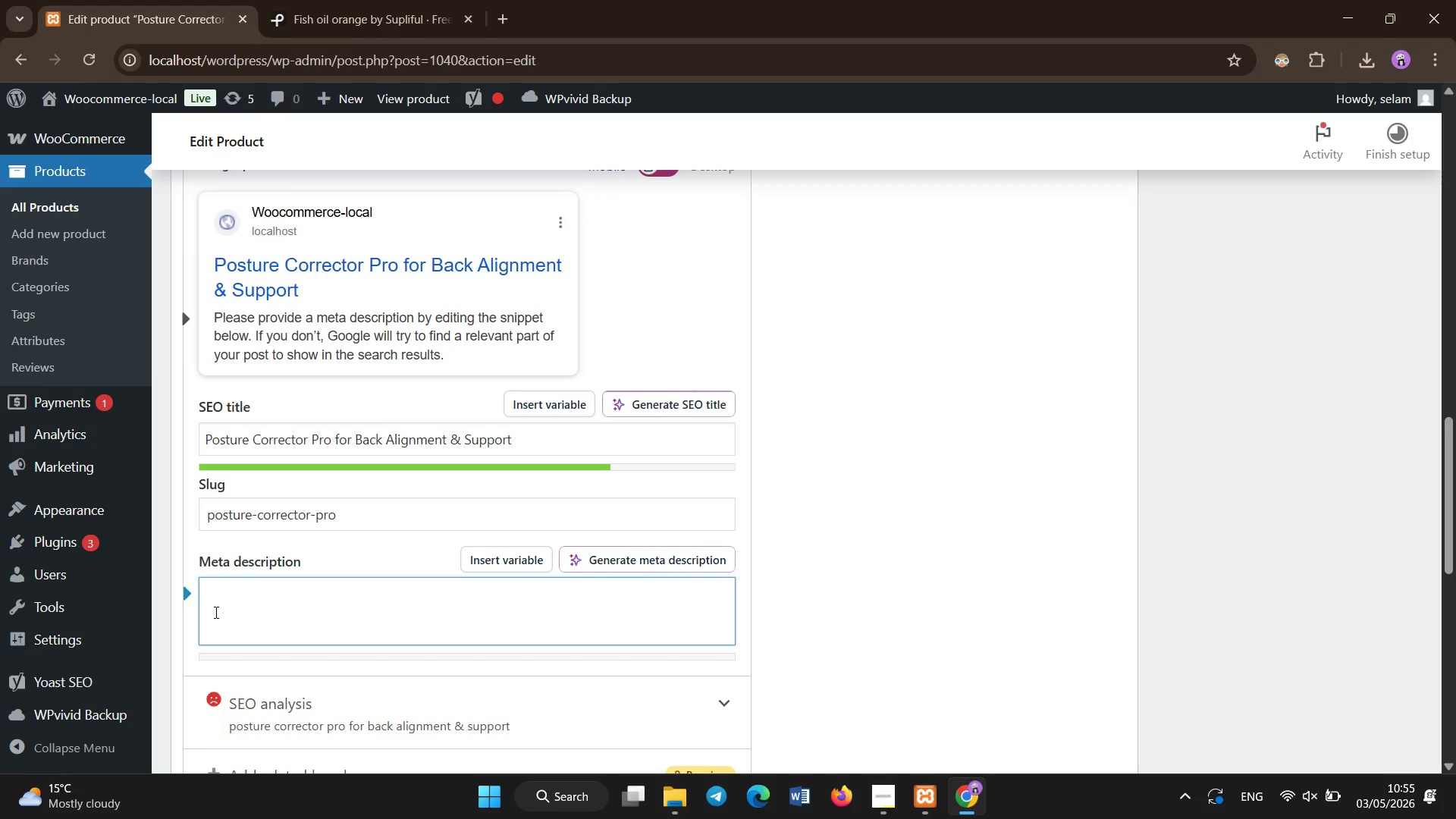 
type(Adjustable posture brace helps correct shoulder alignment, reduce slouching, and support upper back health naturally..)
key(Backspace)
 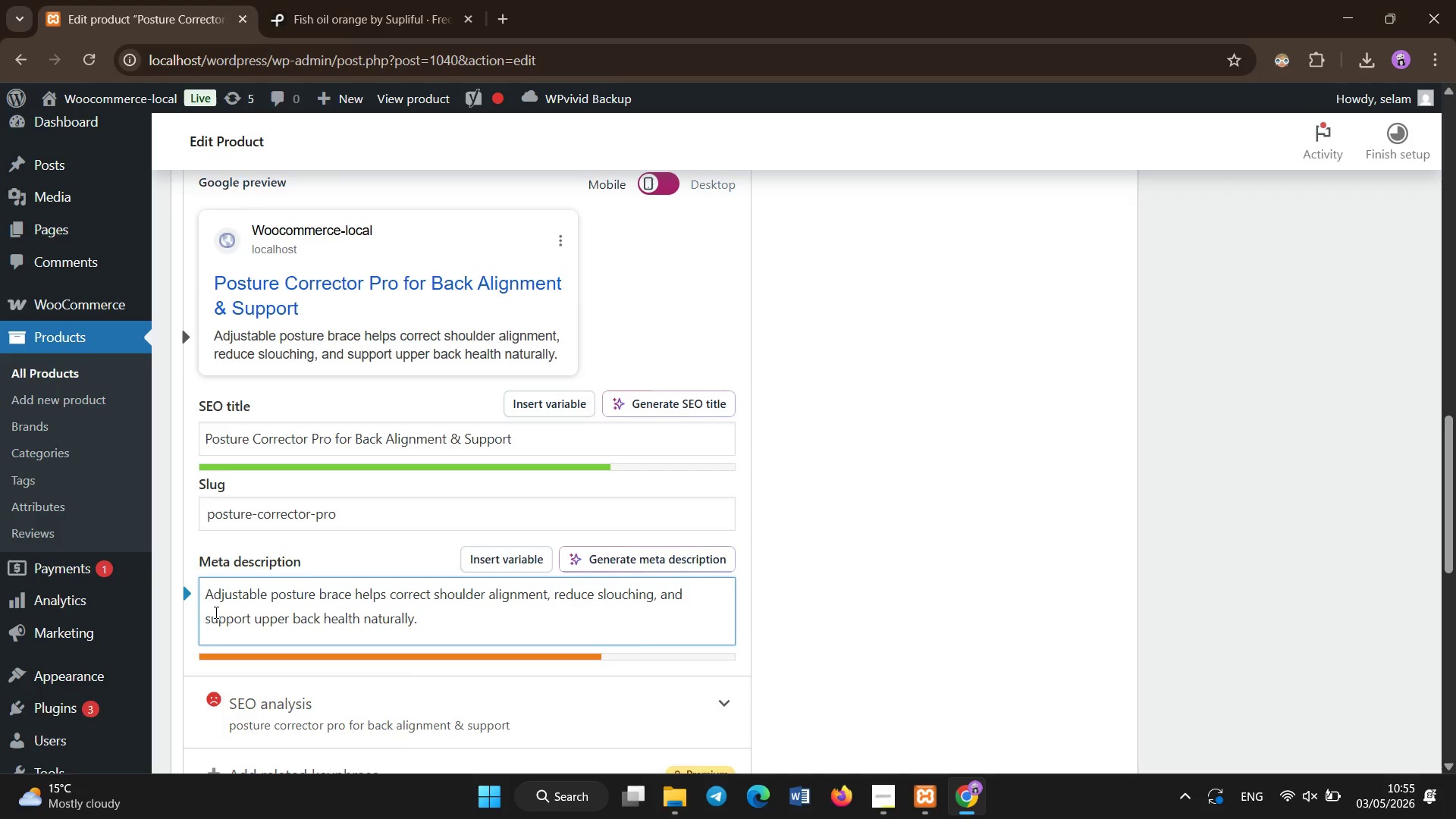 
scroll: coordinate [202, 557], scroll_direction: up, amount: 10.0
 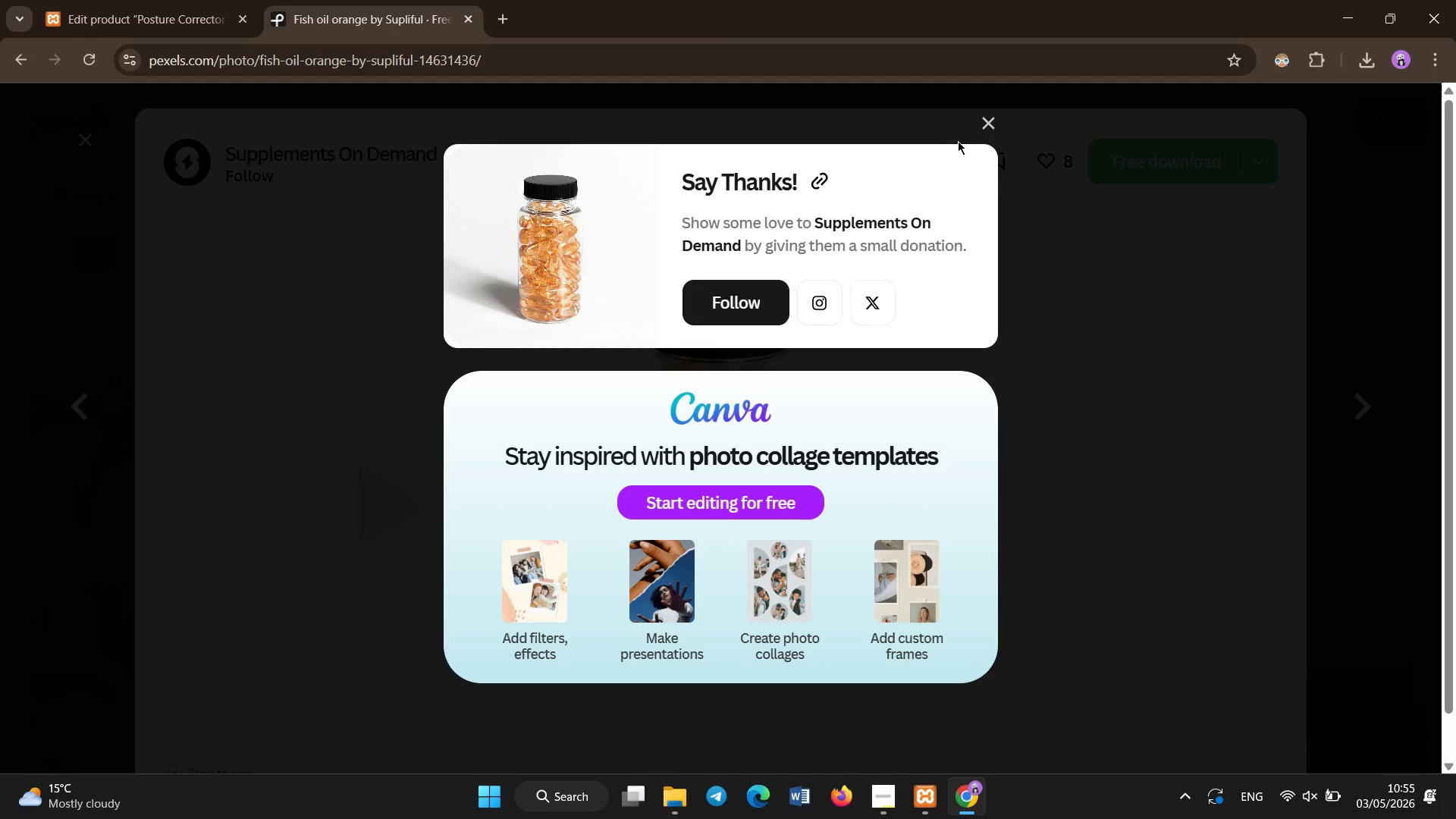 
left_click([990, 117])
 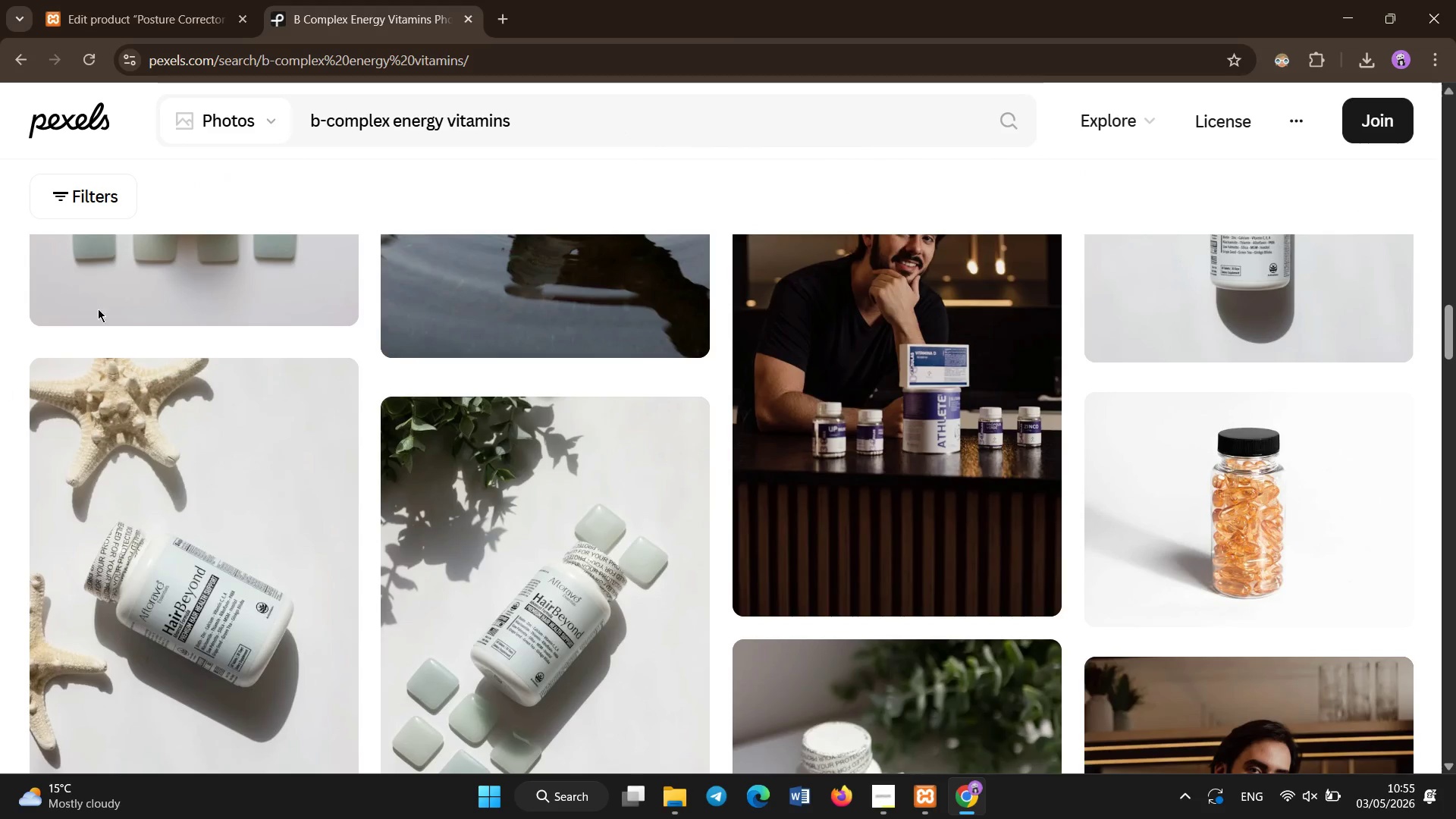 
left_click([645, 102])
 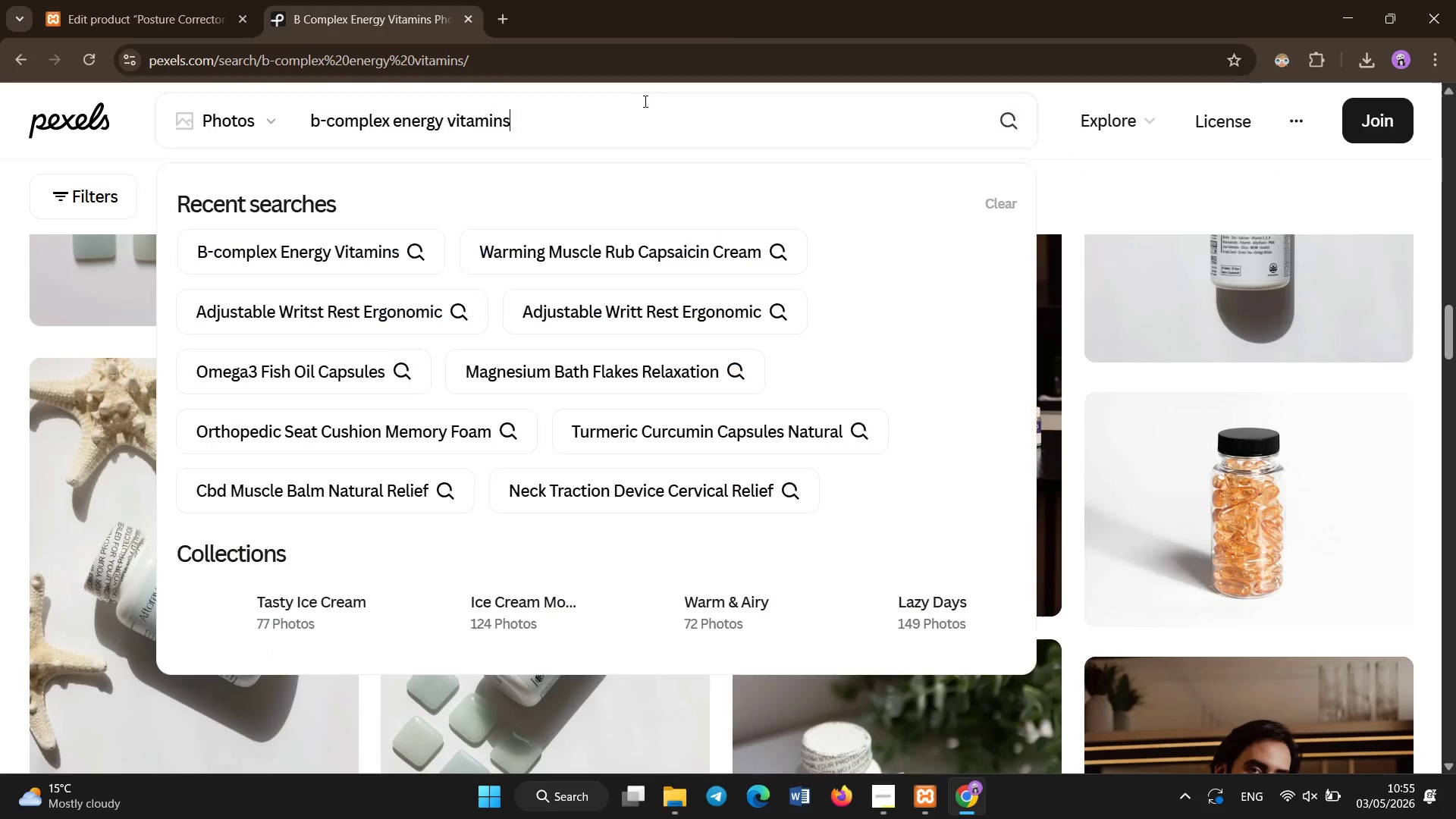 
key(Control+A)
 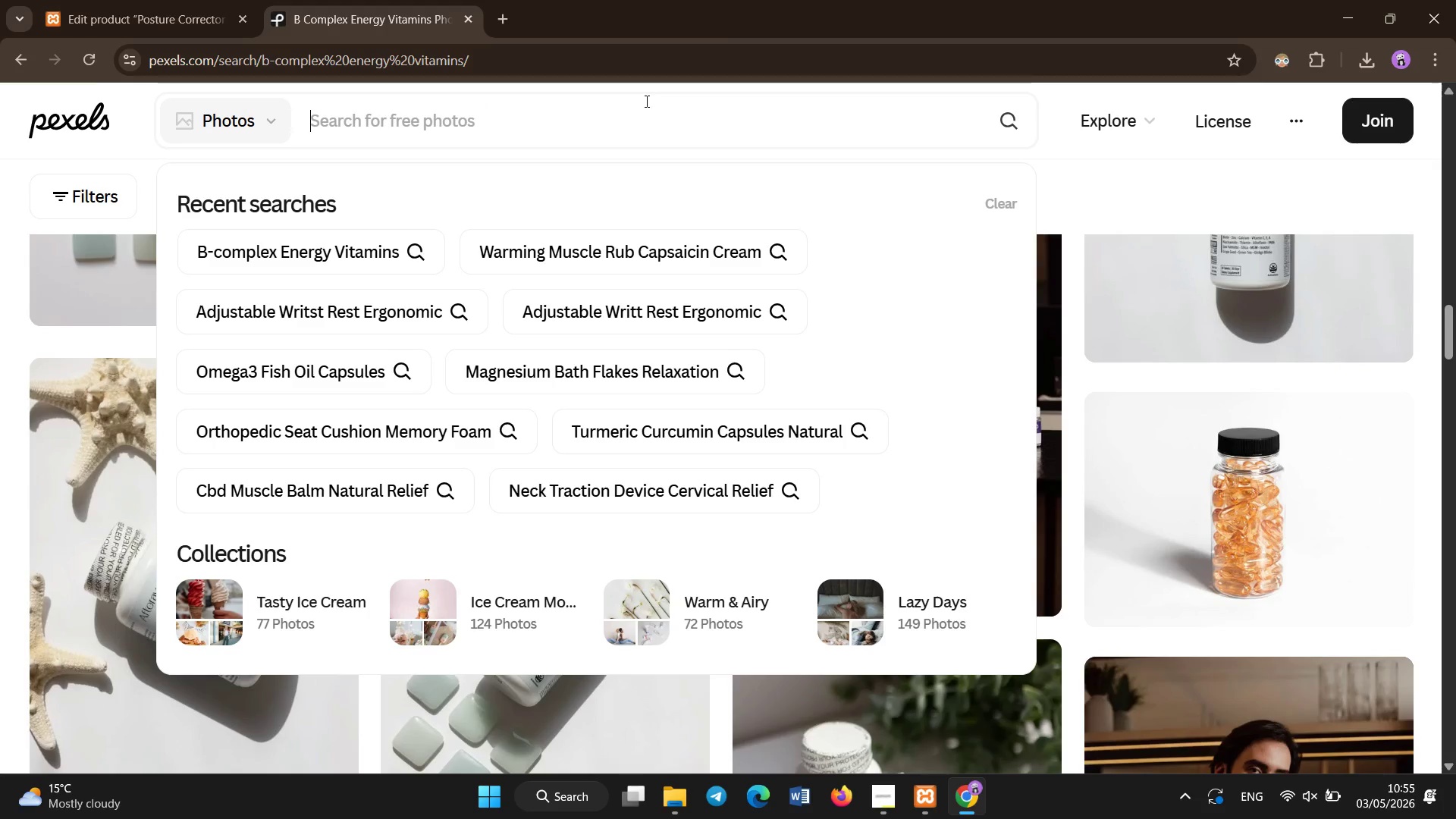 
key(Backspace)
type(posture correcor)
key(Backspace)
type(r brarrector brace back support)
 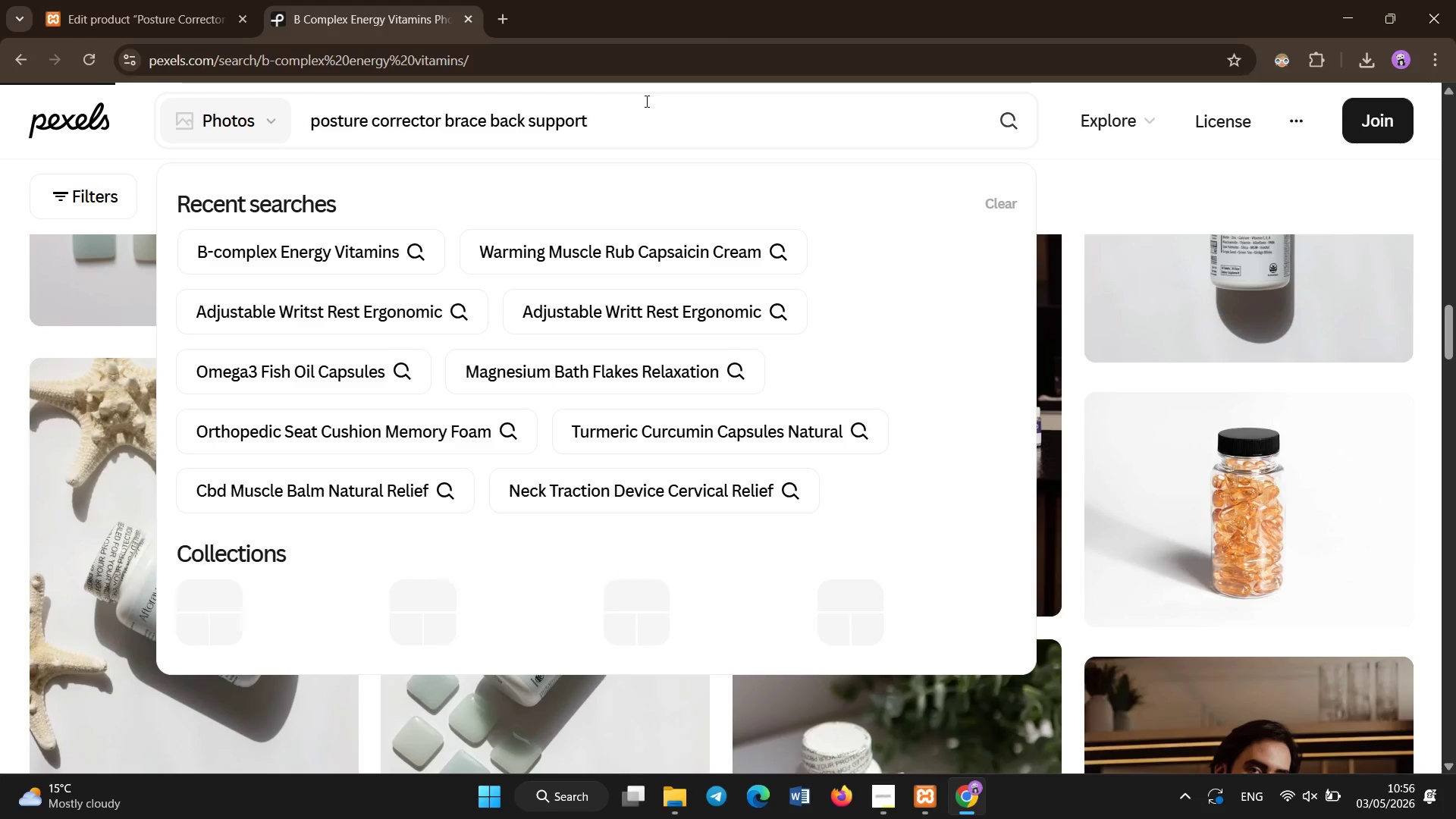 
key(Enter)
 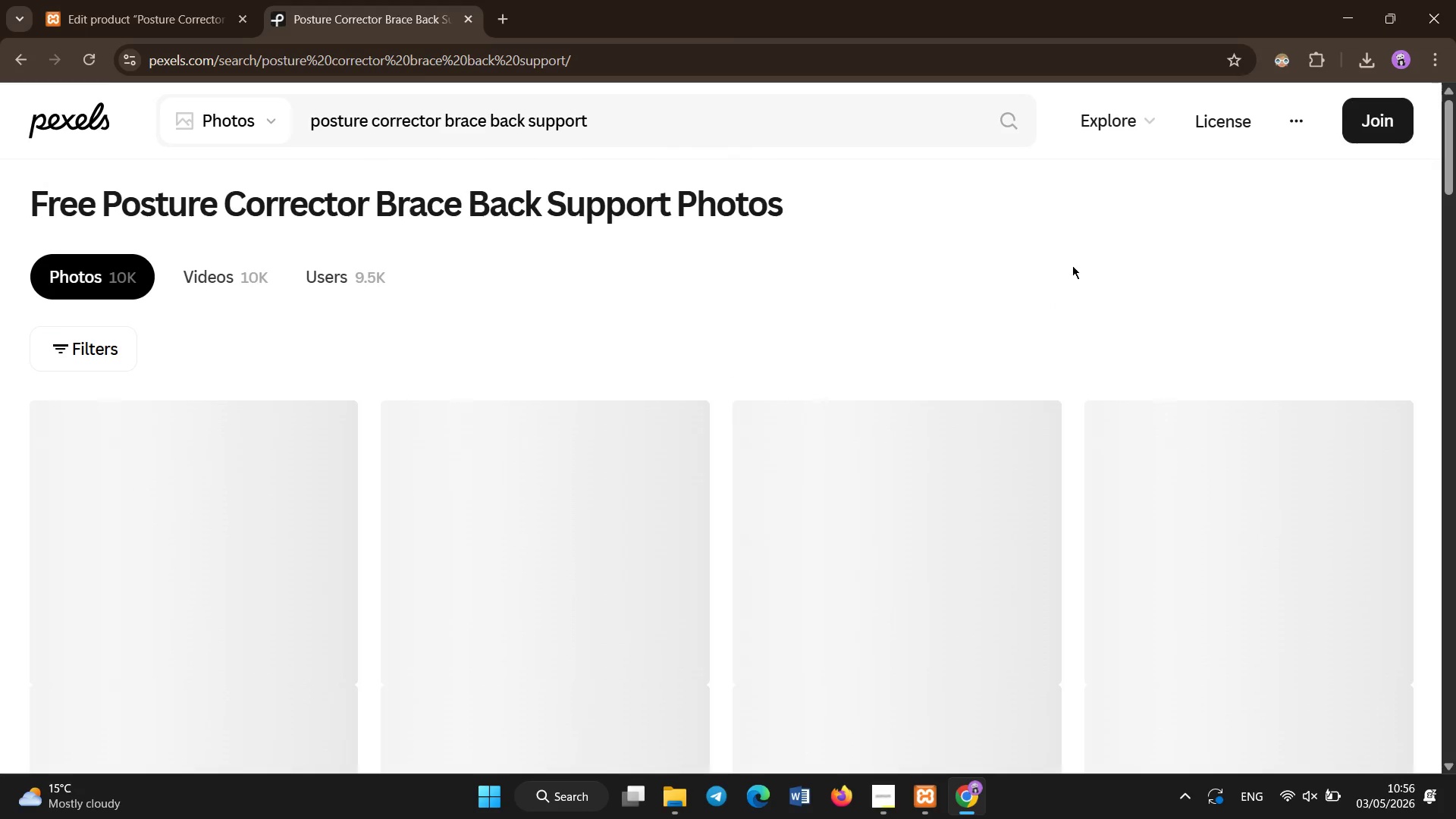 
left_click_drag(start_coordinate=[1455, 168], to_coordinate=[1455, 191])
 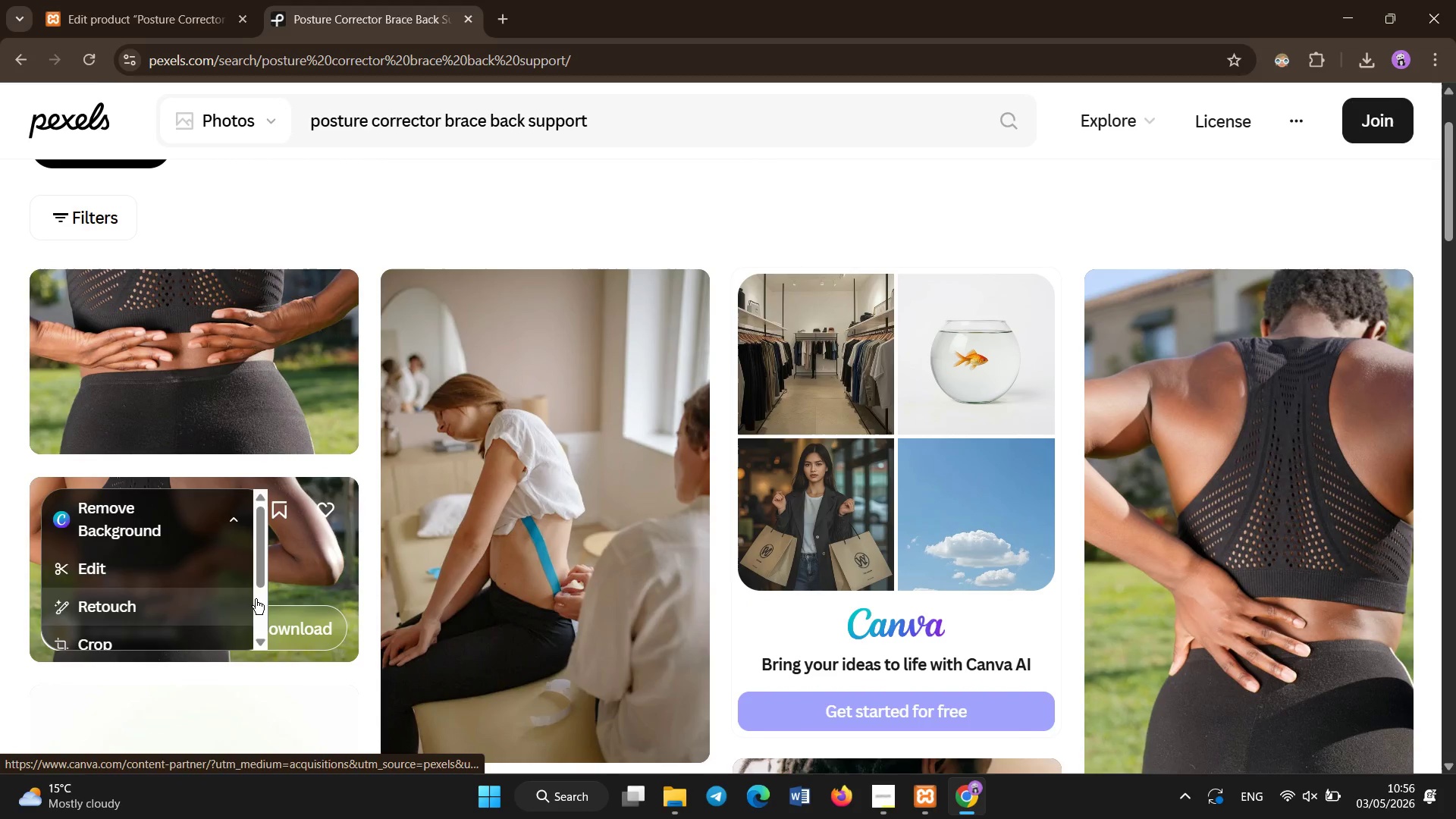 
left_click([301, 621])
 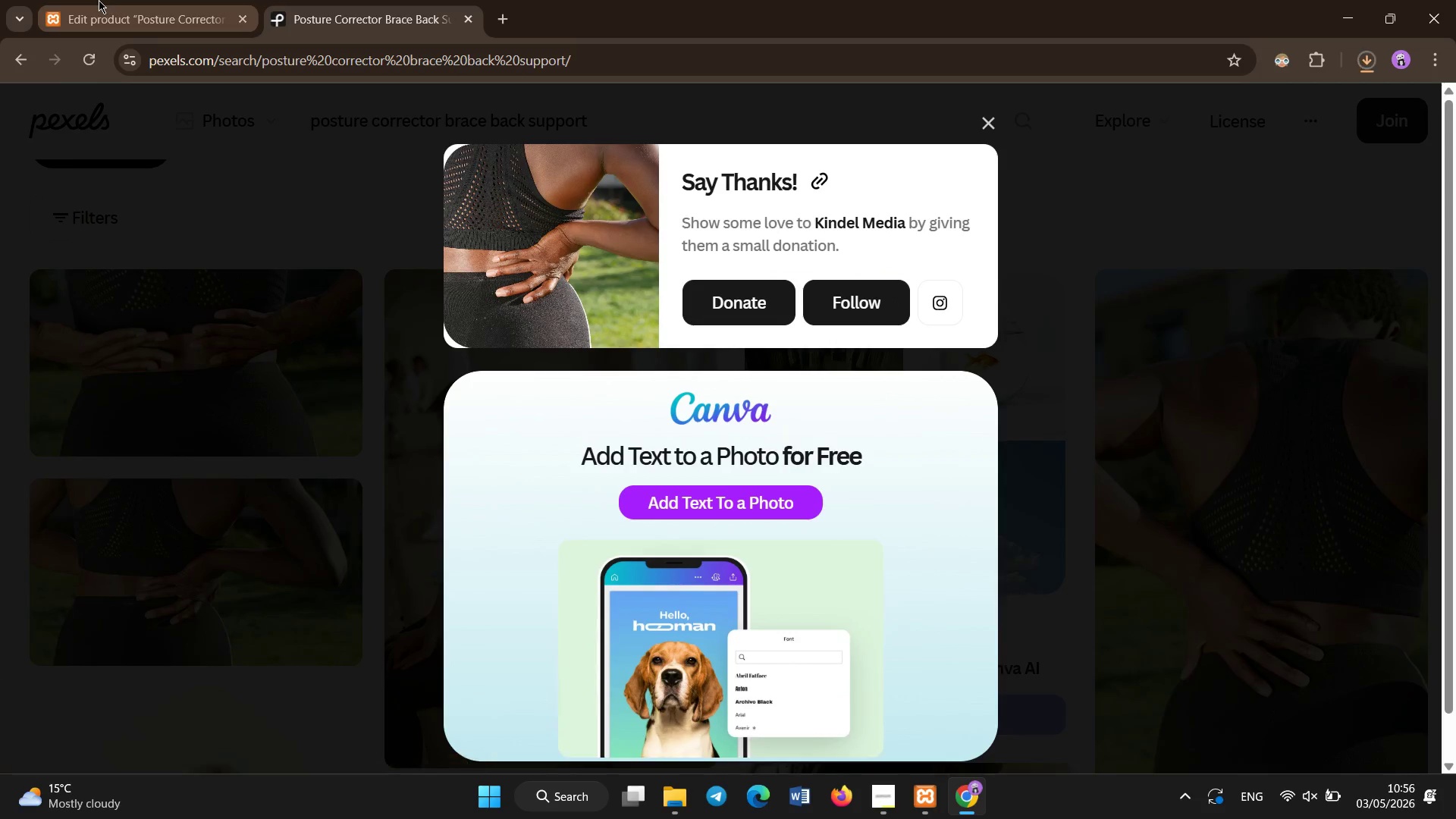 
left_click([97, 0])
 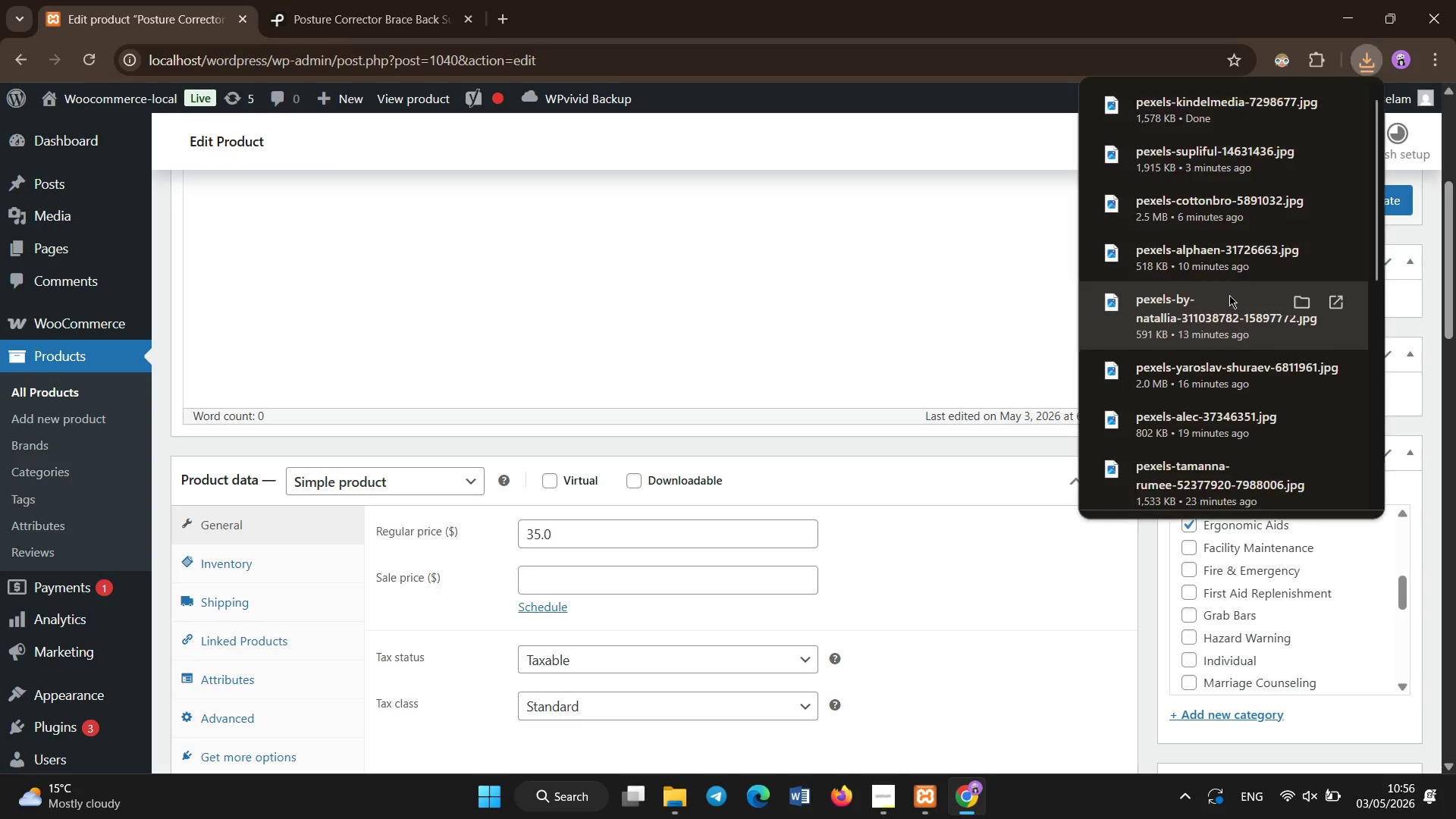 
left_click([1226, 293])
 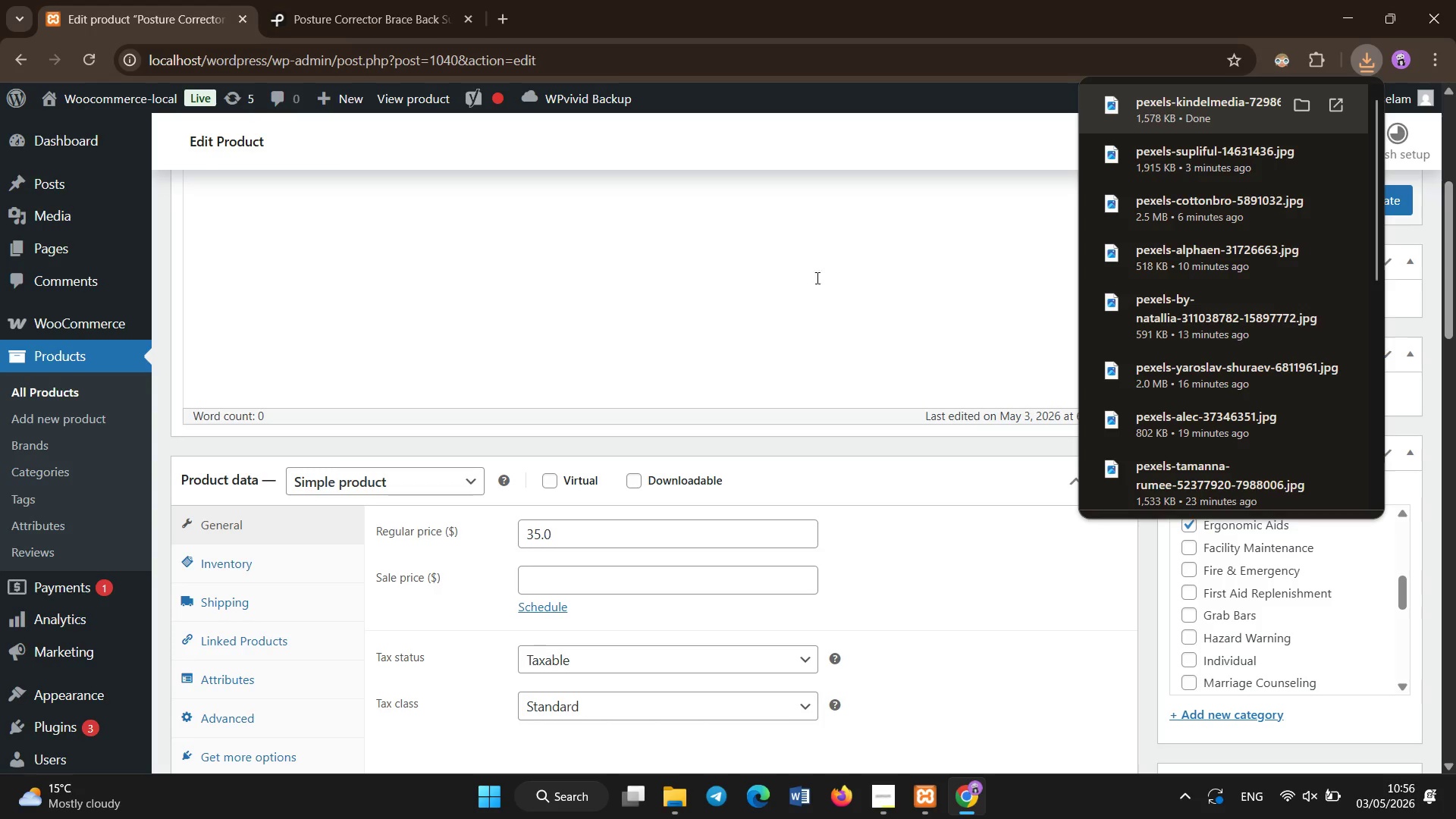 
left_click([460, 0])
 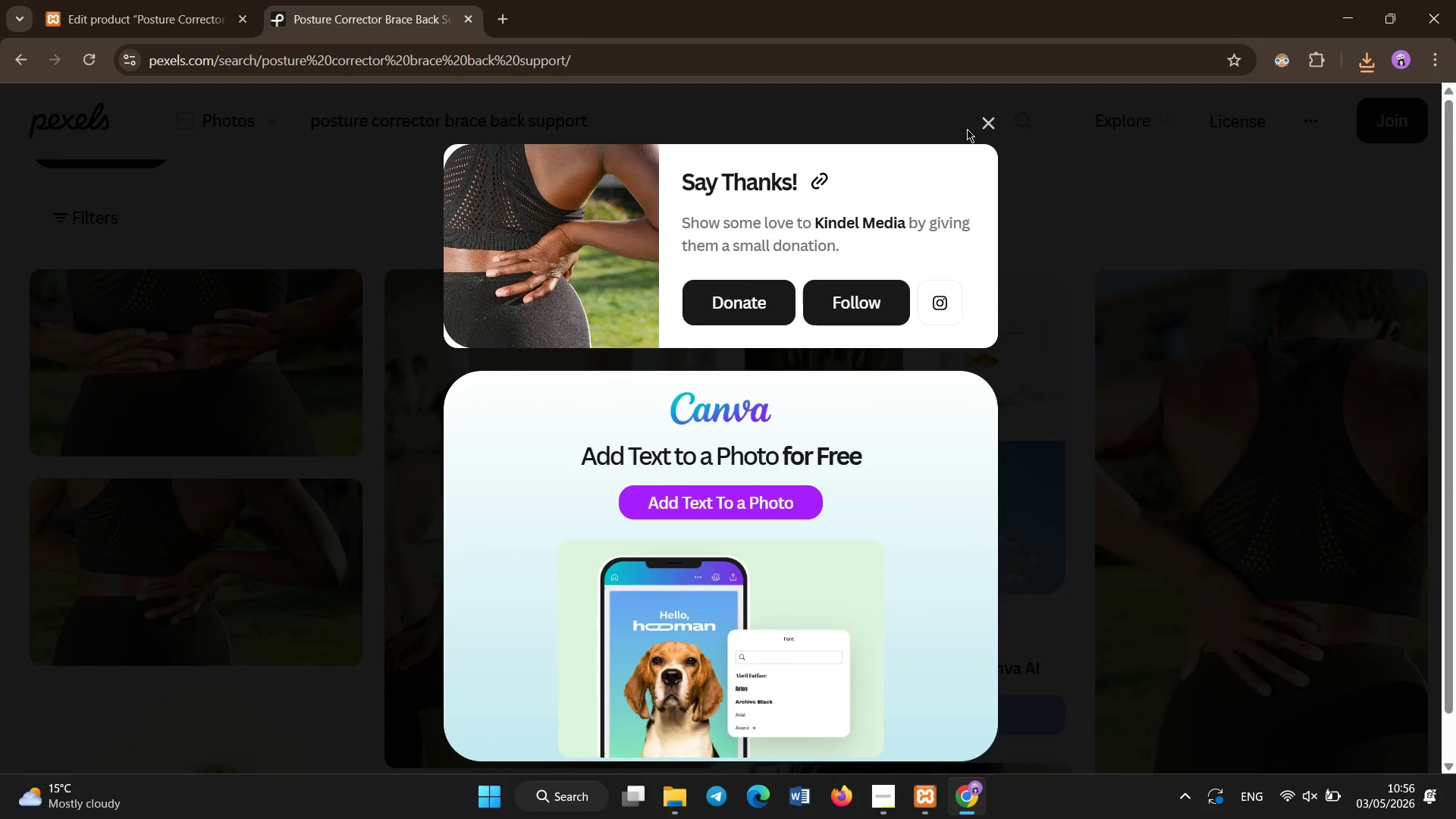 
left_click([979, 122])
 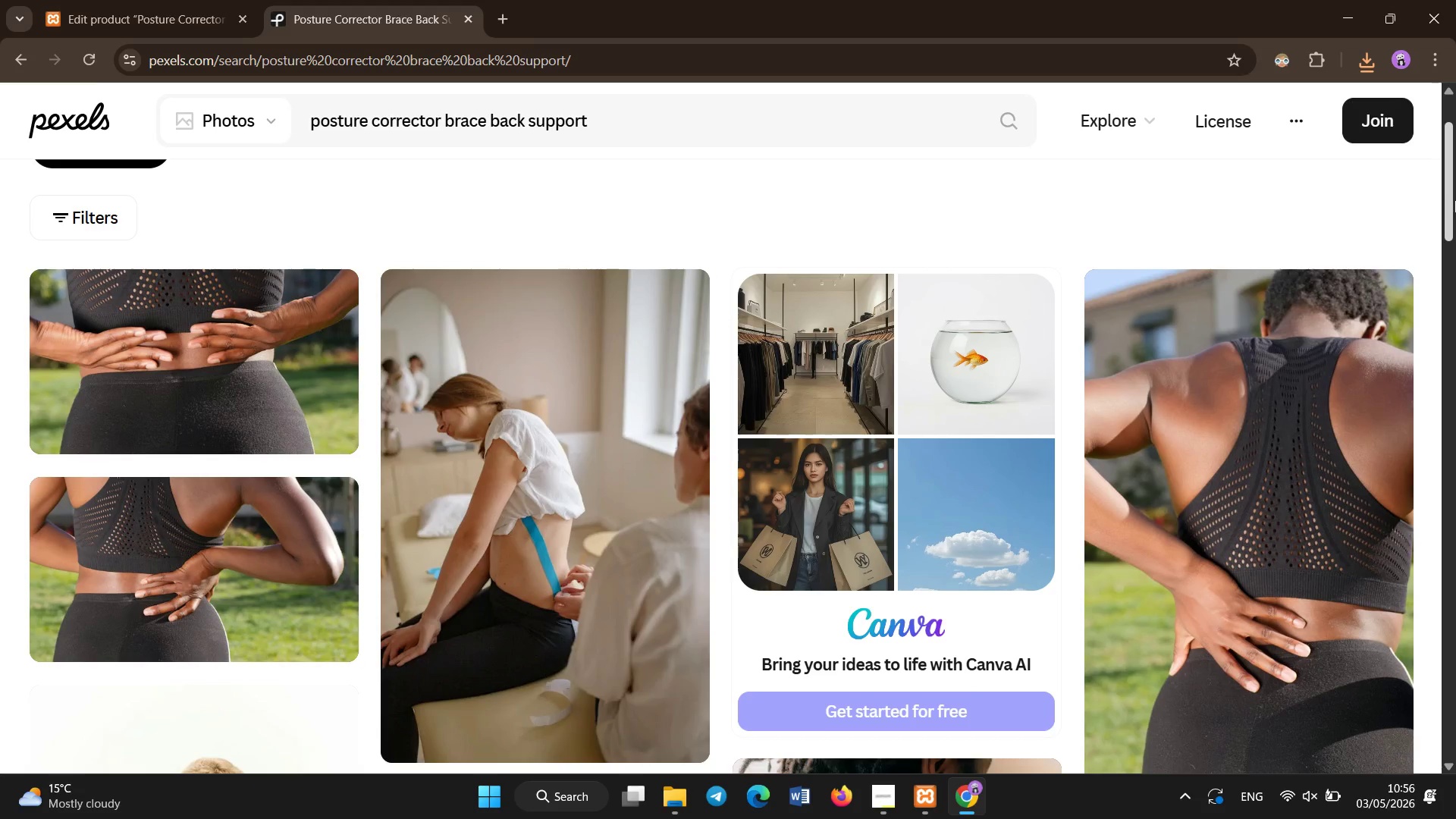 
left_click_drag(start_coordinate=[1455, 199], to_coordinate=[1455, 262])
 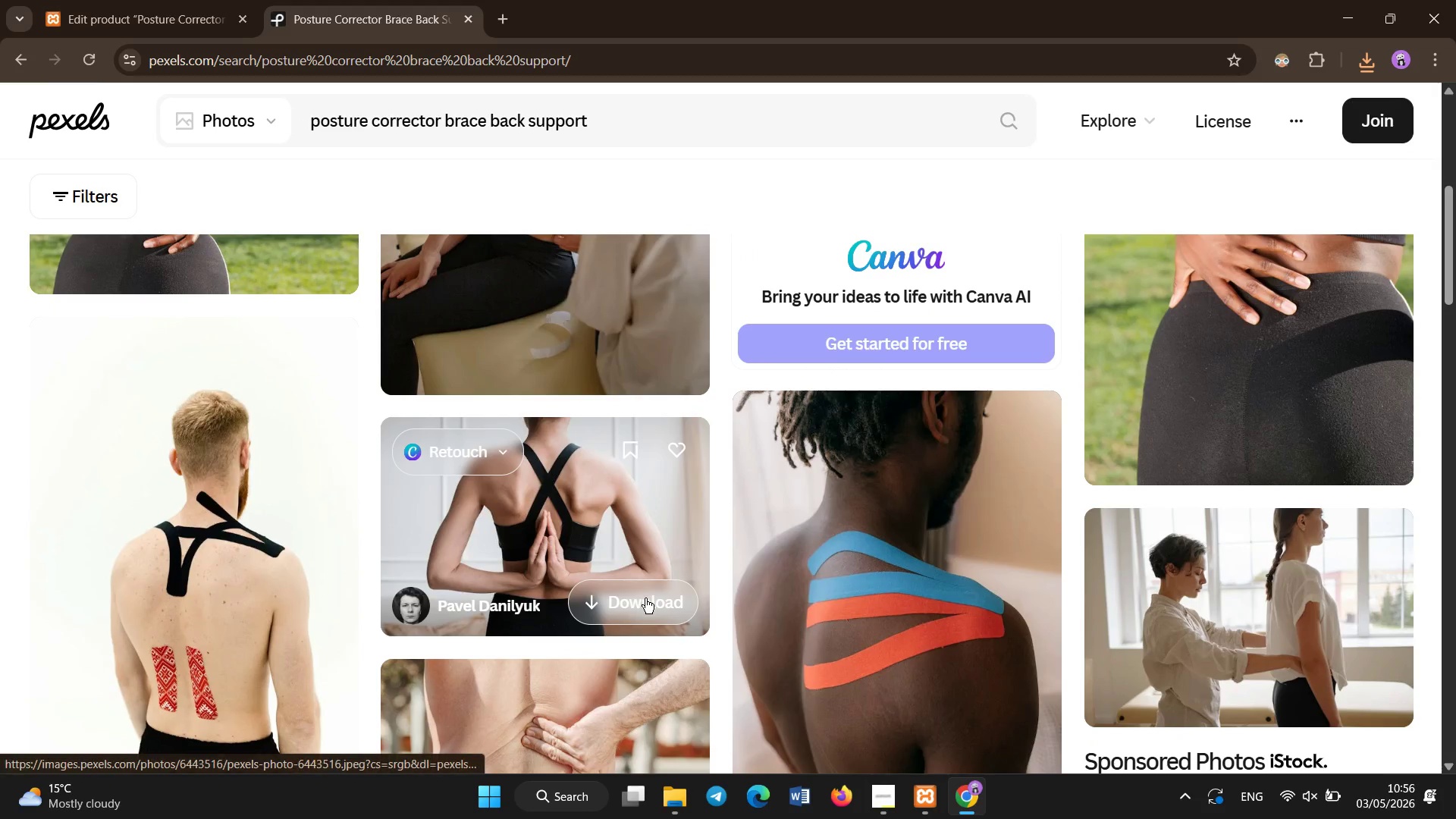 
left_click([645, 598])
 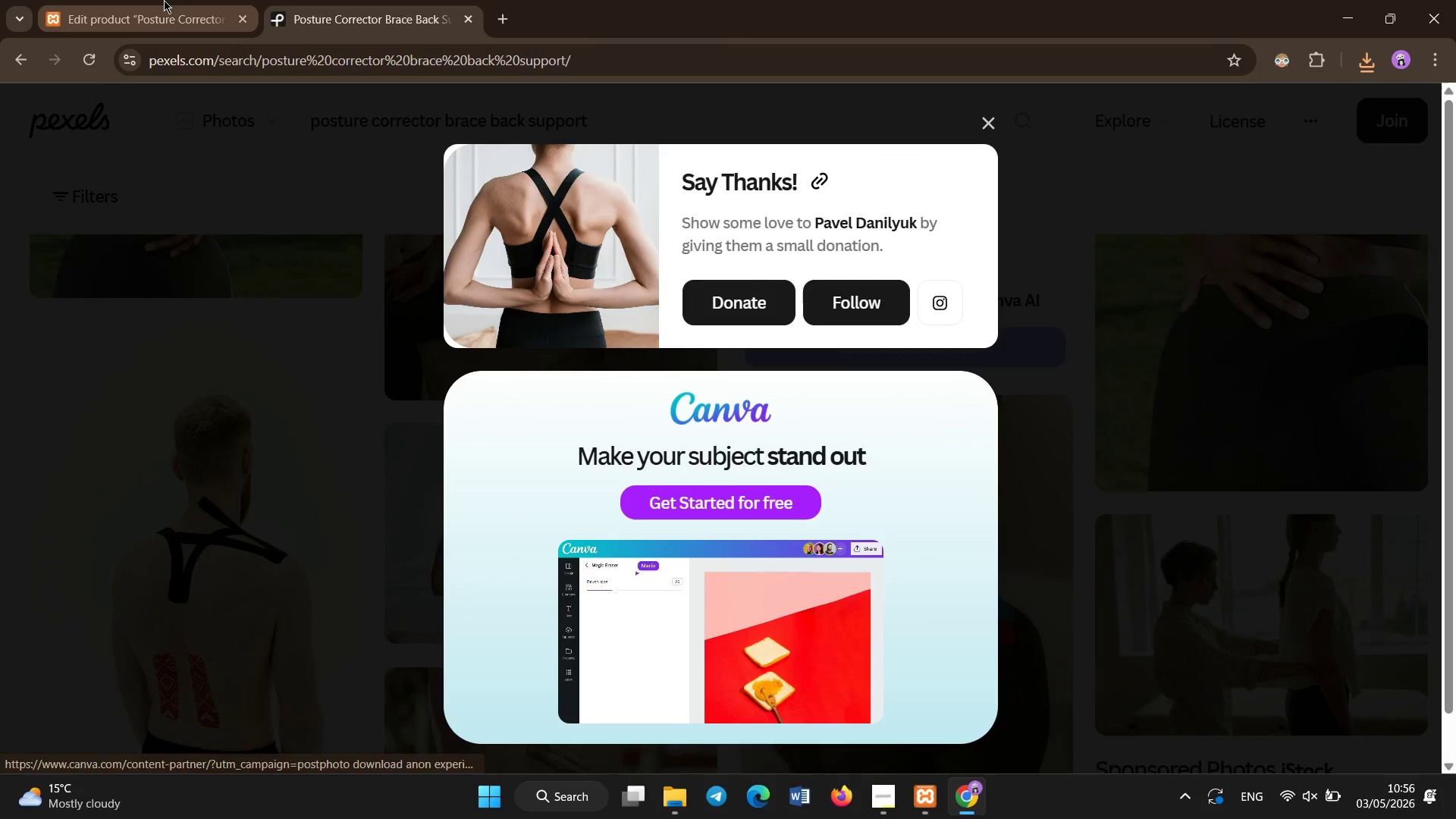 
left_click([164, 0])
 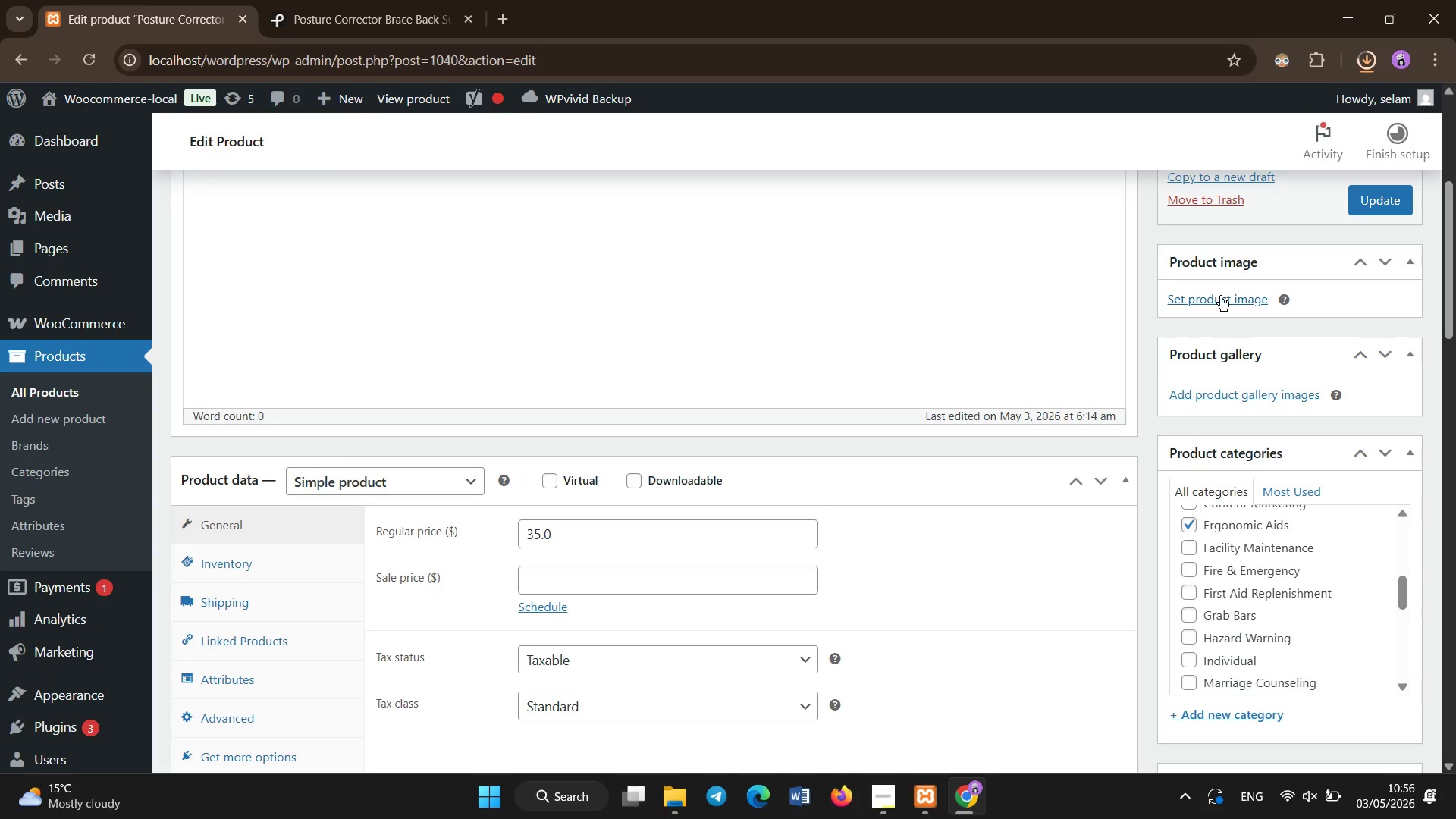 
left_click([1223, 304])
 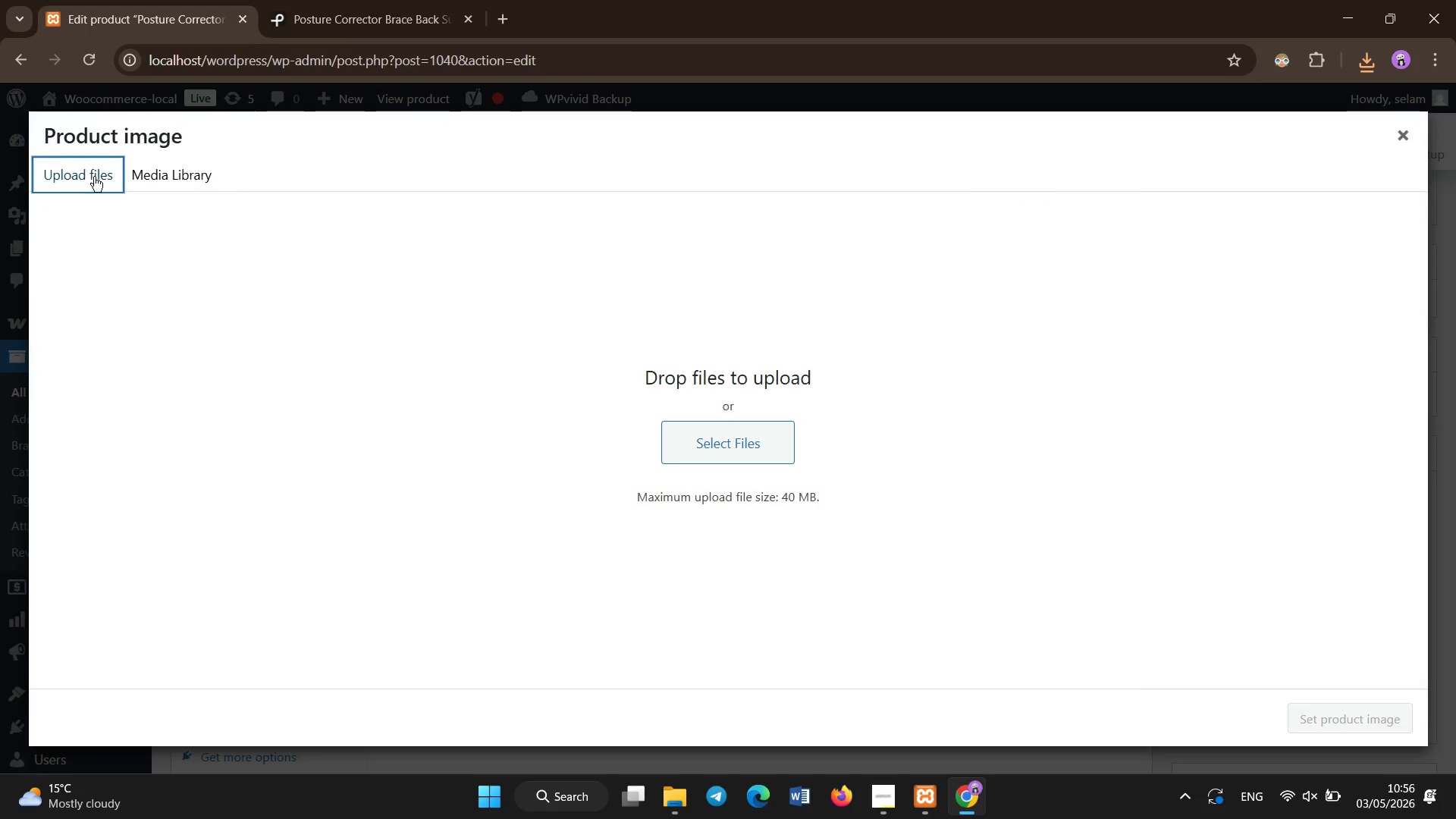 
left_click([716, 432])
 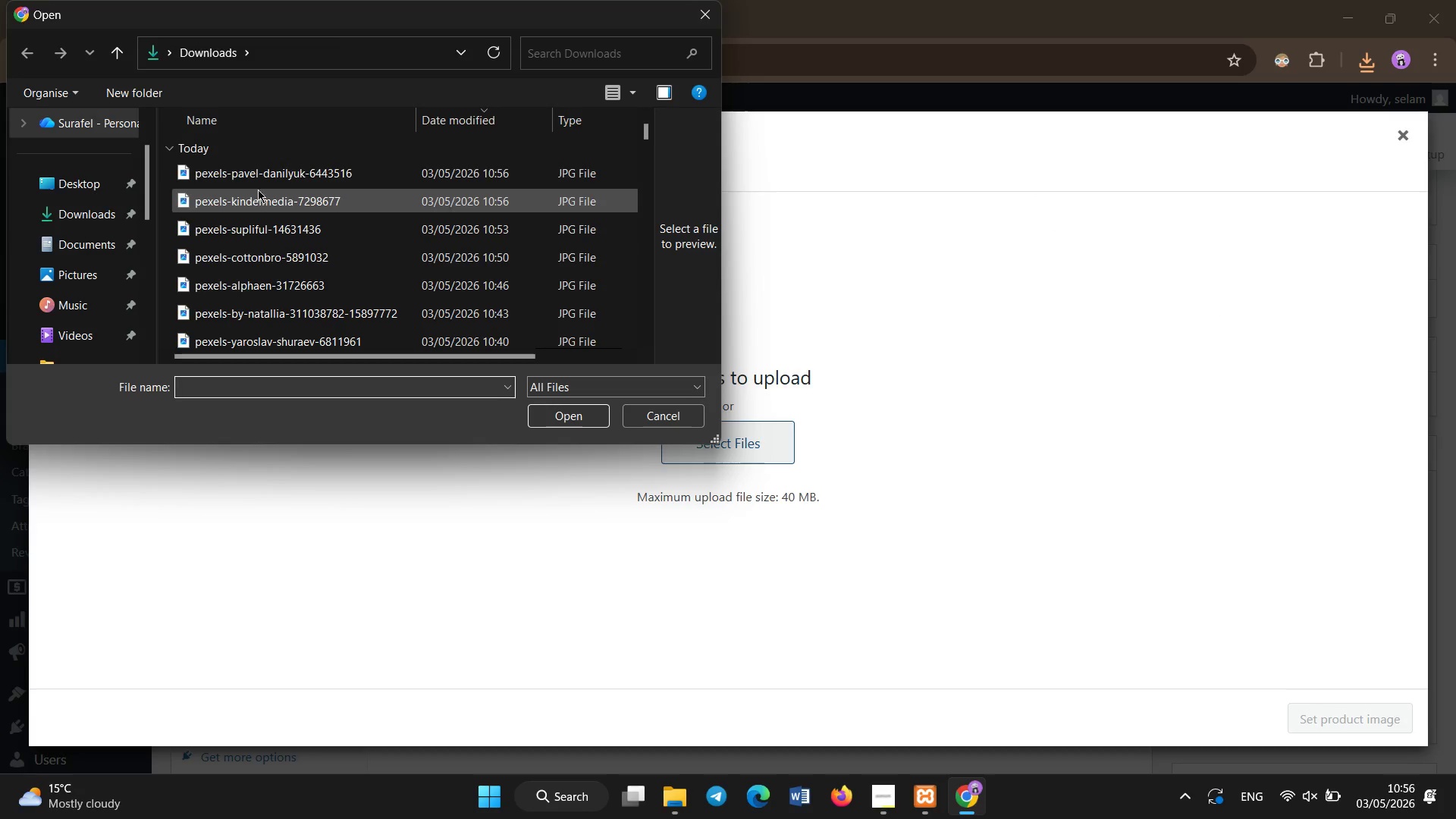 
double_click([253, 178])
 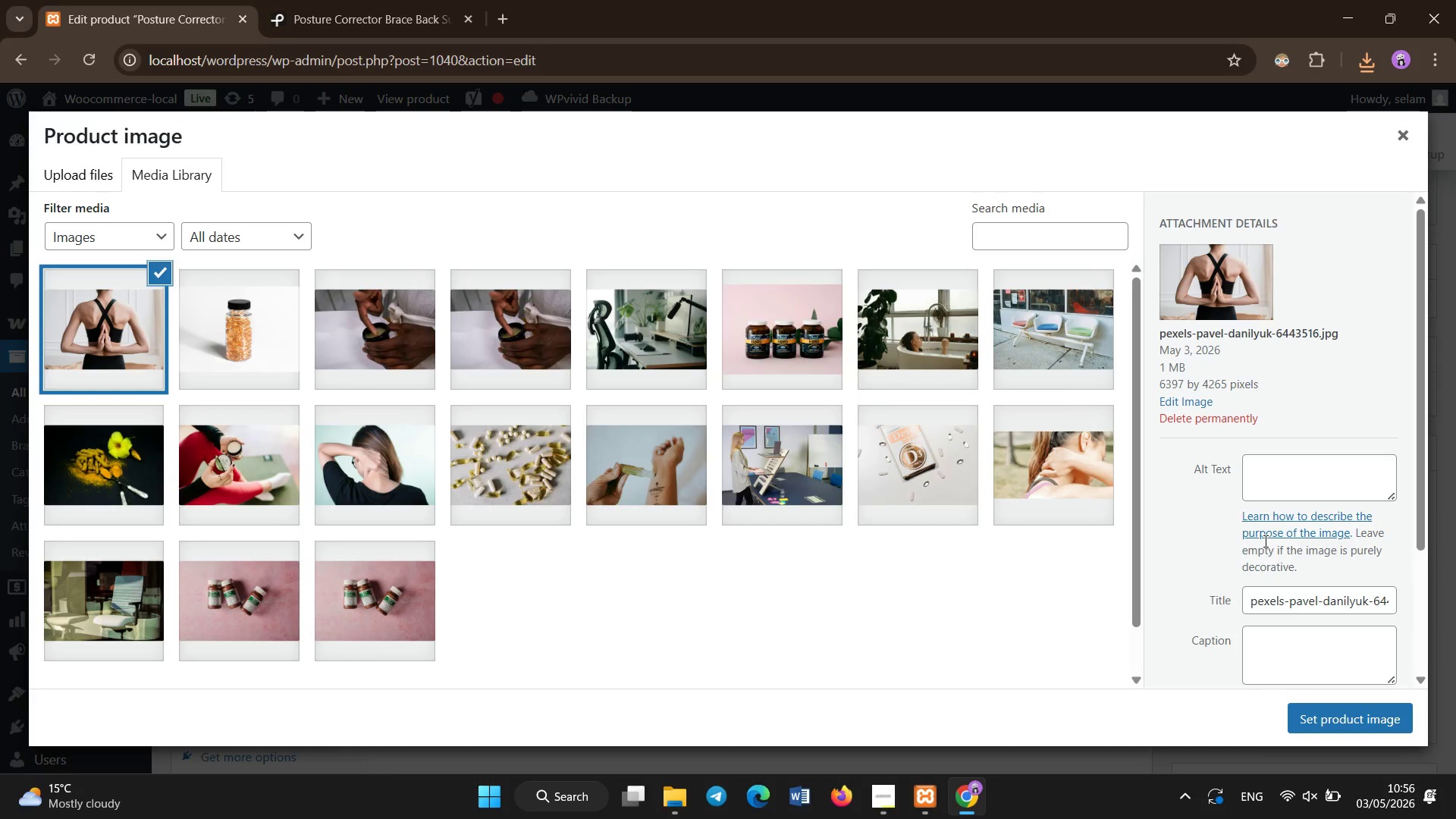 
wait(7.25)
 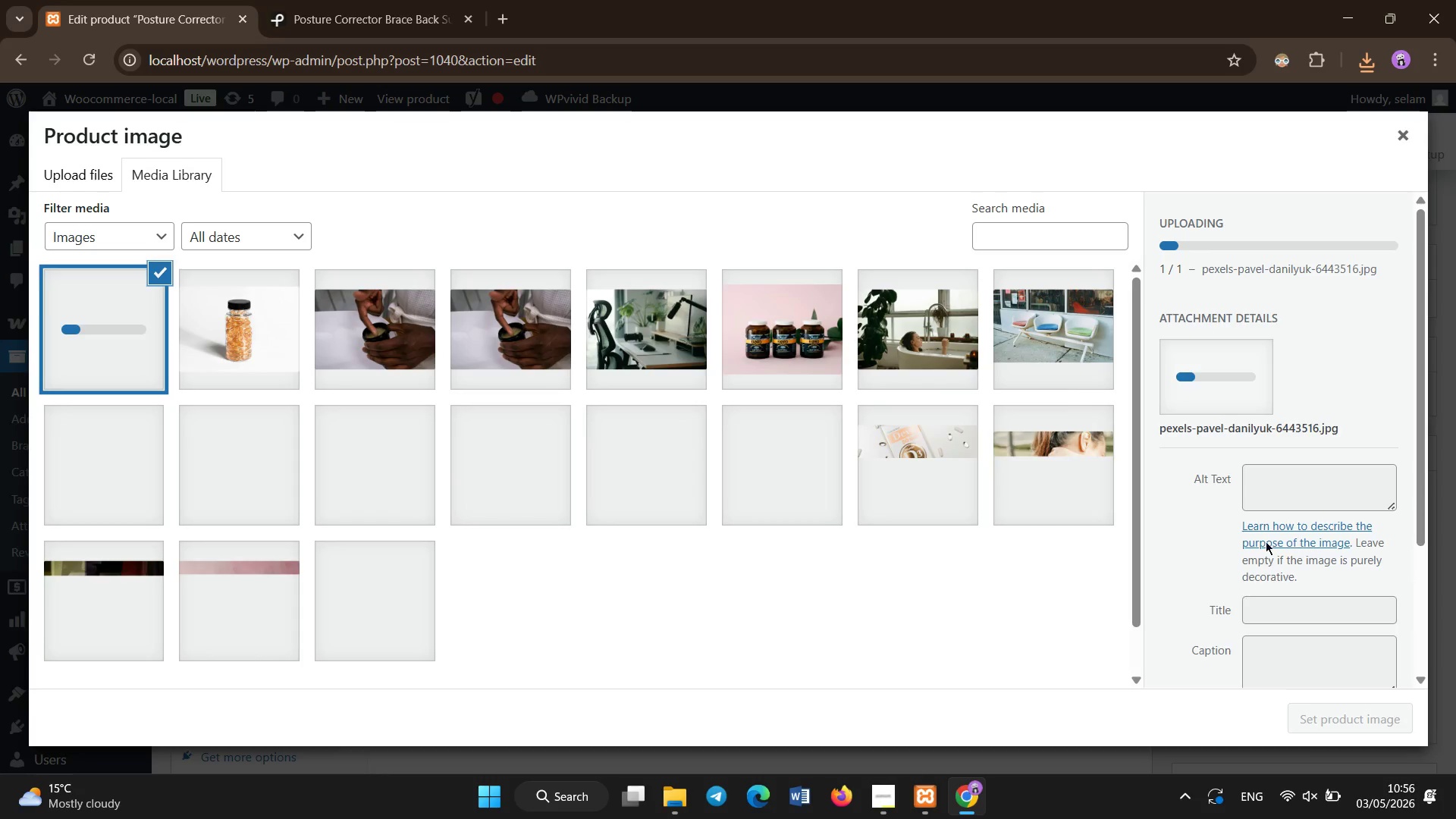 
left_click([1279, 475])
 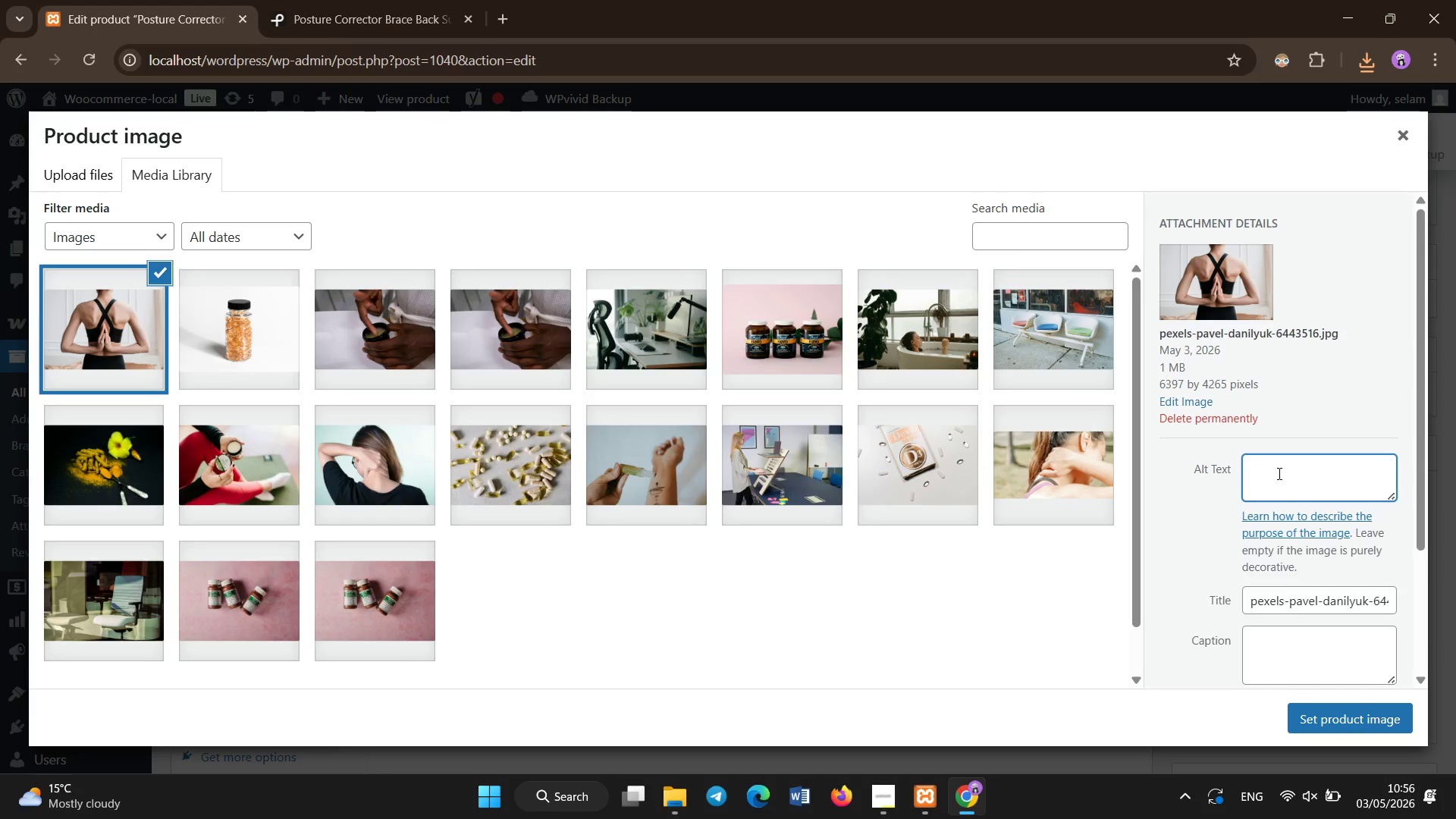 
type(Posture correcotr b)
key(Backspace)
type(tor brace for shoulder  )
key(Backspace)
type(alignment and back support)
 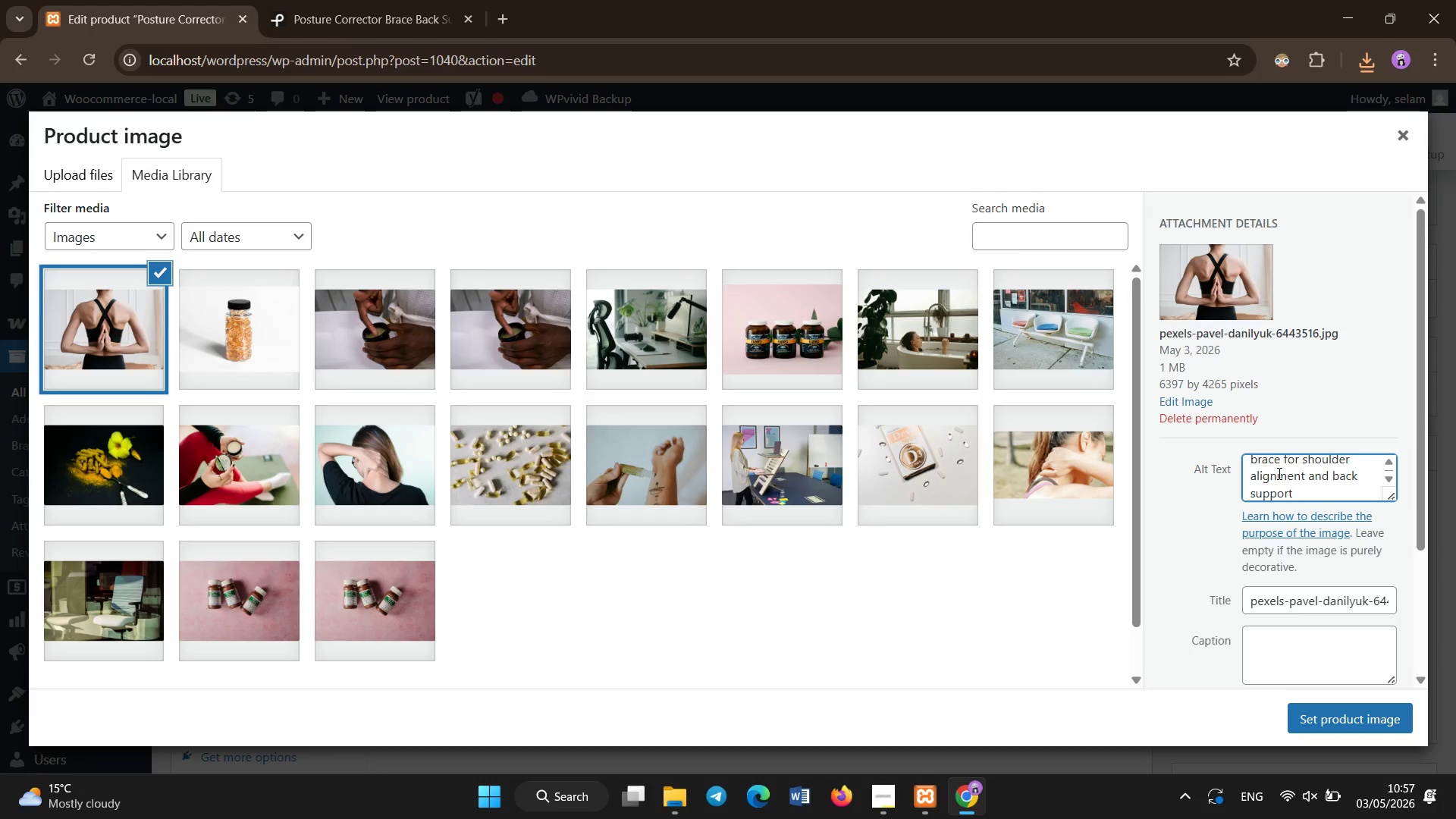 
left_click([1324, 717])
 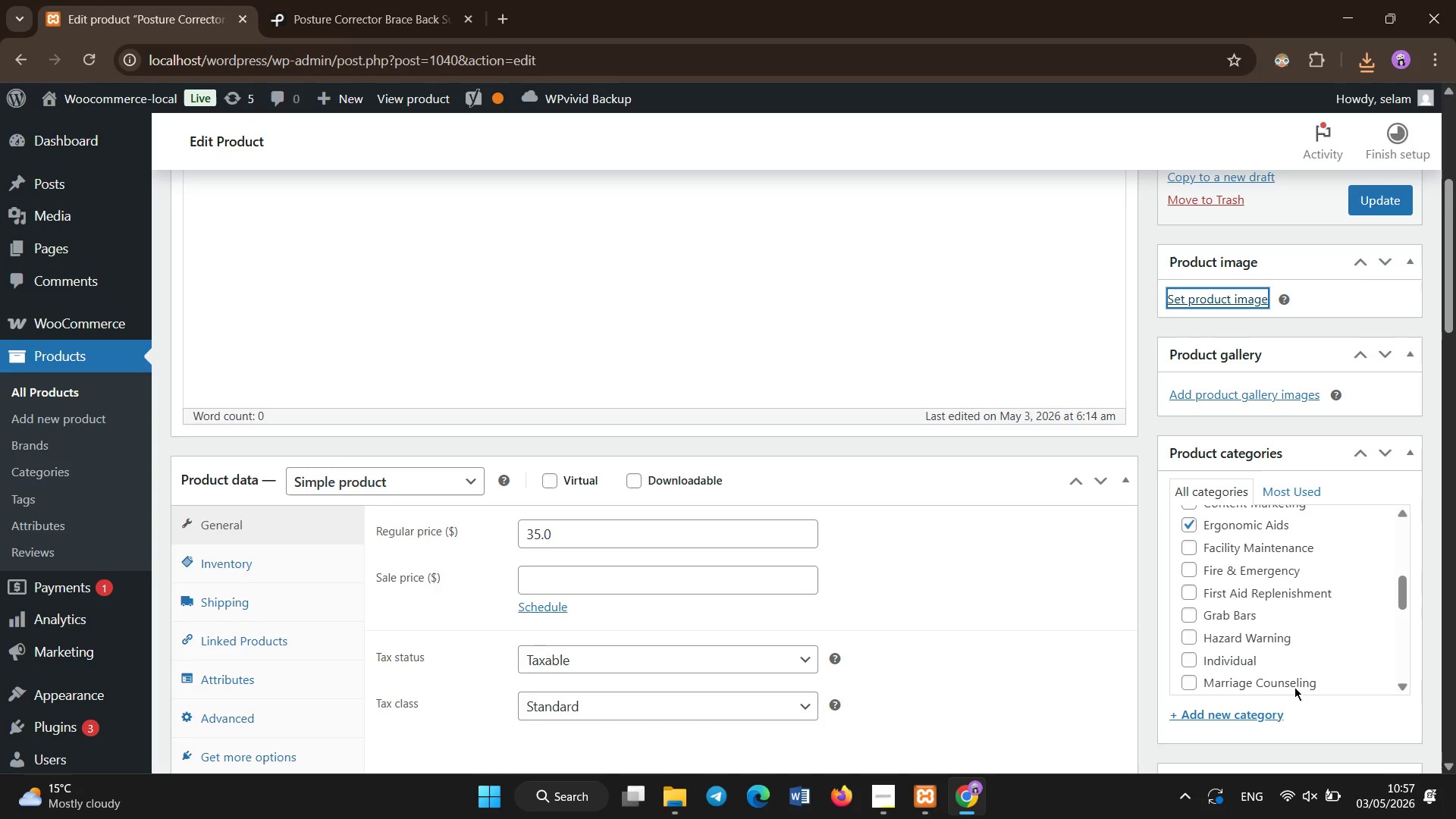 
mouse_move([1305, 691])
 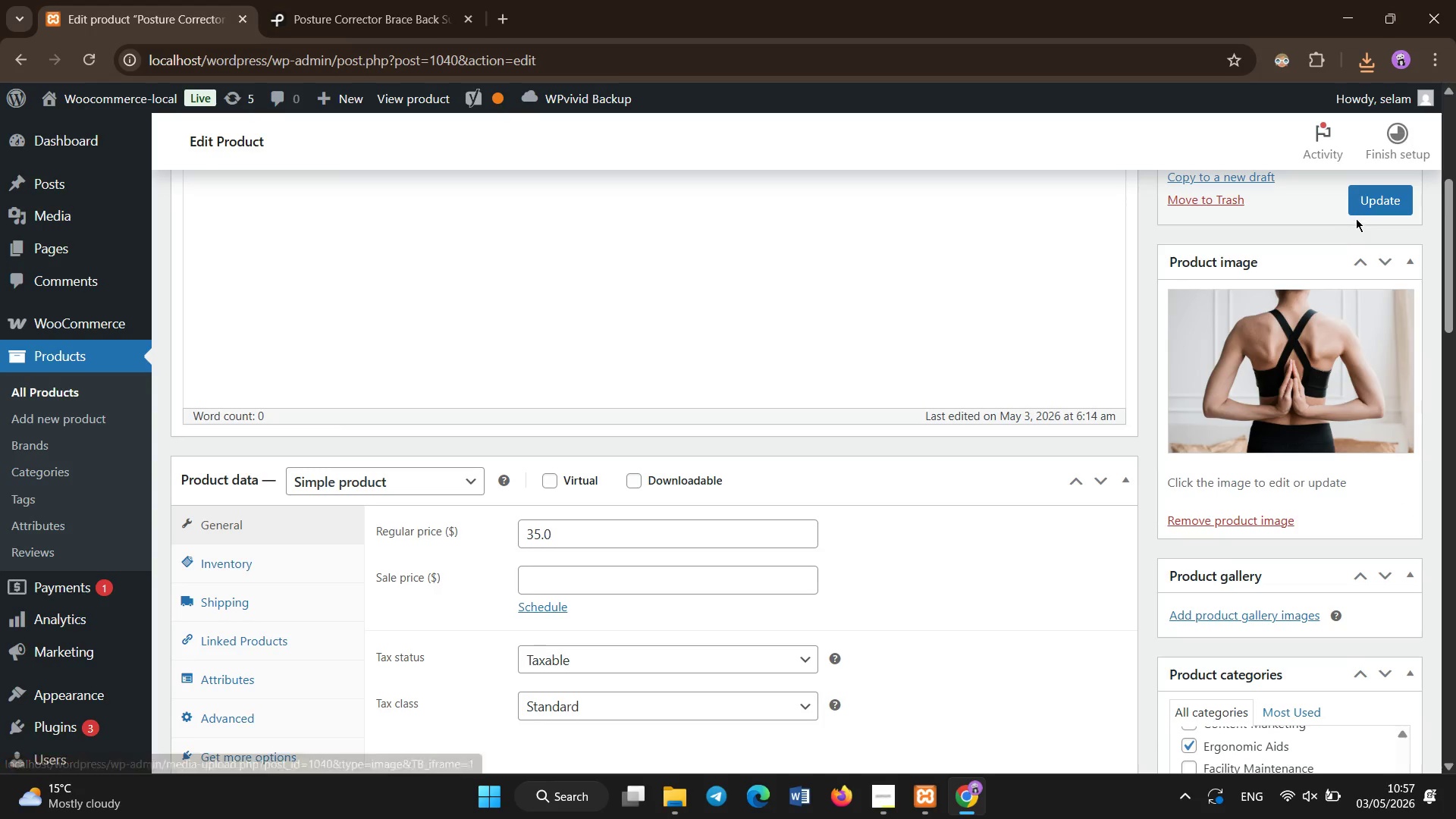 
left_click([1371, 203])
 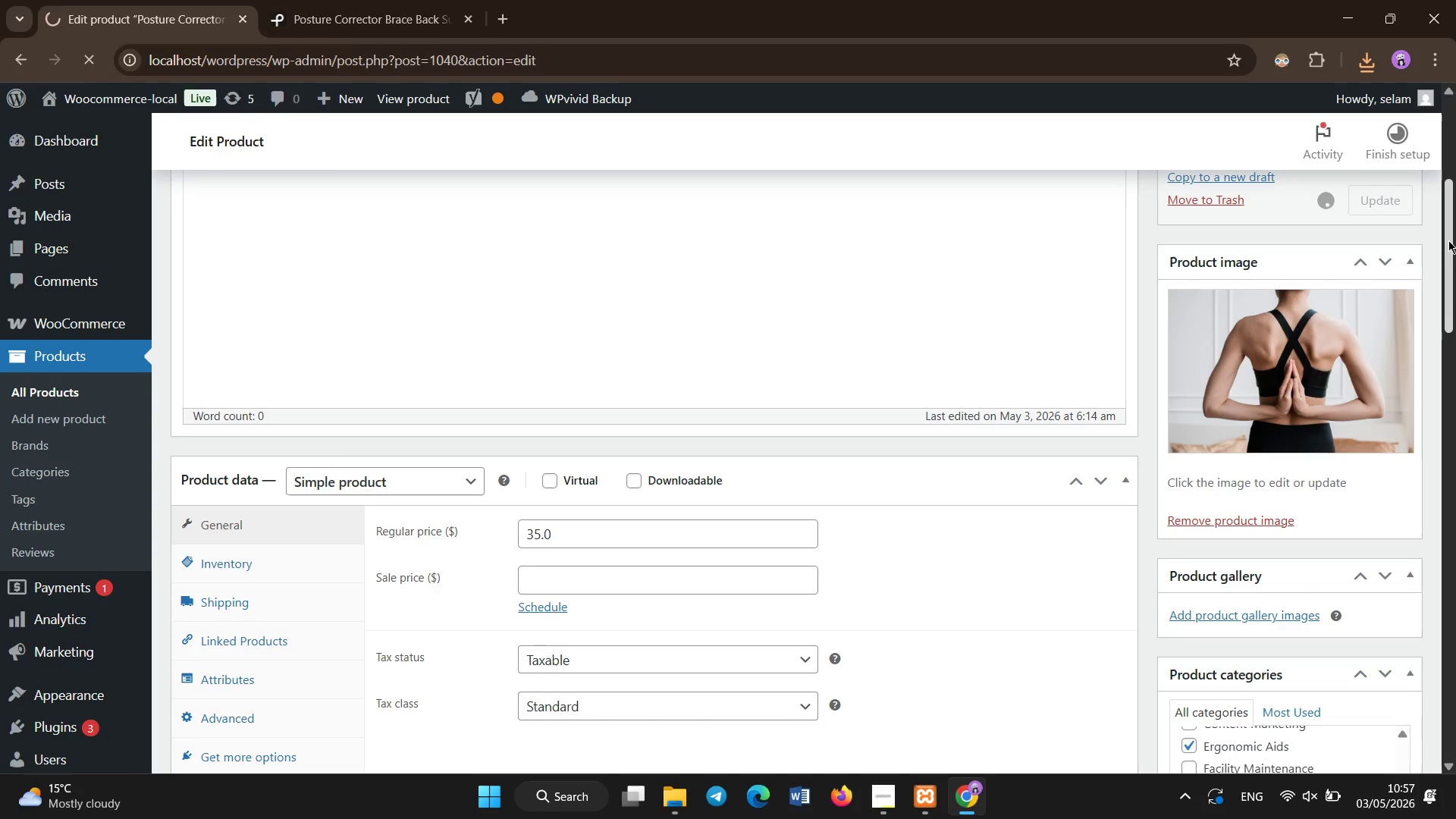 
left_click_drag(start_coordinate=[1448, 240], to_coordinate=[1455, 164])
 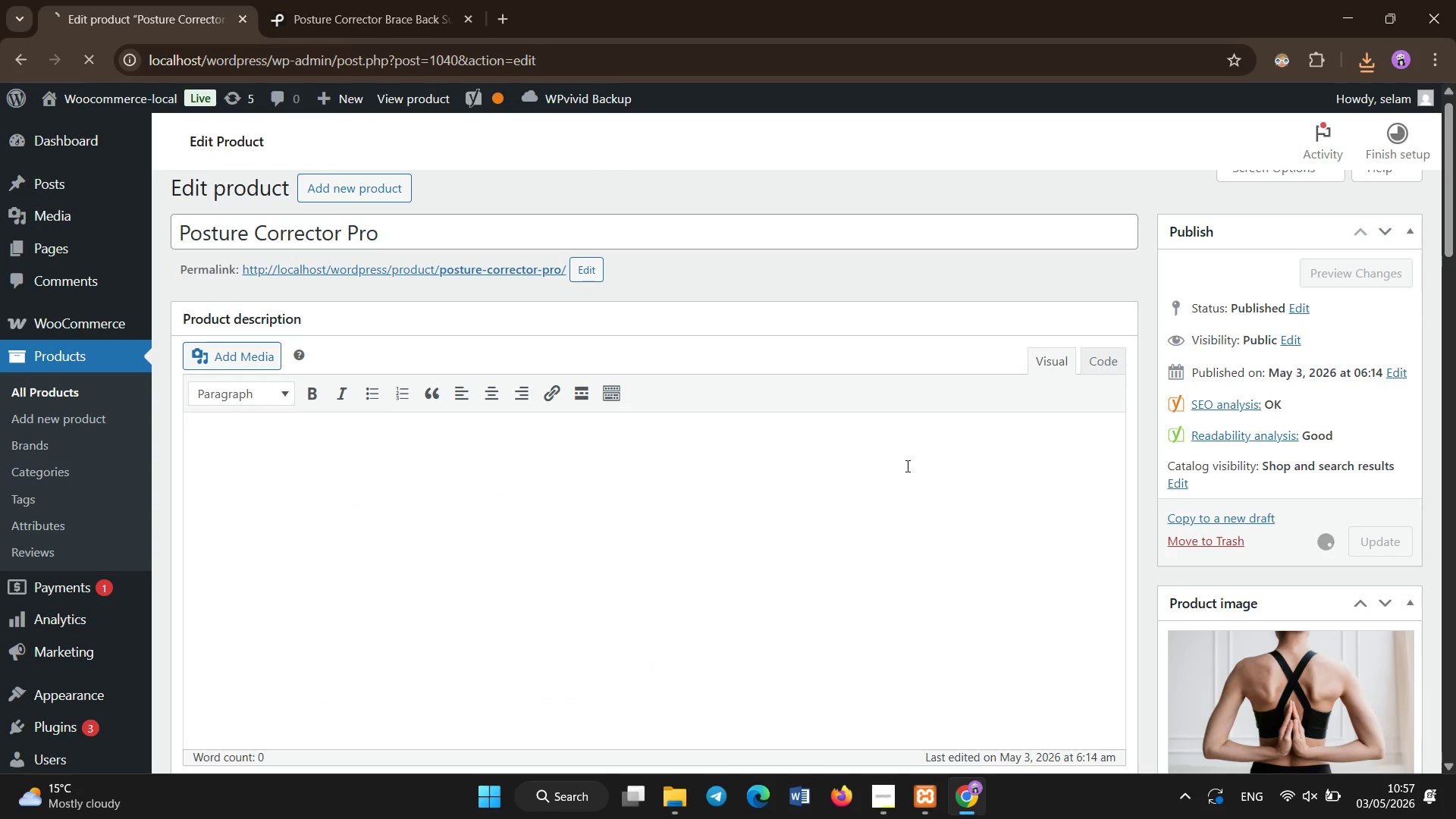 
wait(10.62)
 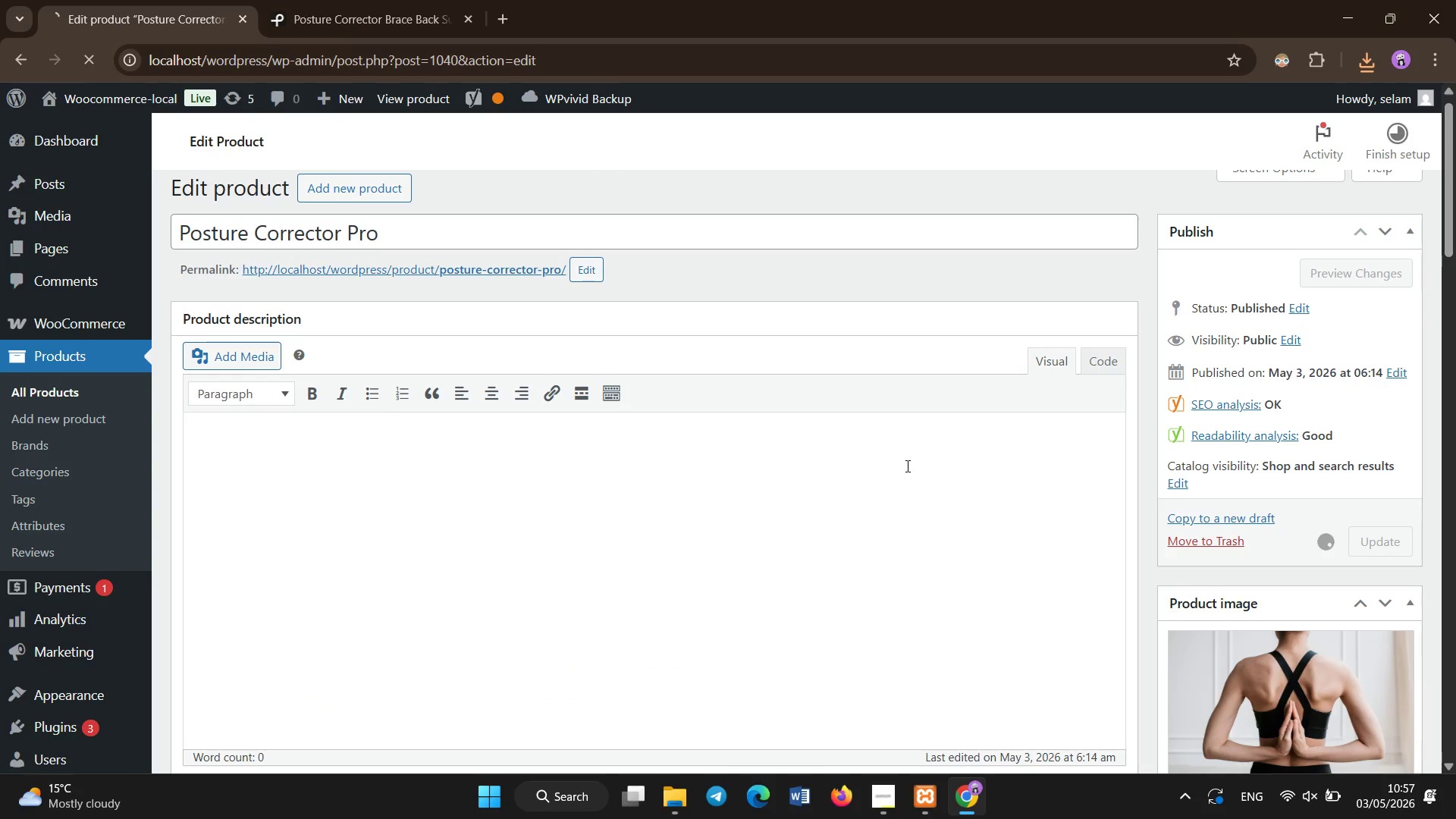 
left_click([34, 397])
 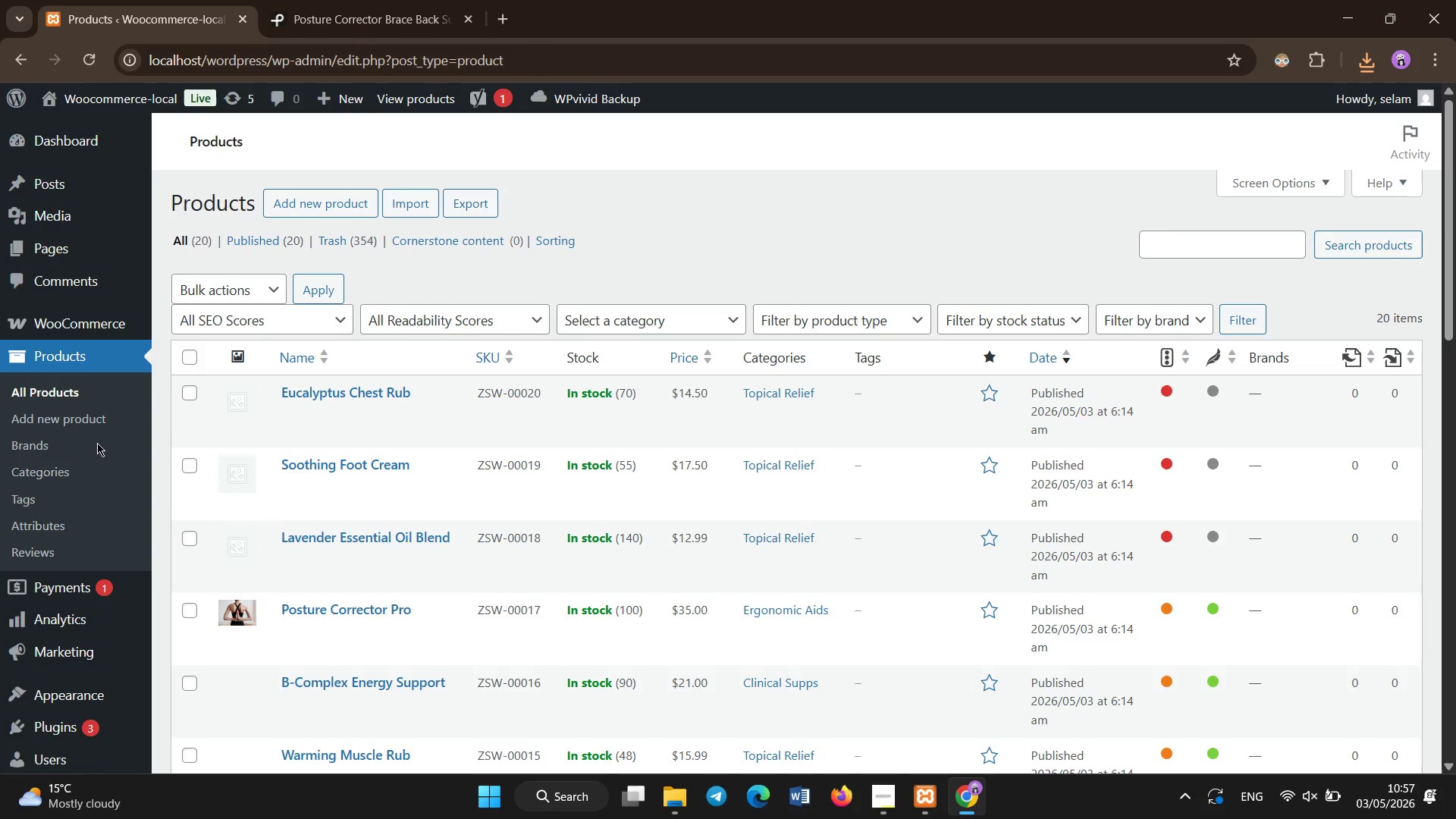 
wait(7.17)
 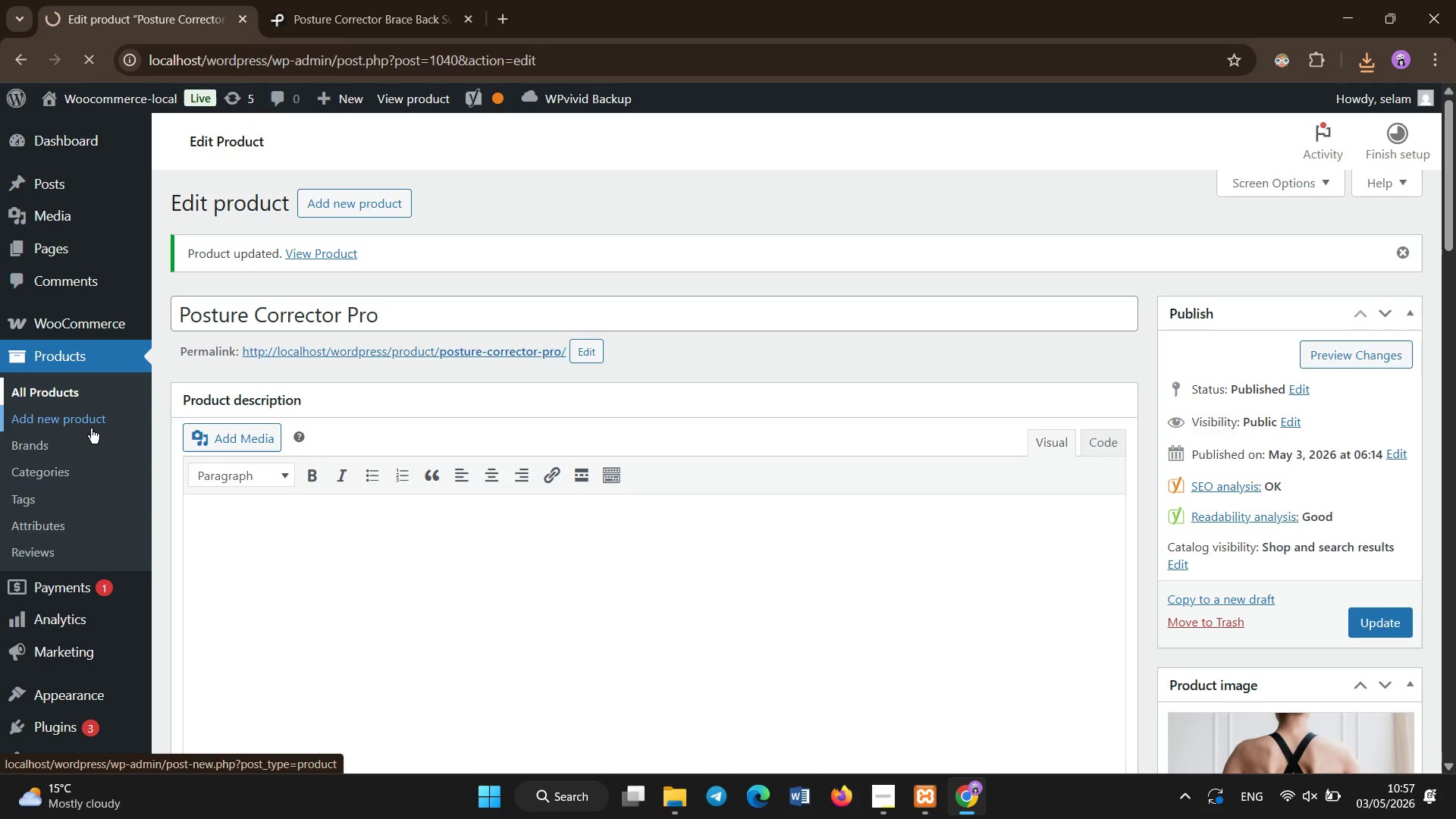 
left_click([372, 540])
 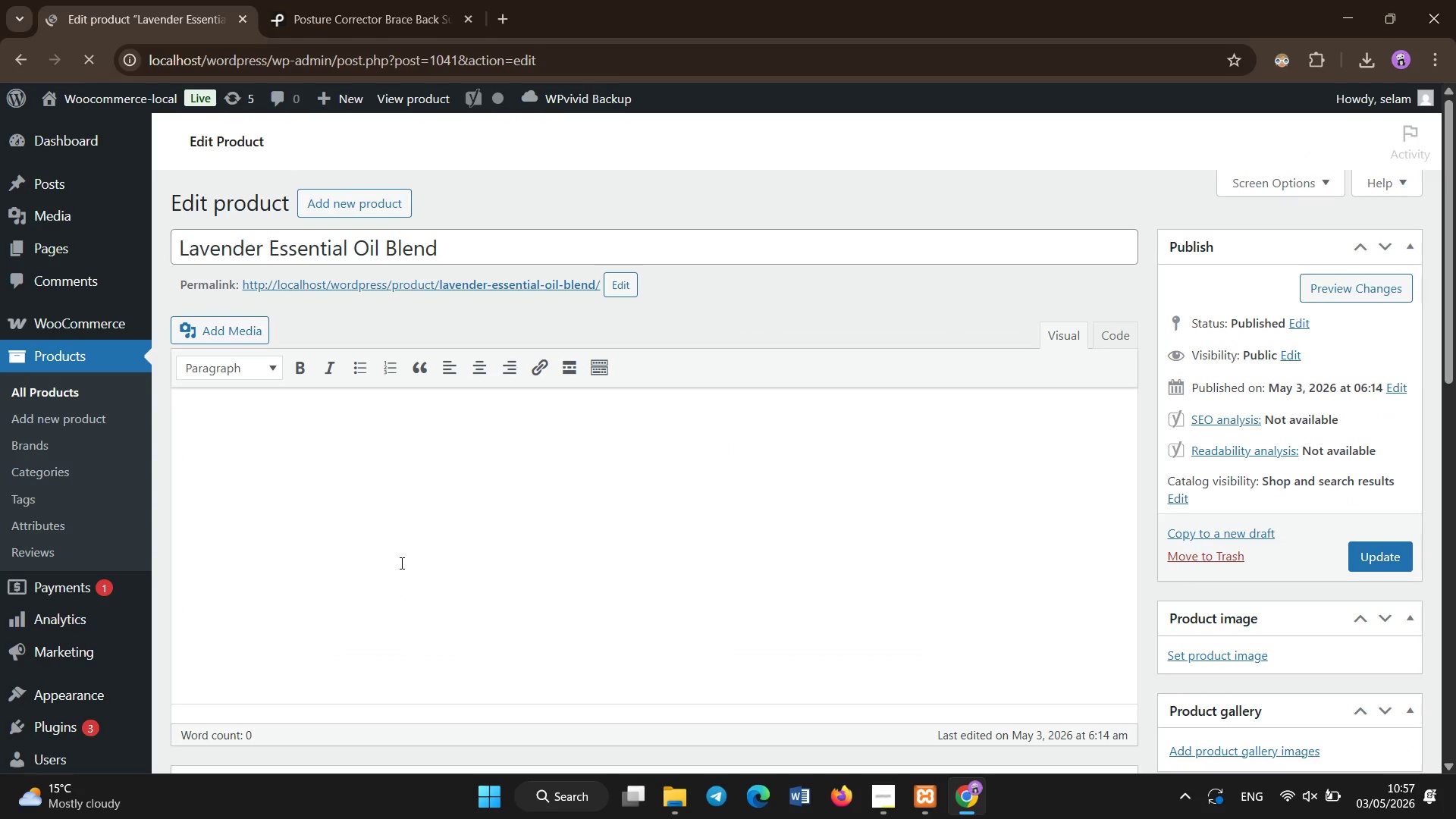 
wait(7.56)
 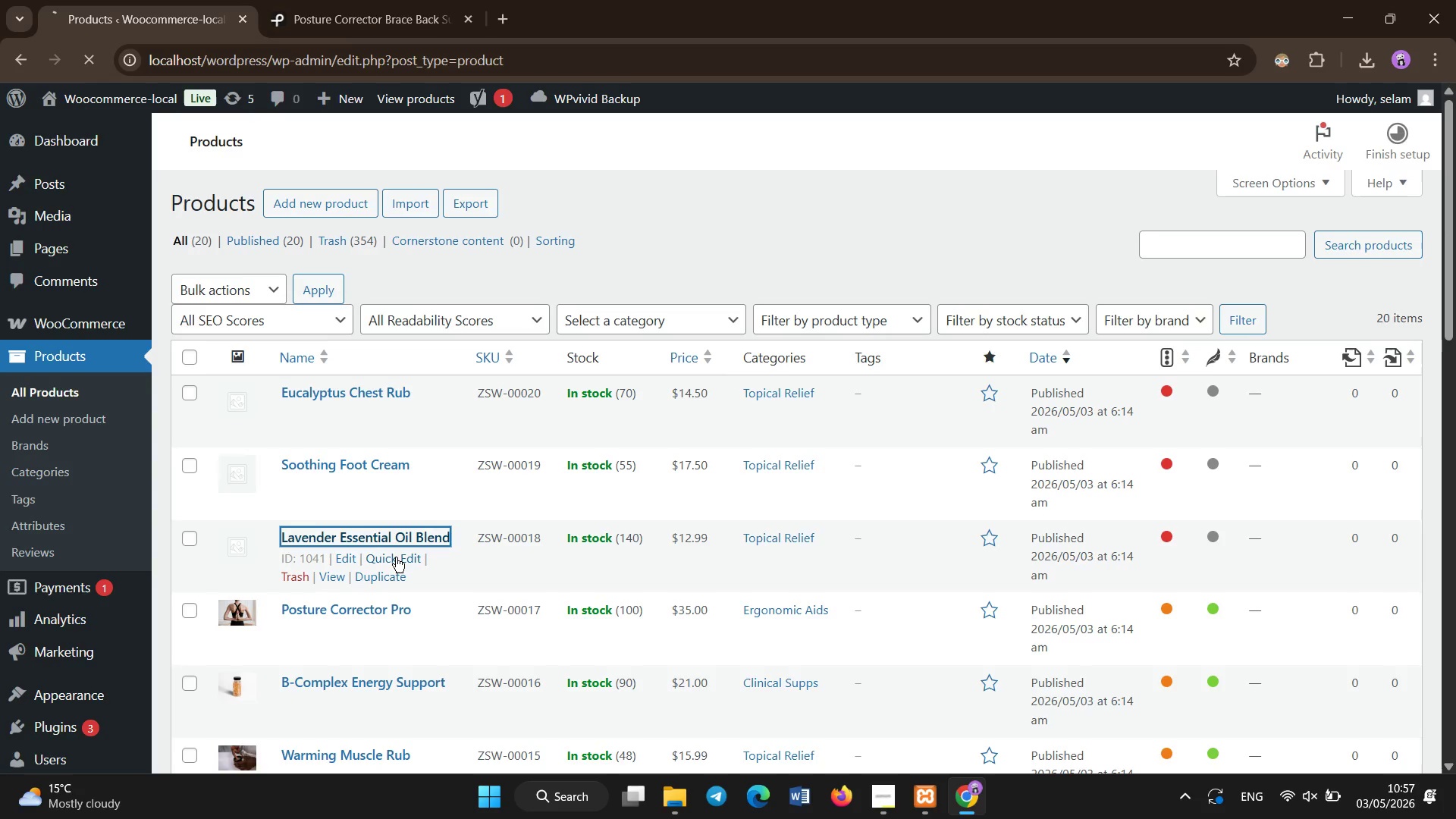 
scroll: coordinate [843, 617], scroll_direction: down, amount: 8.0
 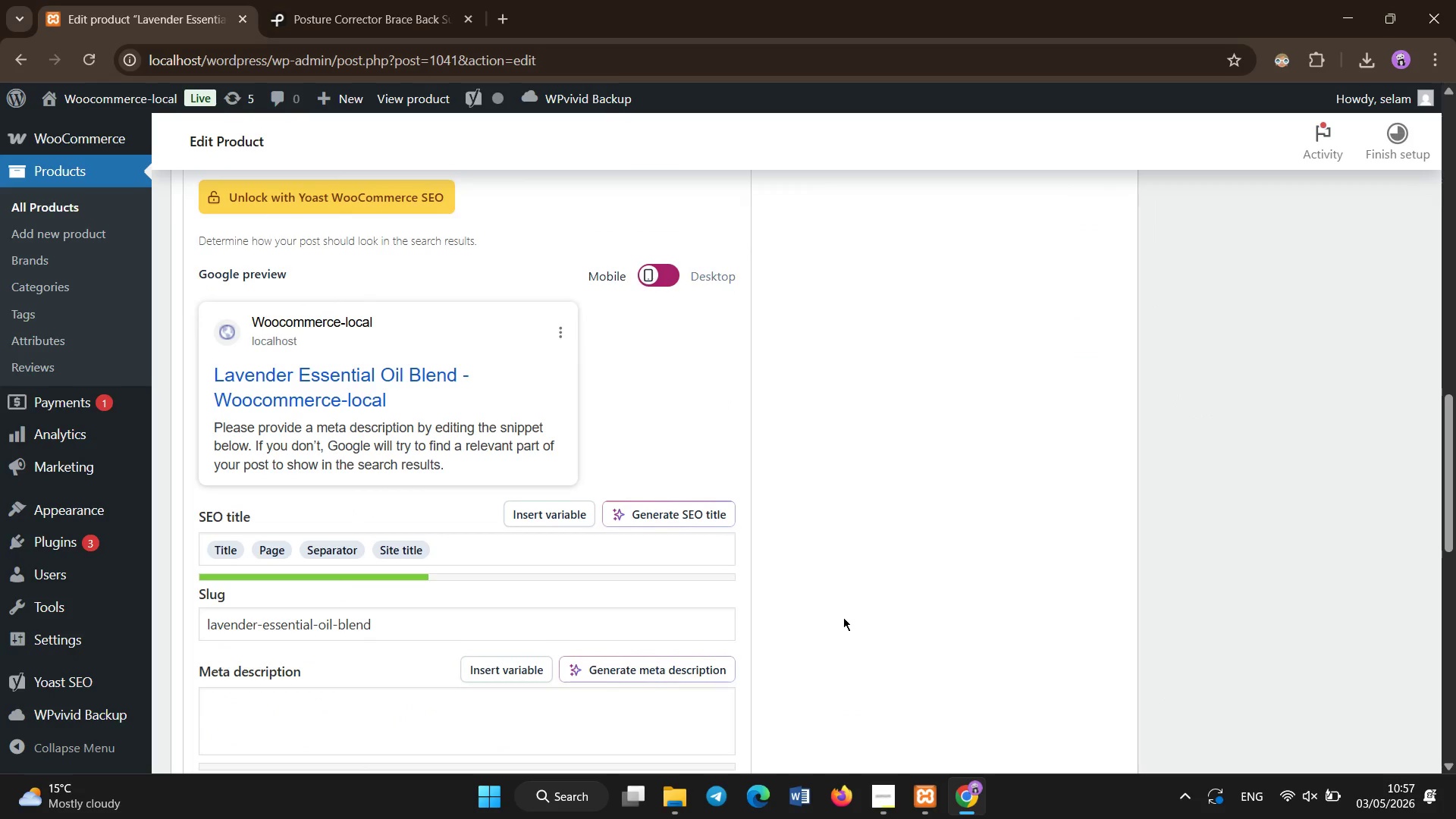 
scroll: coordinate [843, 617], scroll_direction: up, amount: 3.0
 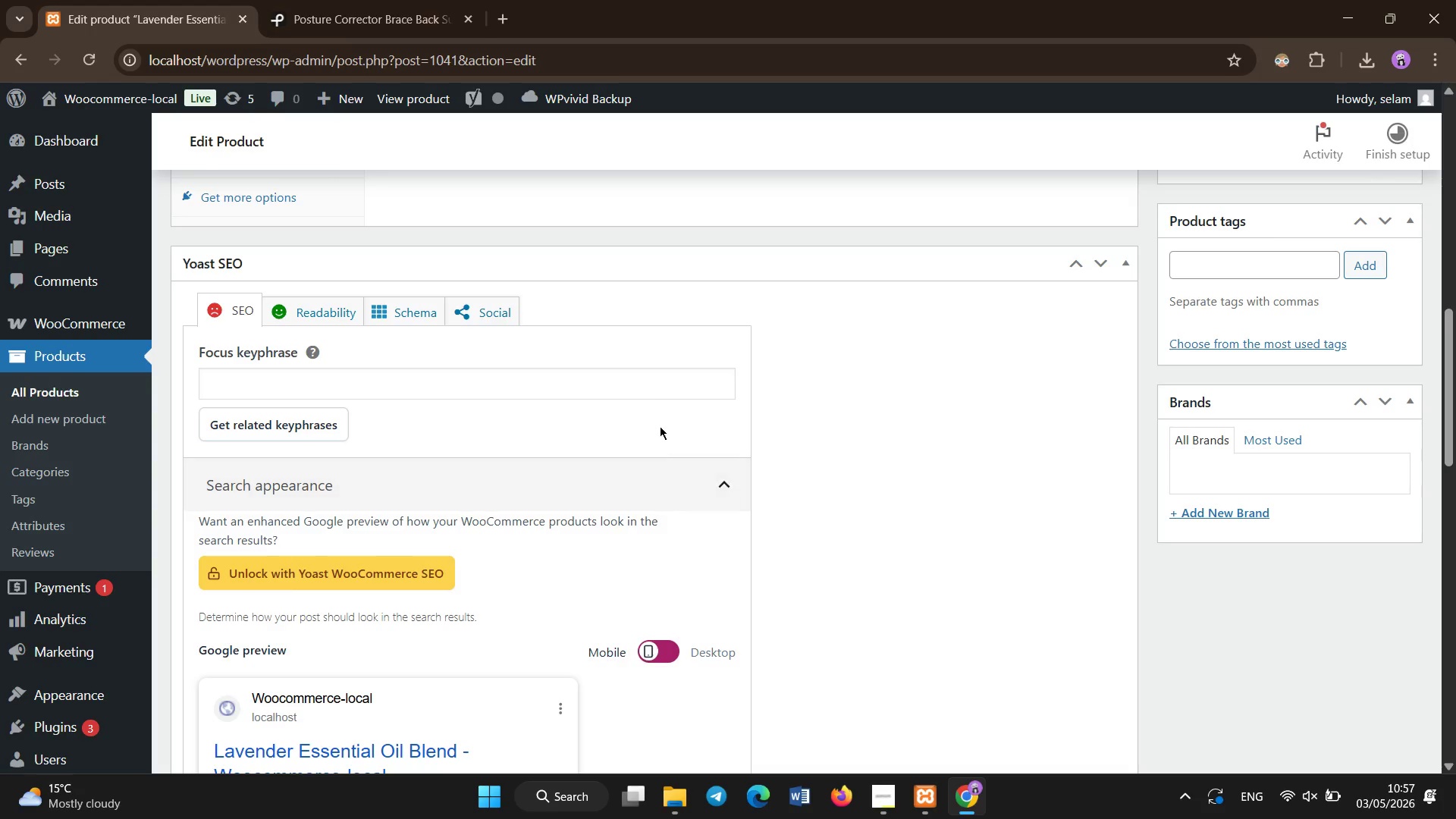 
left_click([652, 378])
 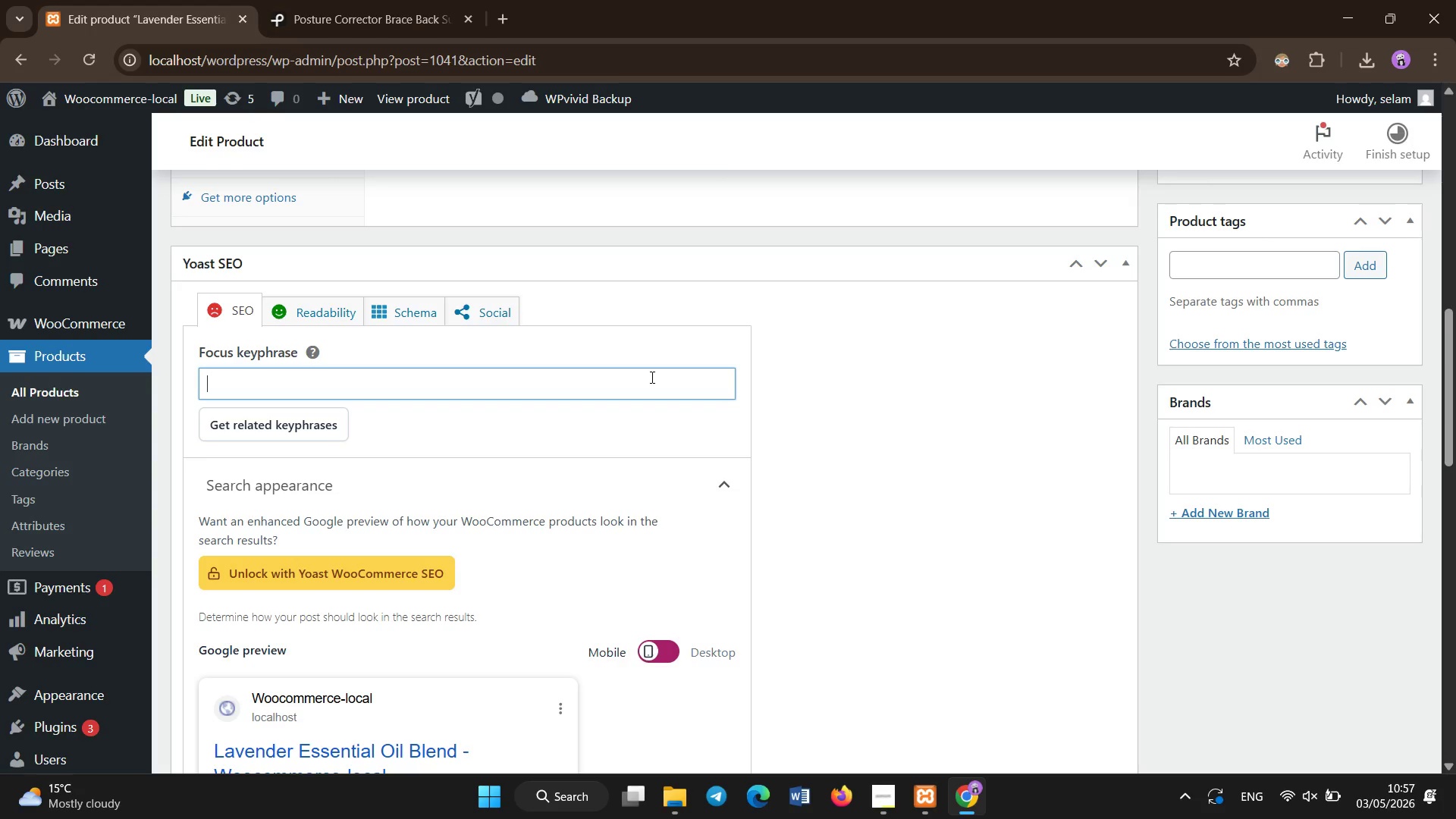 
type(lavender essential oil for relaxation & sleep support)
 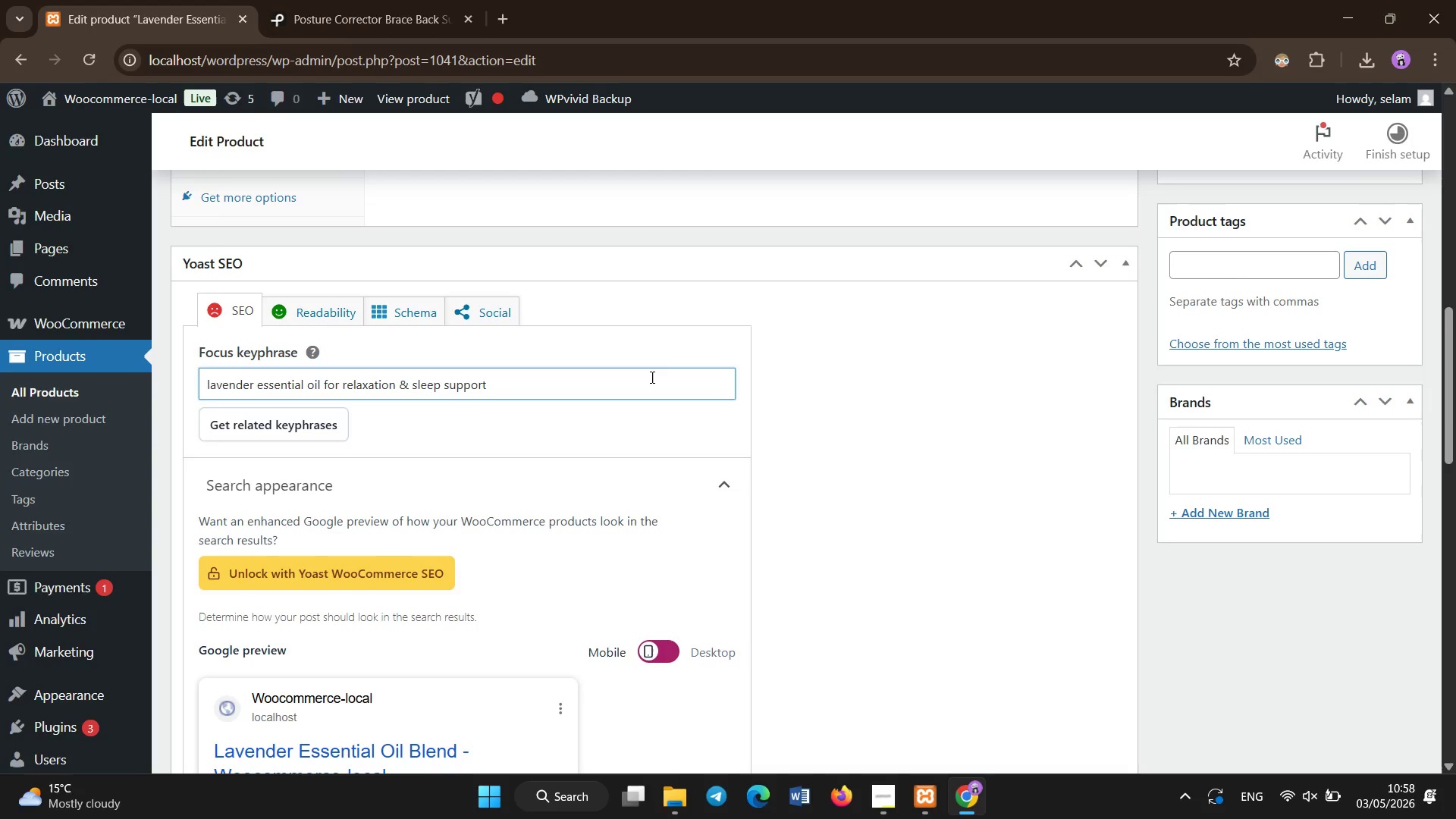 
scroll: coordinate [652, 378], scroll_direction: down, amount: 4.0
 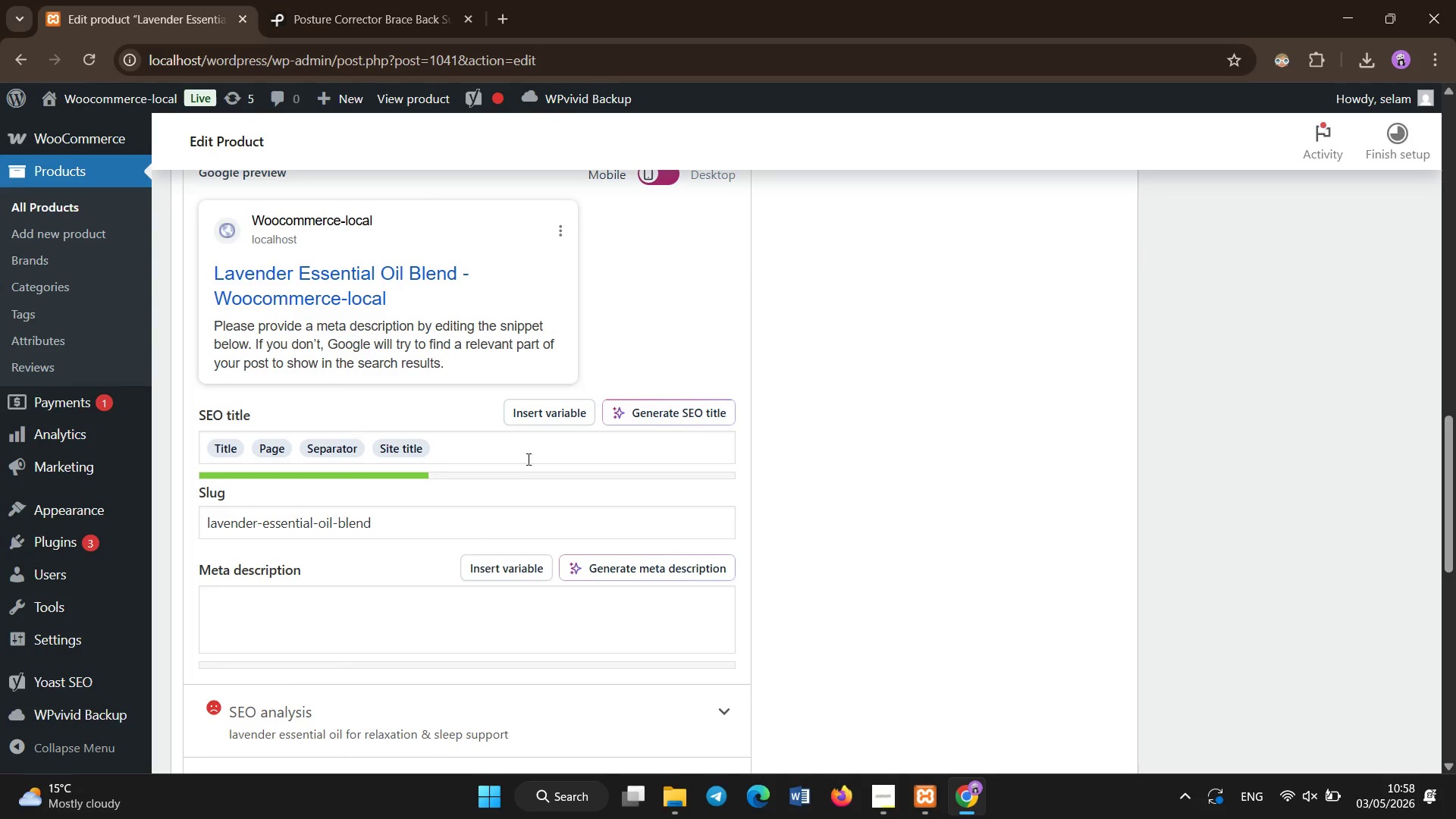 
left_click_drag(start_coordinate=[522, 450], to_coordinate=[194, 450])
 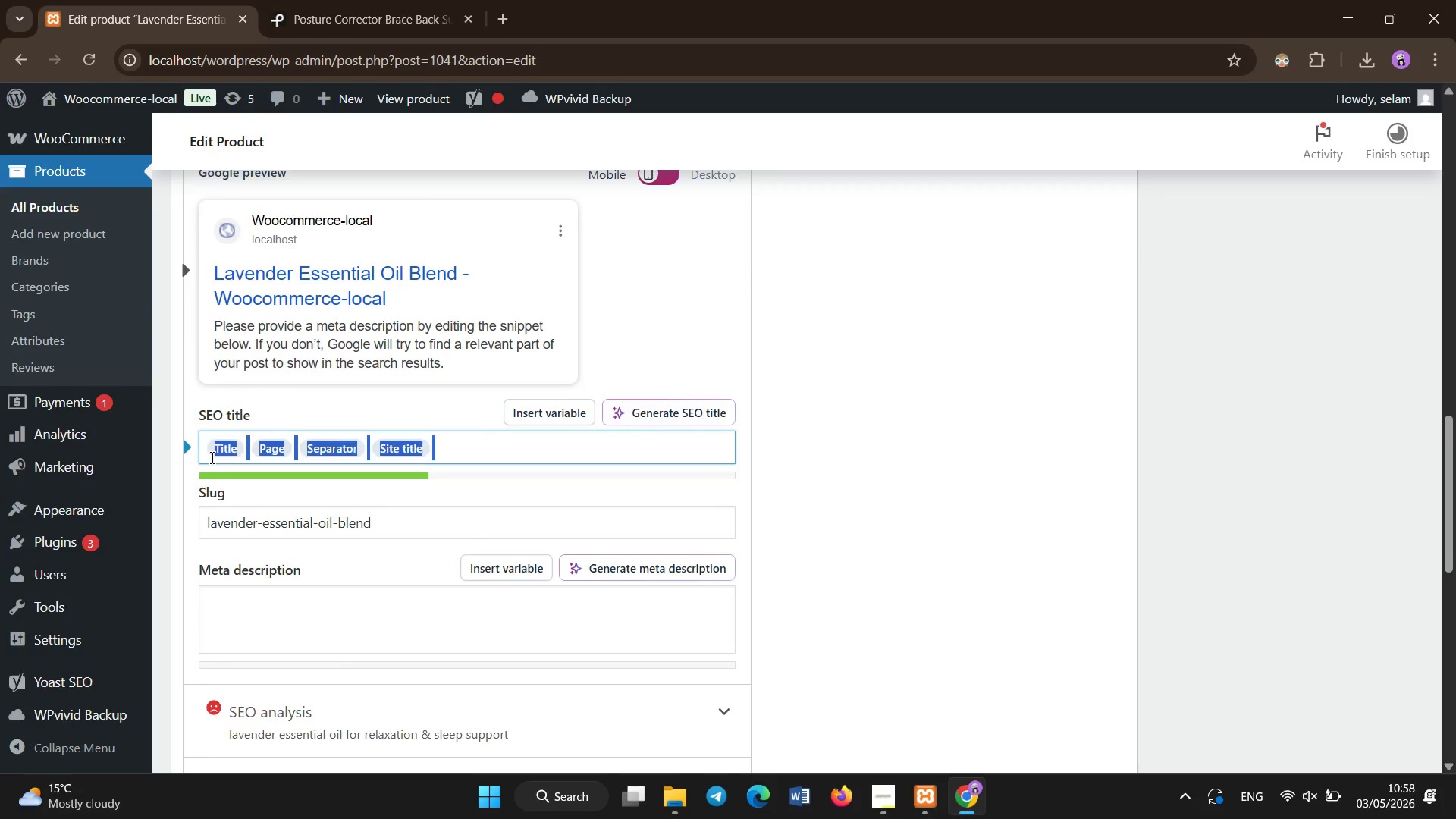 
key(Backspace)
type(Lavender Essential Oil for Relaxation & Sleep Support)
 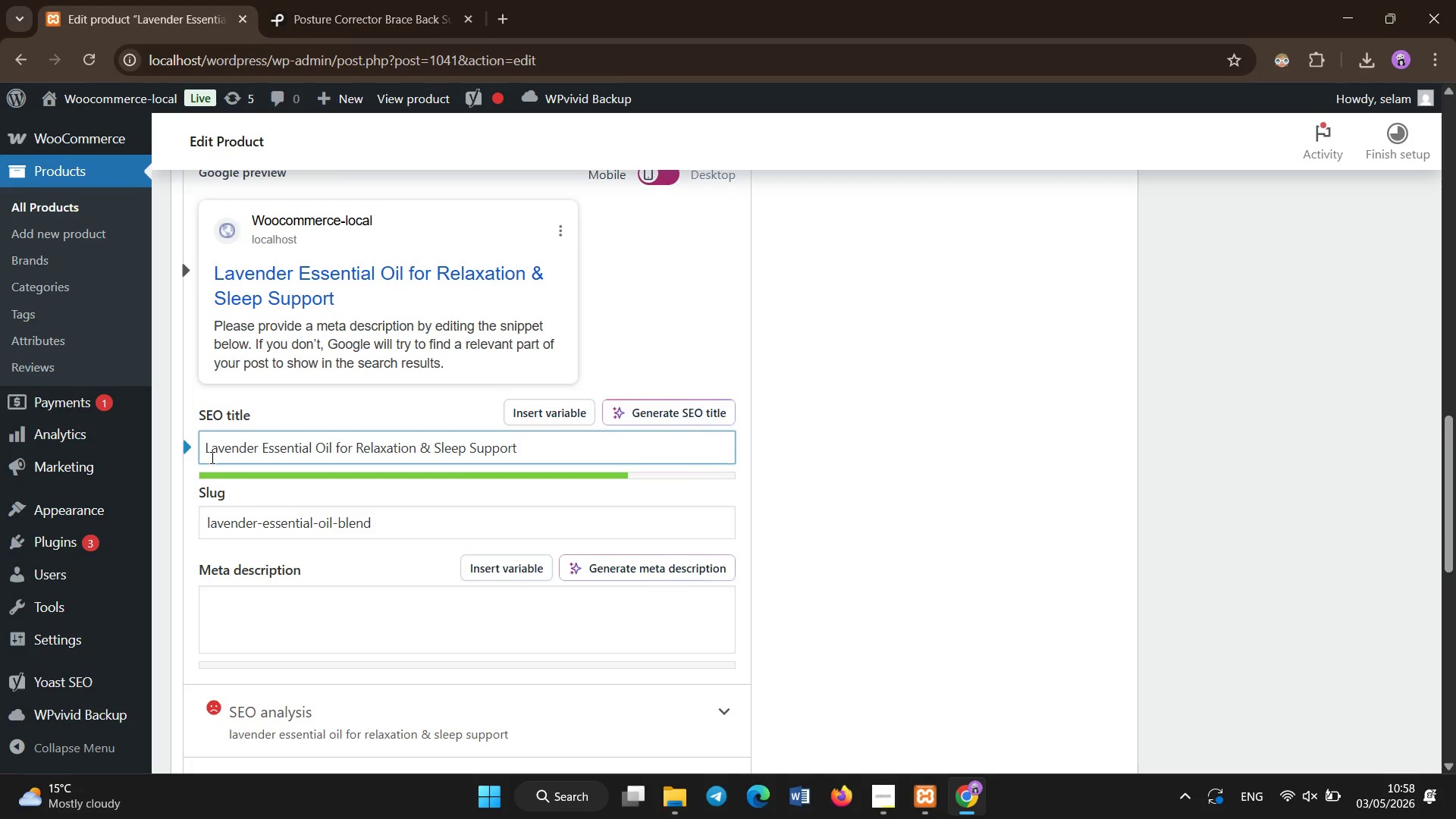 
scroll: coordinate [212, 458], scroll_direction: down, amount: 1.0
 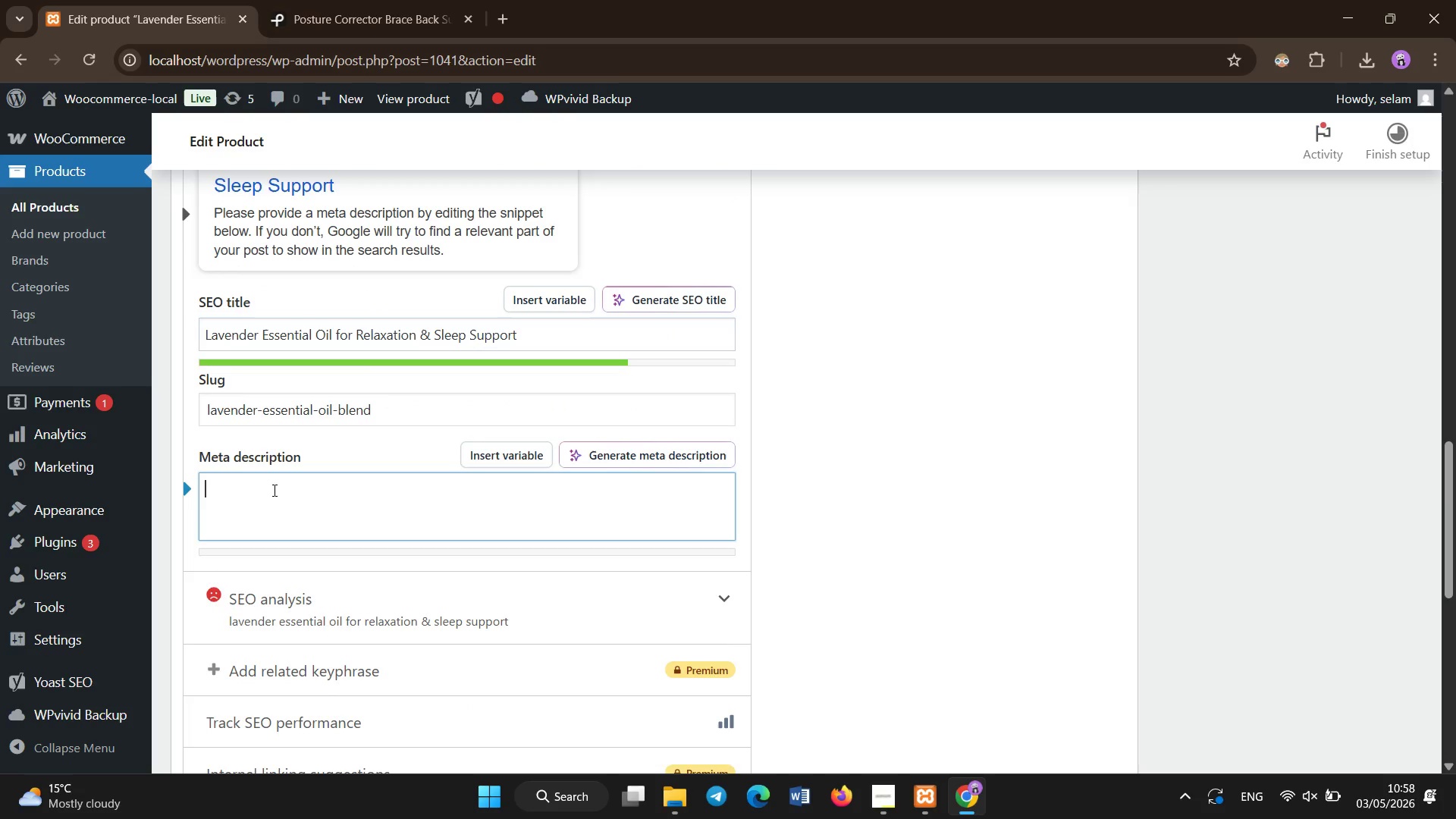 
hold_key(key=ShiftLeft, duration=1.5)
 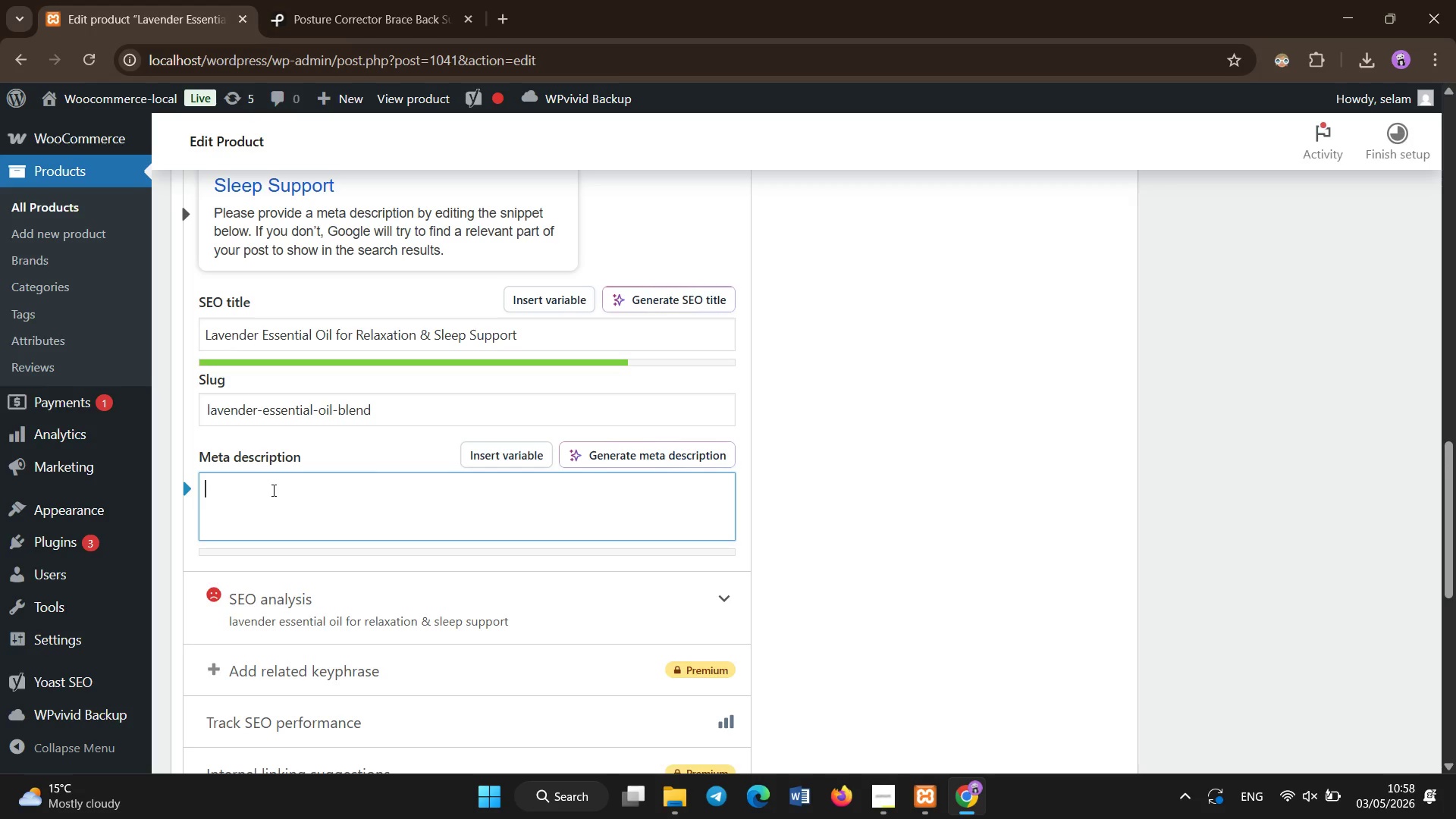 
type(Lavendre)
key(Backspace)
key(Backspace)
type(er essential oil blend promotes relaxation, reduces stress, and supports better sleep and emotional balance naturally.)
 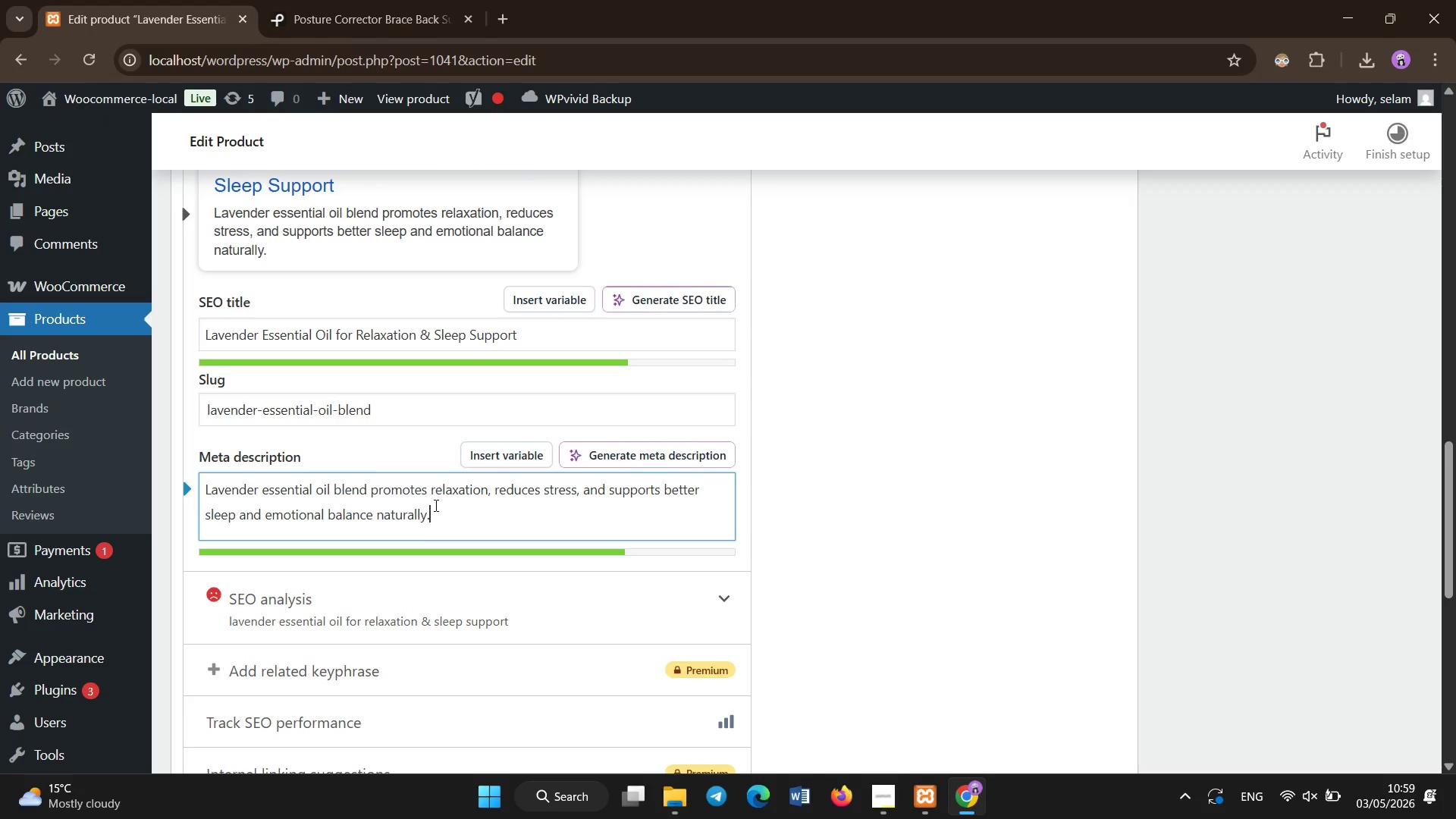 
scroll: coordinate [717, 309], scroll_direction: up, amount: 11.0
 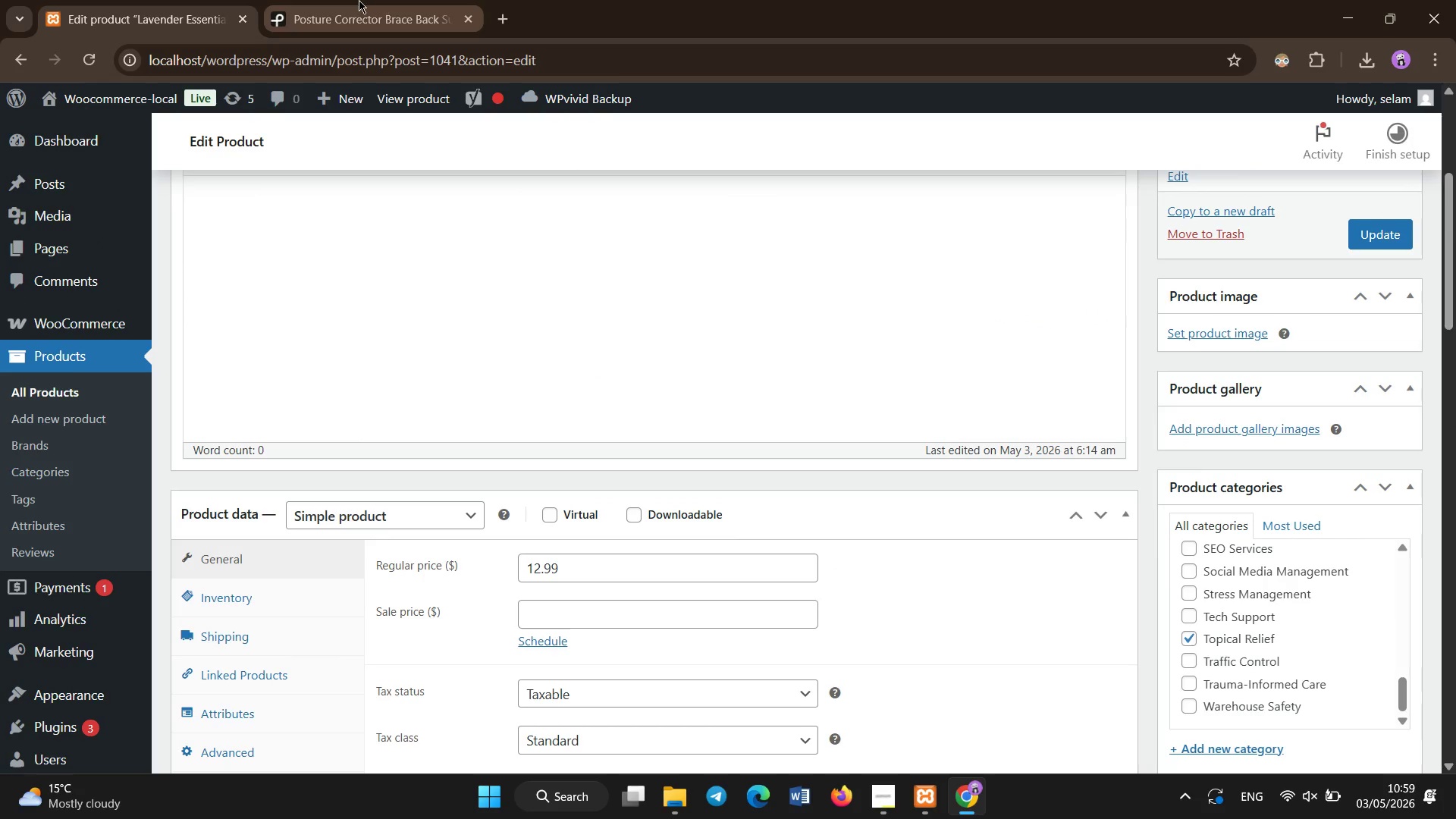 
left_click([359, 0])
 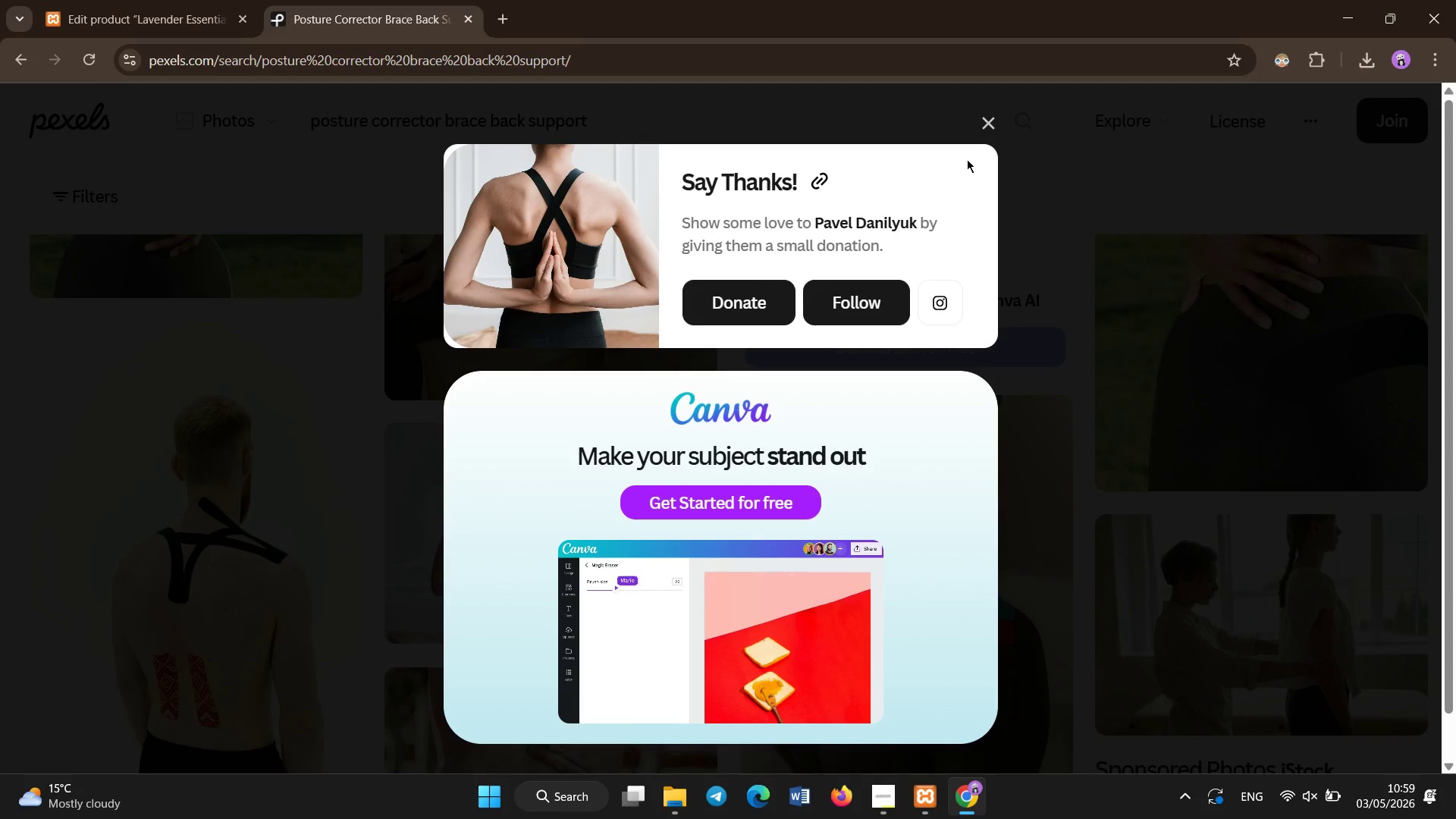 
left_click([983, 129])
 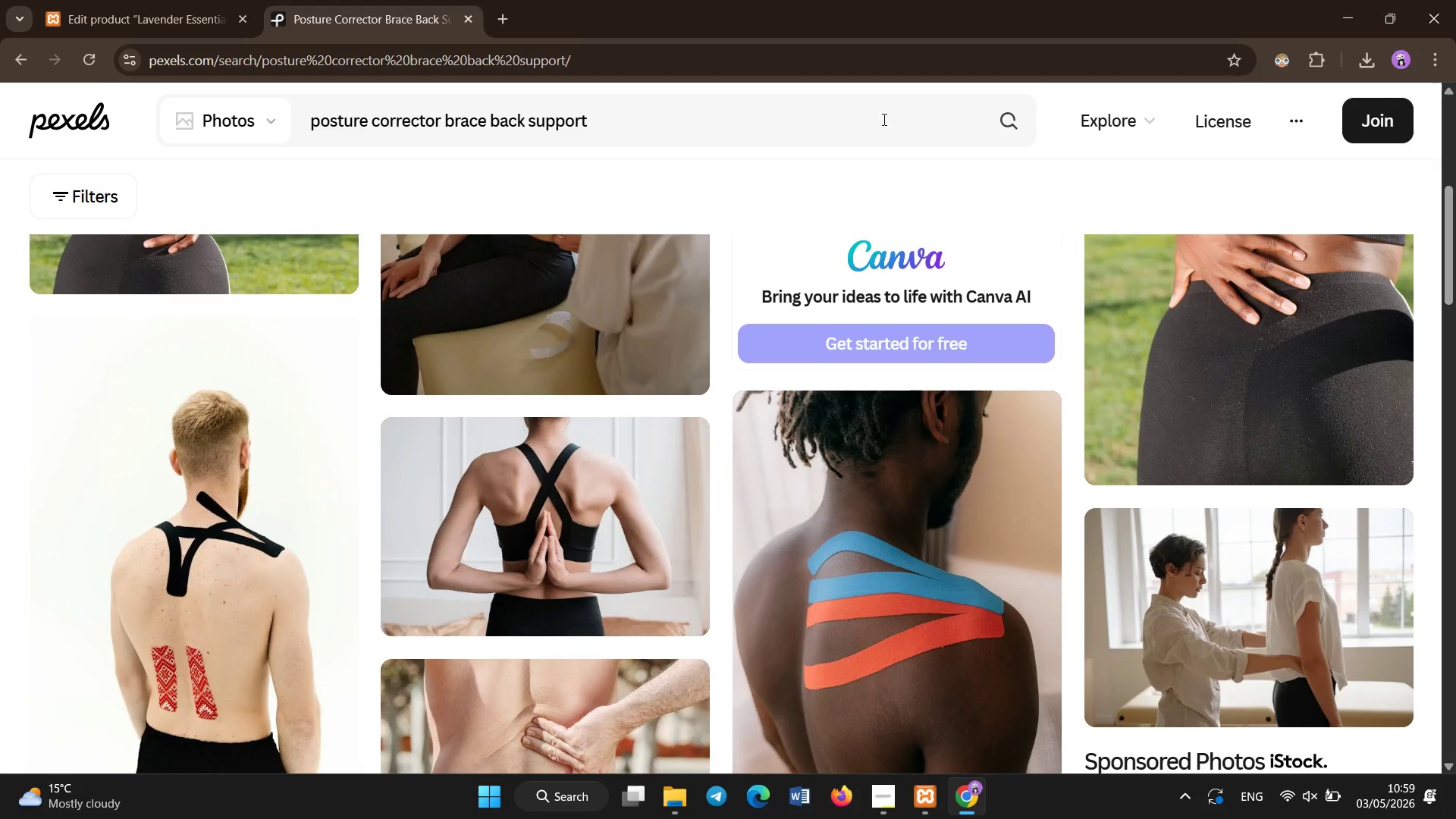 
left_click([791, 130])
 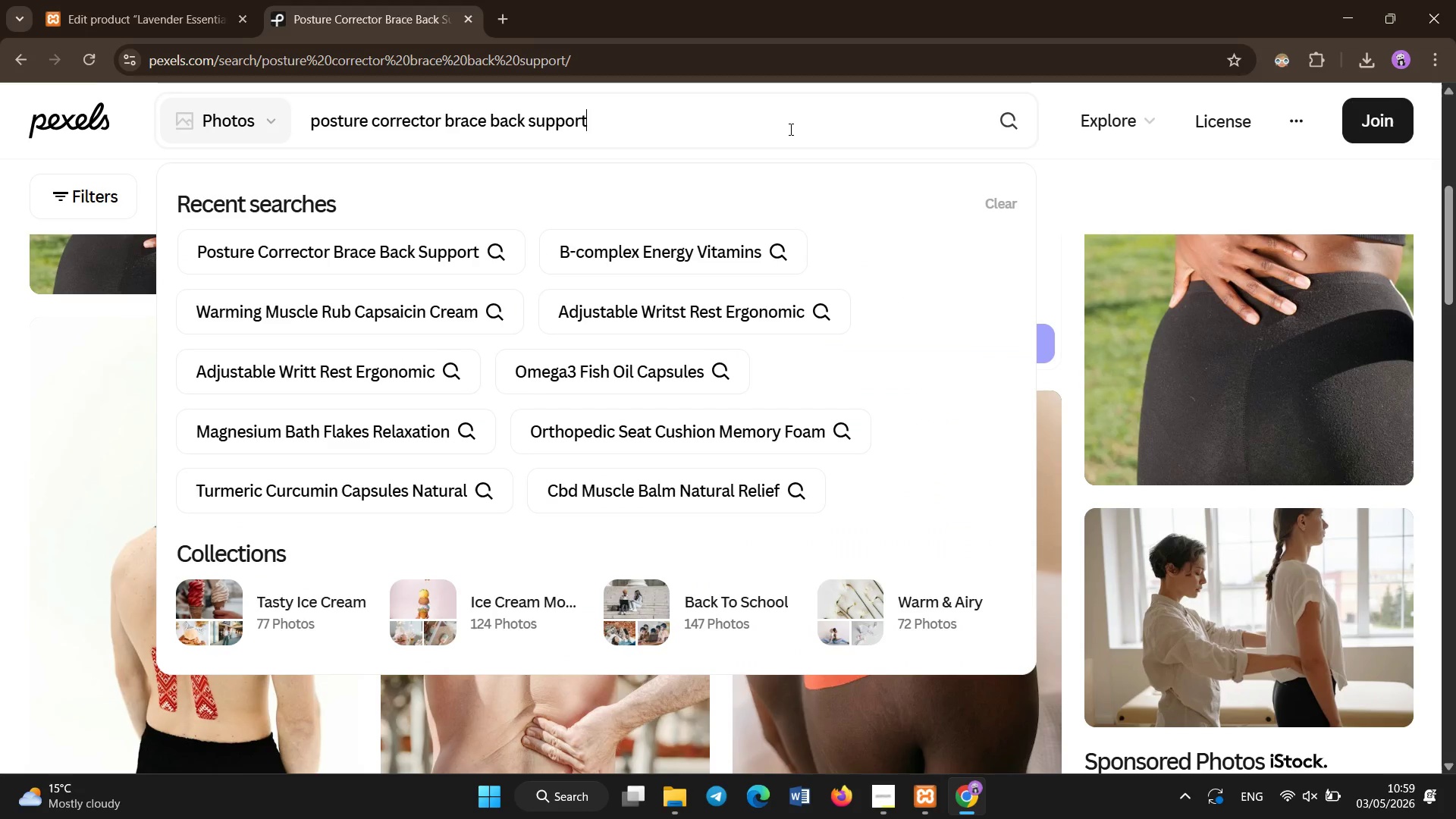 
key(Control+A)
 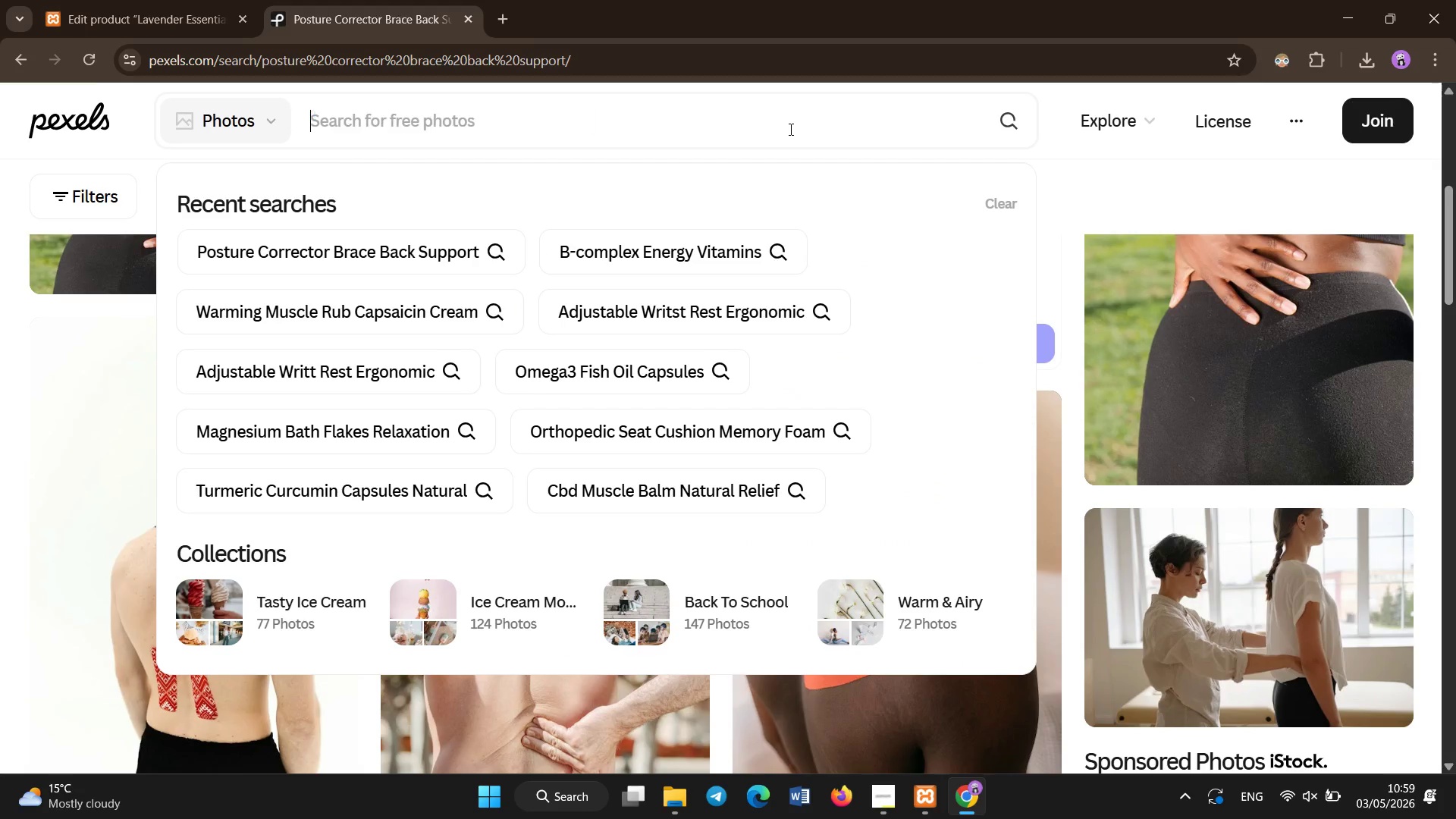 
key(Backspace)
type(lavende essential oil relaxation)
 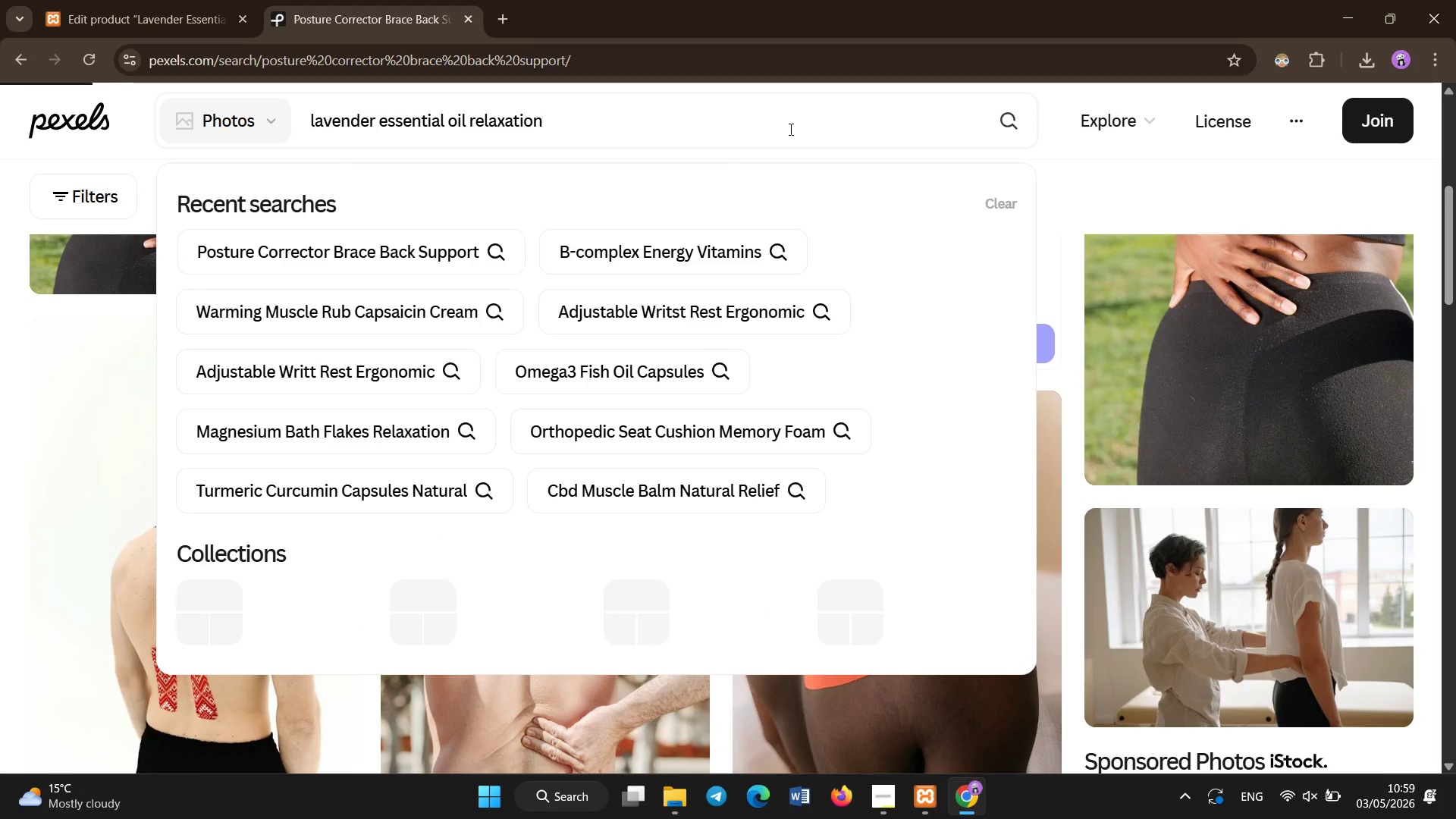 
key(Enter)
 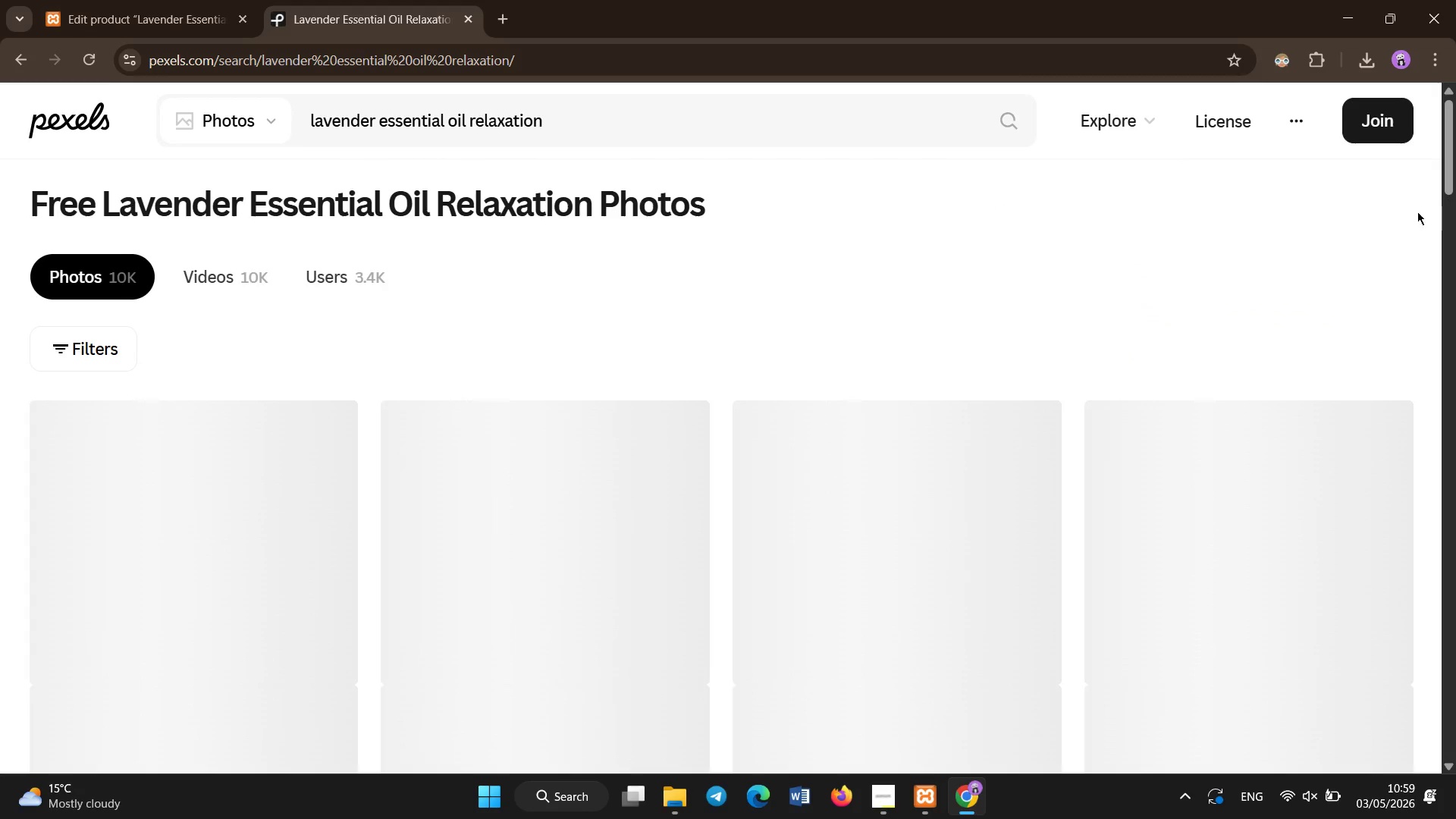 
wait(8.56)
 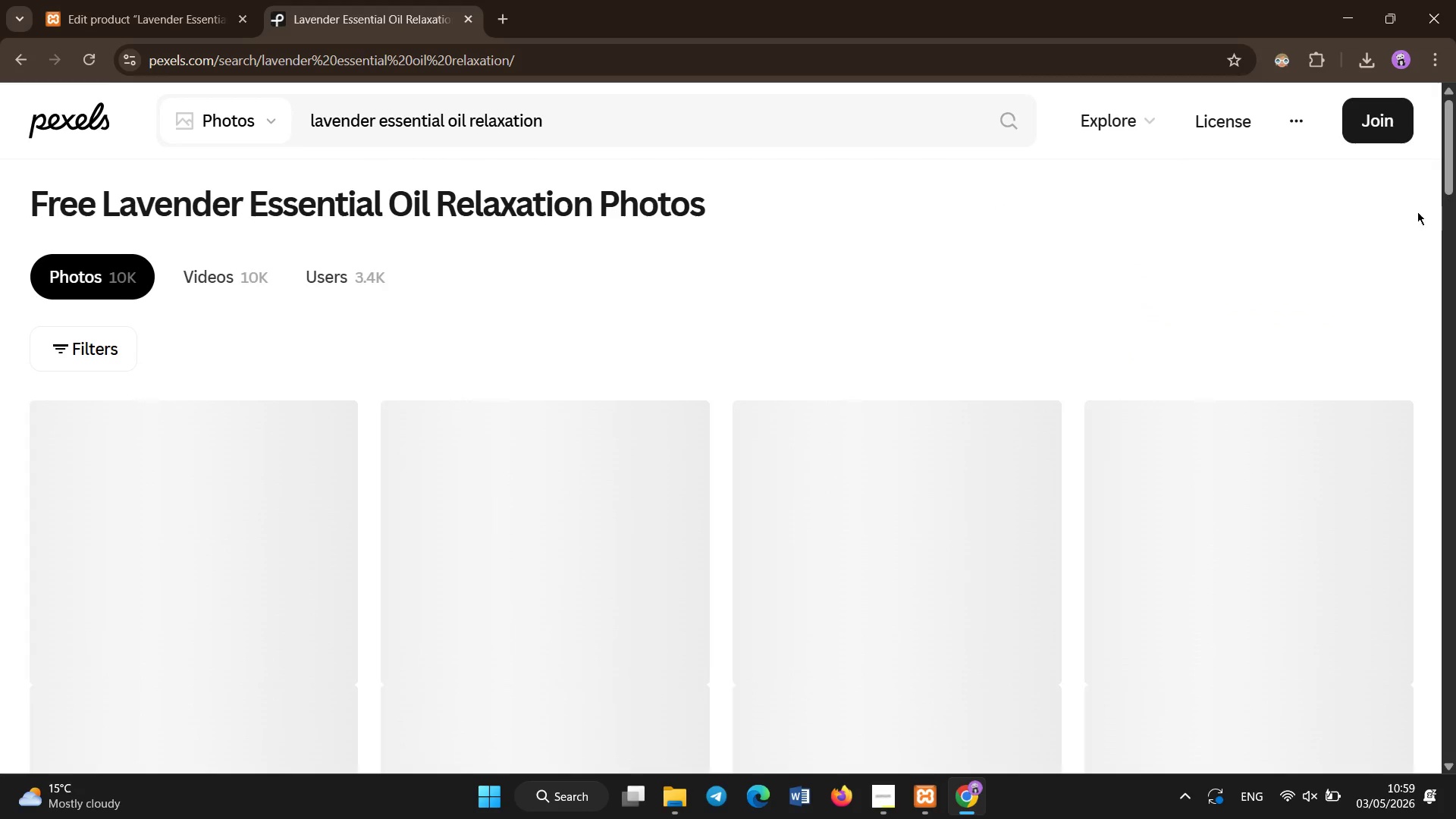 
left_click_drag(start_coordinate=[1452, 178], to_coordinate=[1455, 229])
 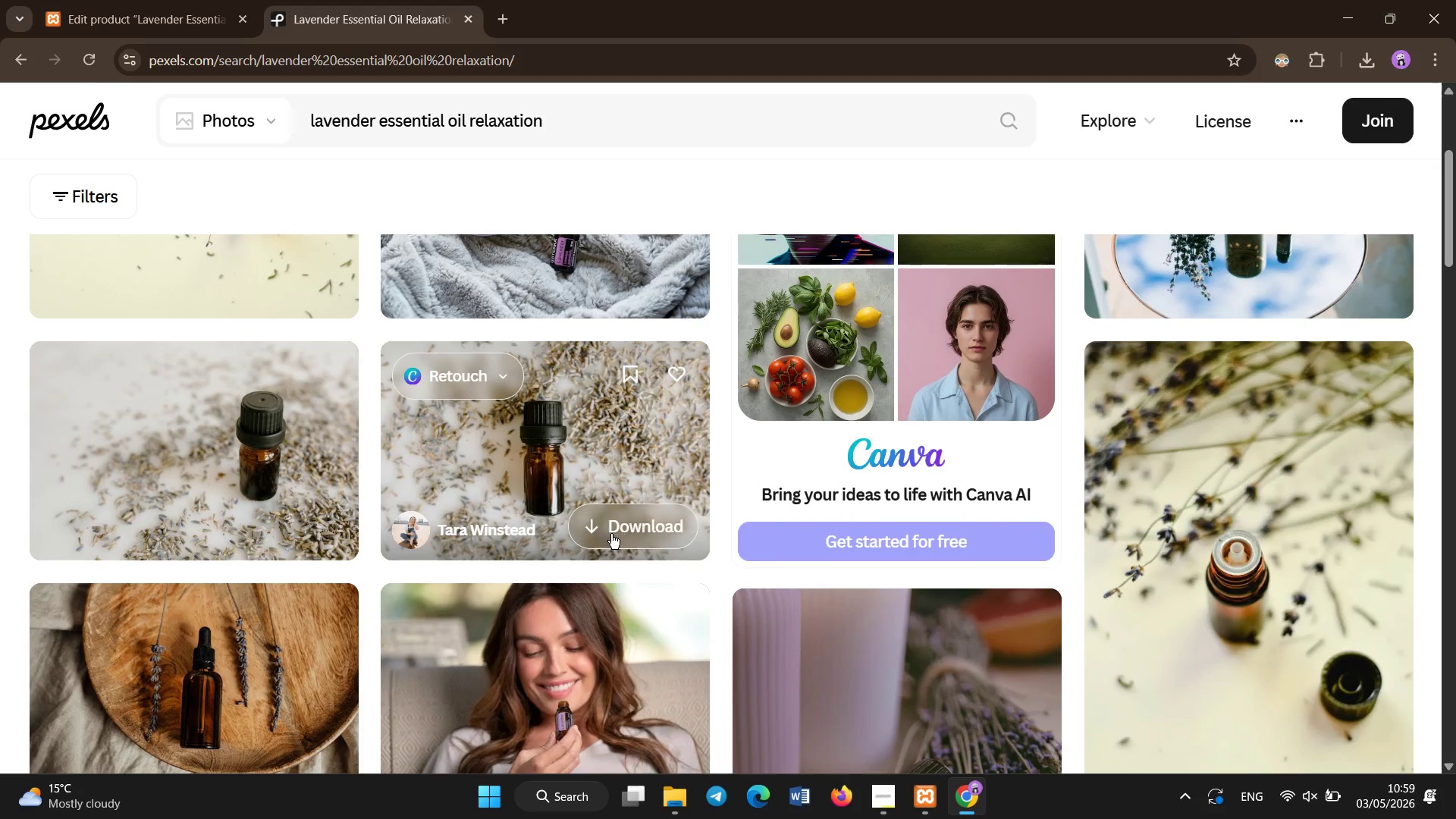 
left_click([611, 534])
 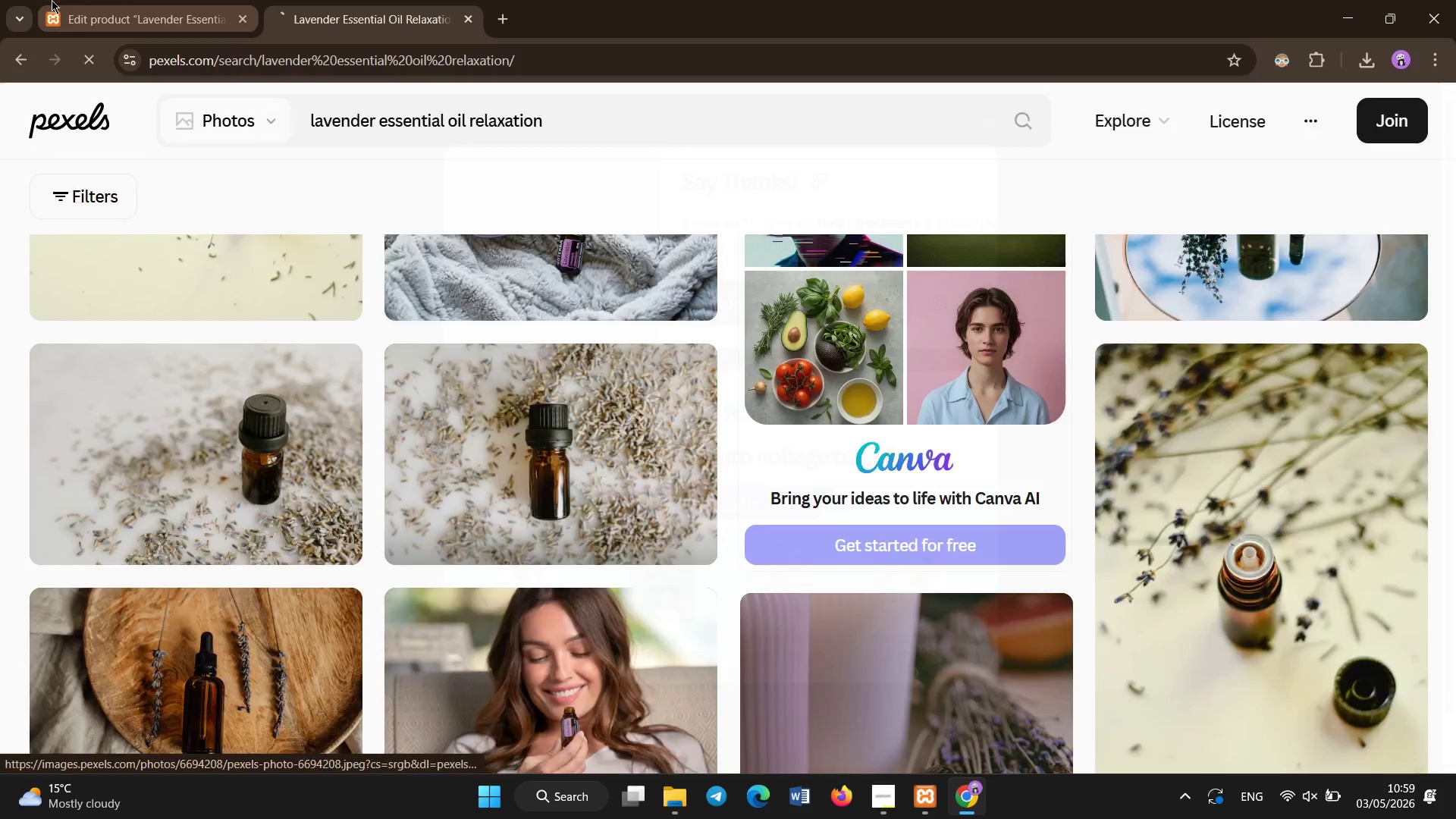 
left_click([112, 0])
 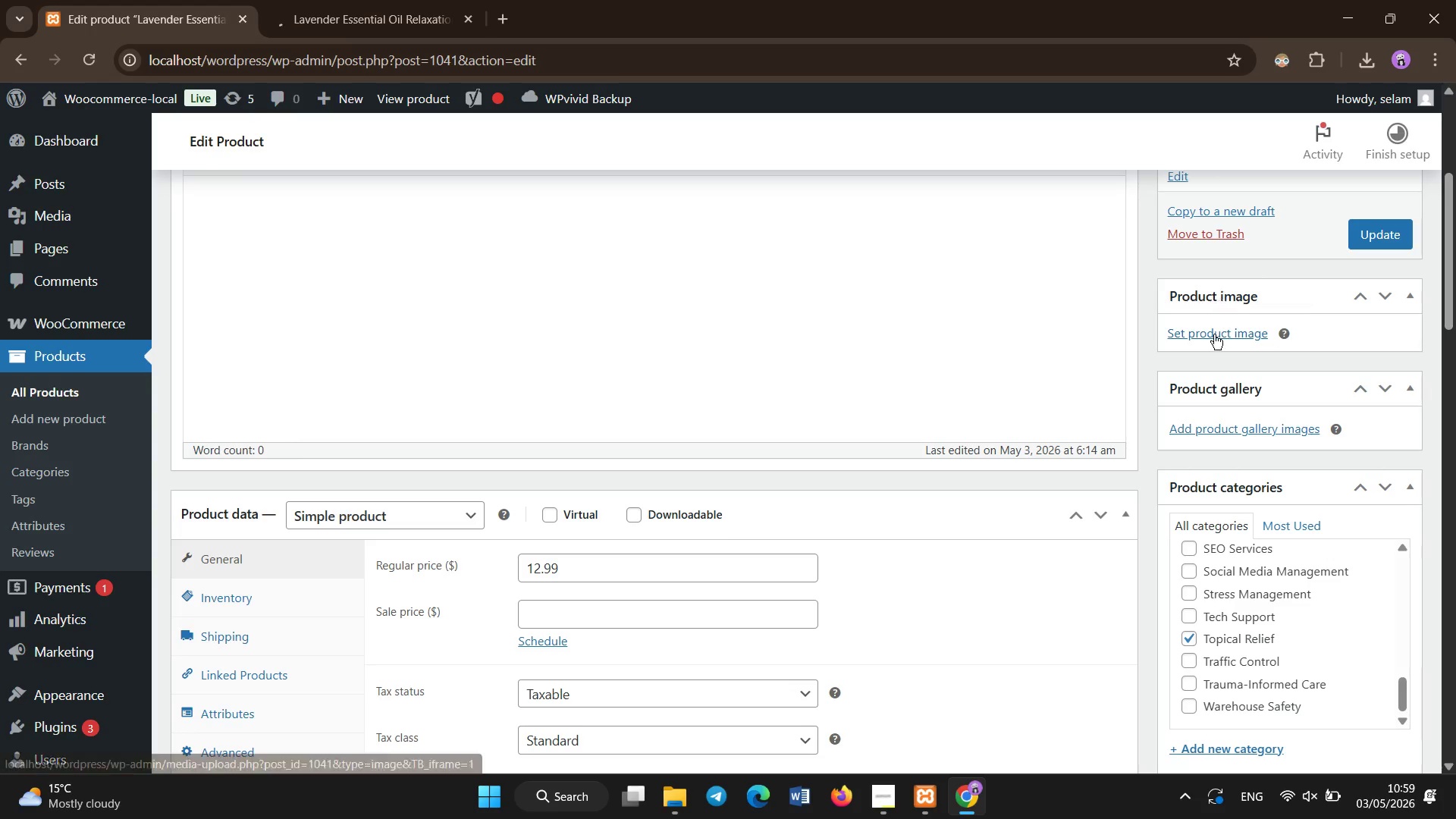 
left_click_drag(start_coordinate=[1214, 334], to_coordinate=[1215, 342])
 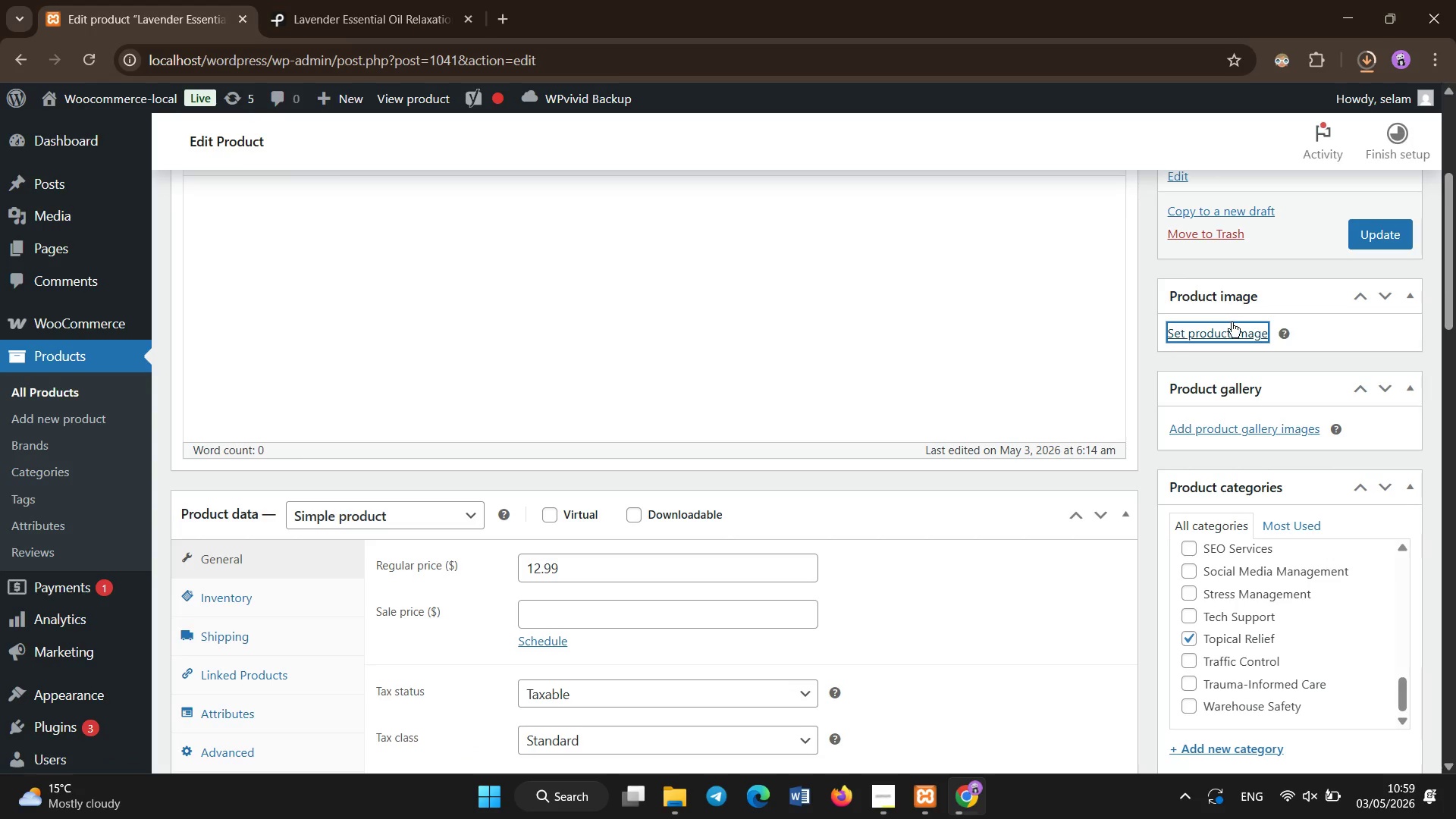 
left_click([1237, 331])
 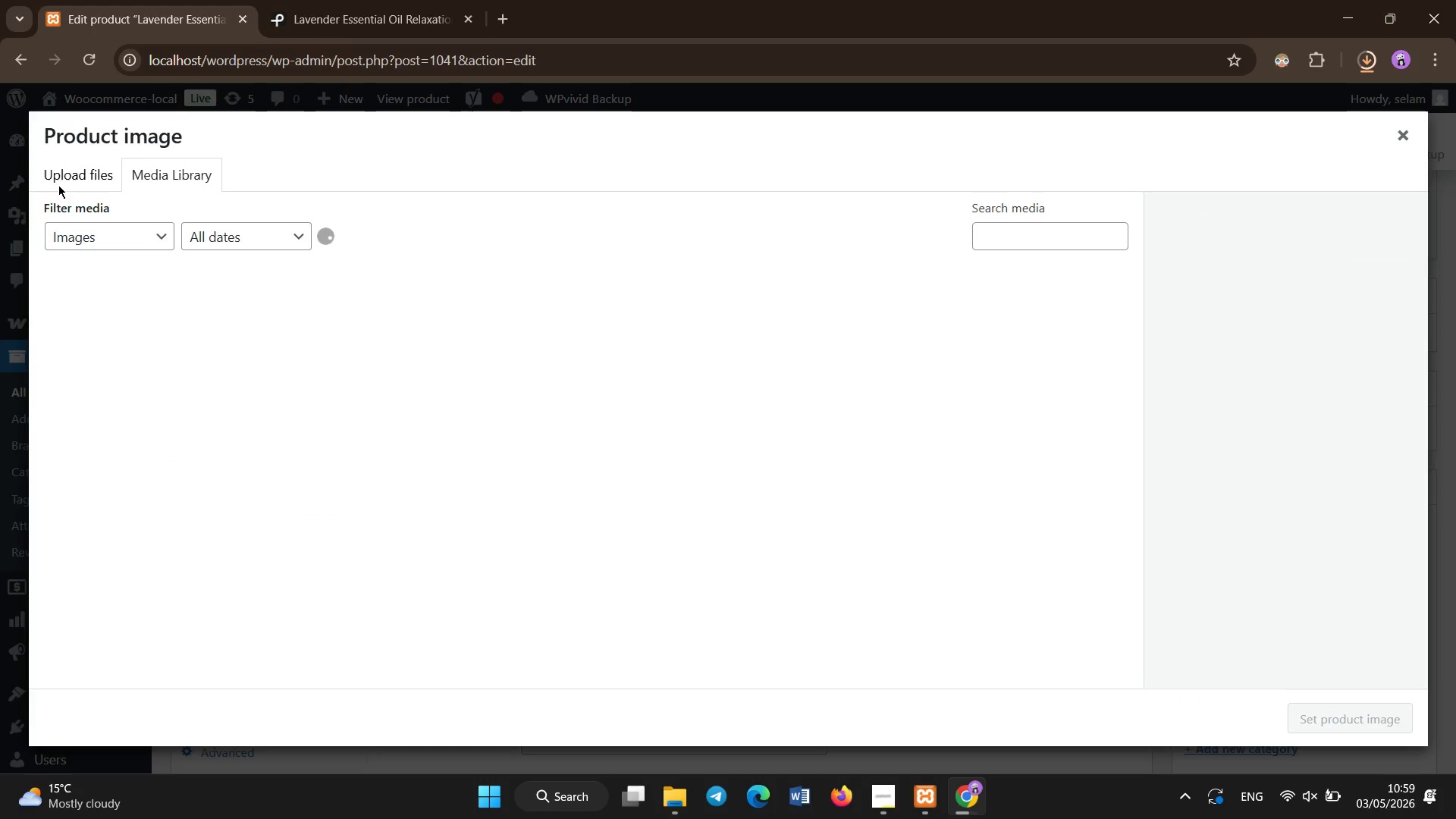 
left_click([112, 165])
 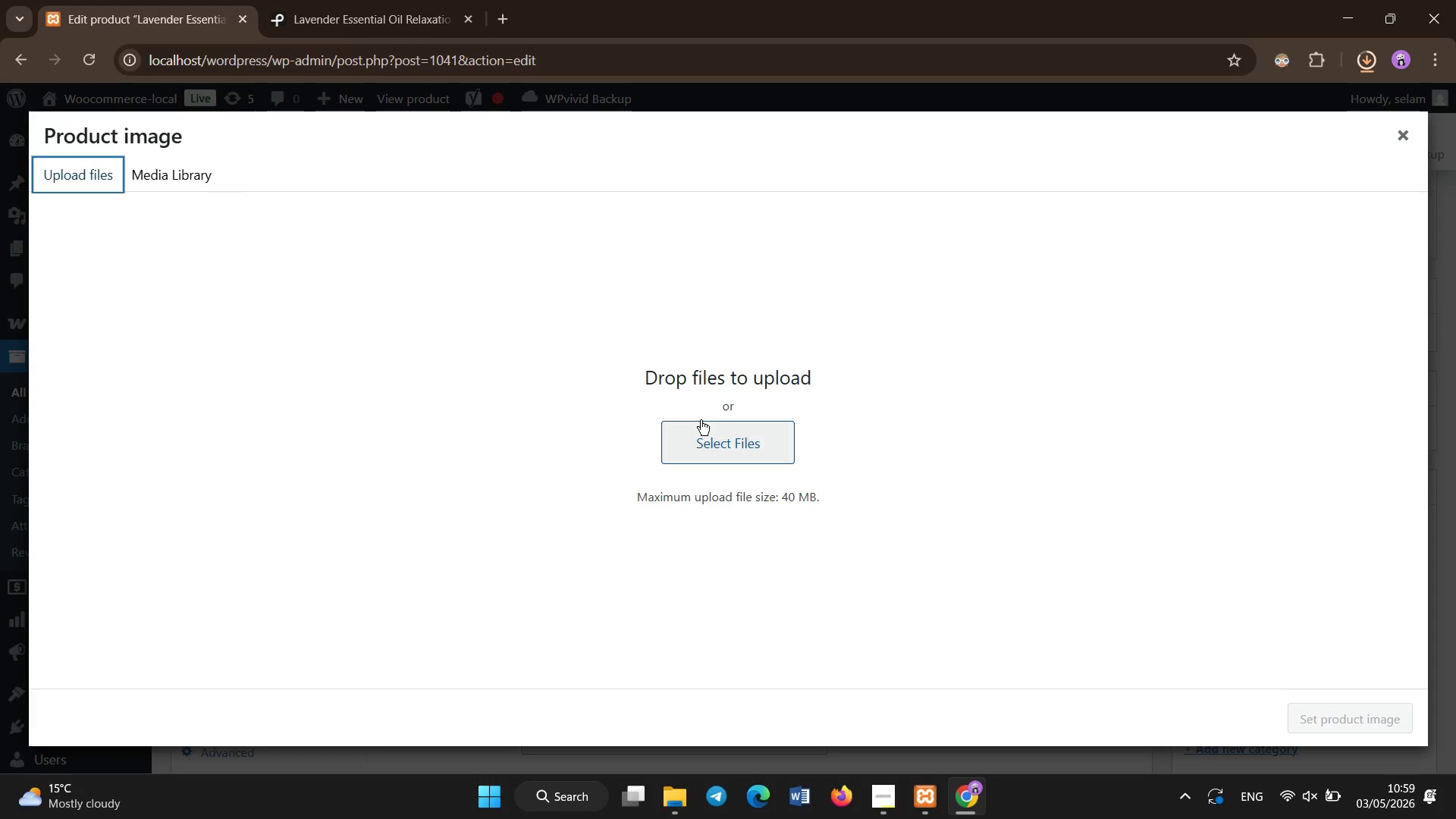 
left_click_drag(start_coordinate=[703, 422], to_coordinate=[700, 418])
 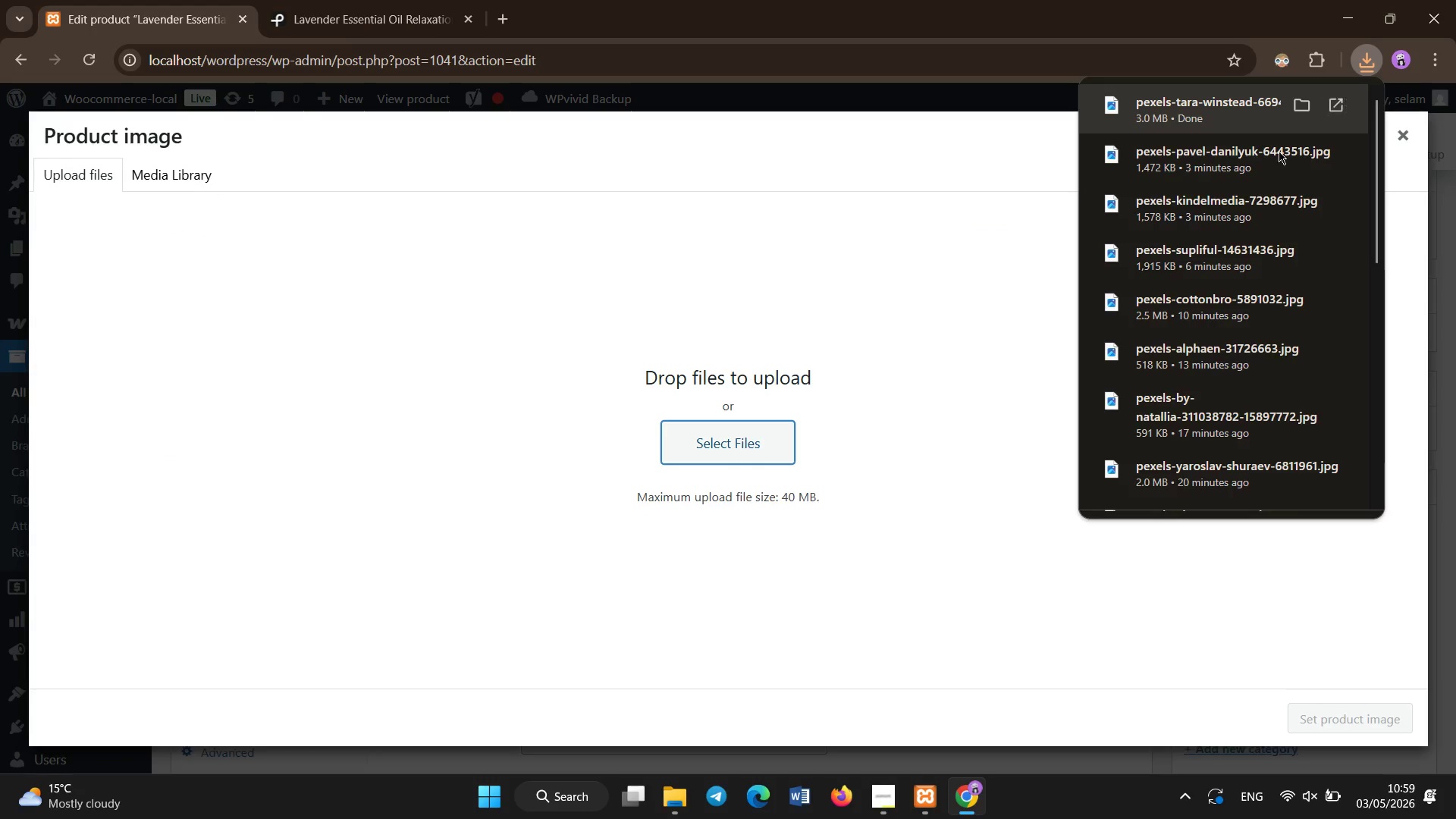 
left_click([773, 182])
 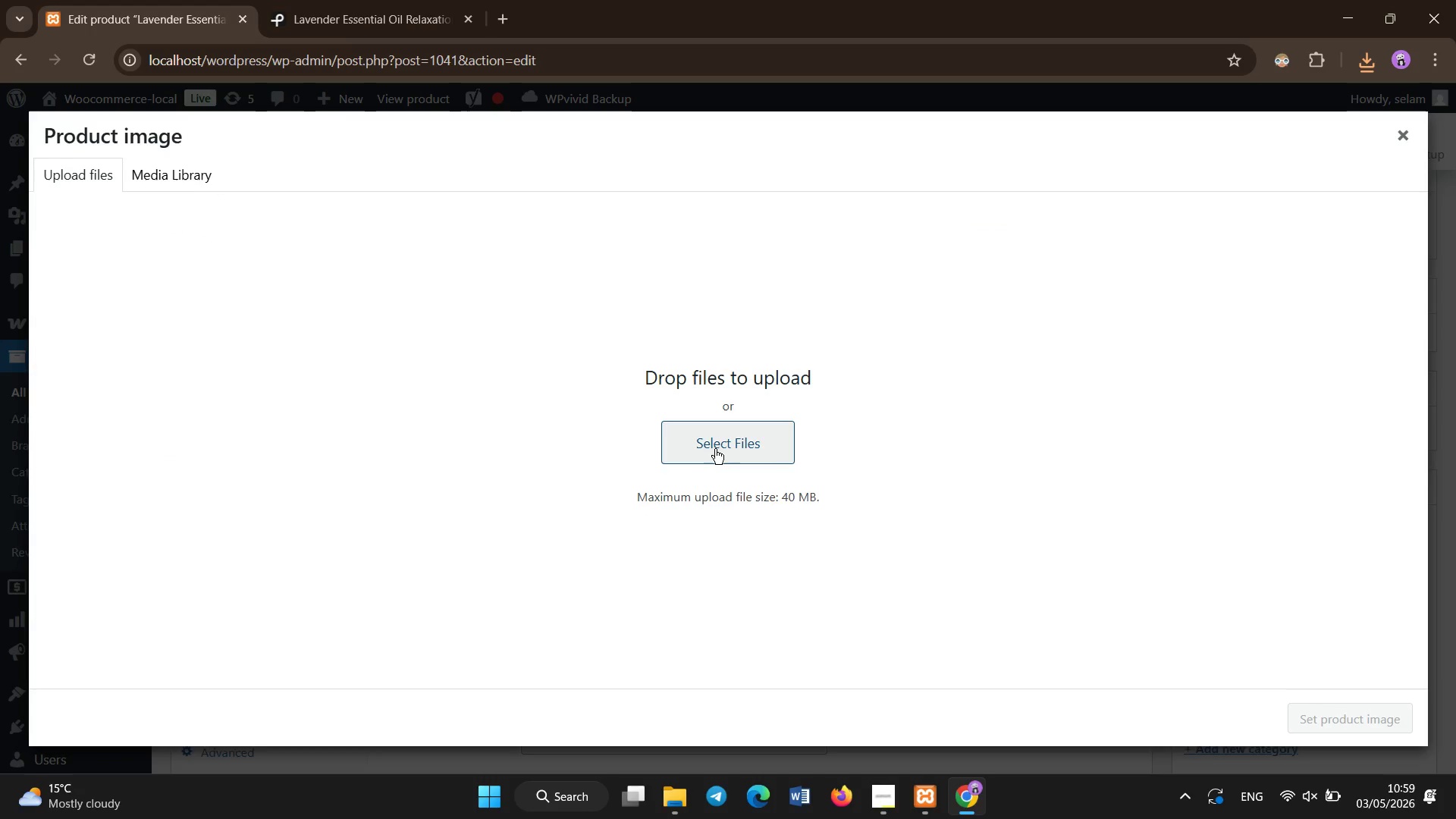 
left_click([717, 451])
 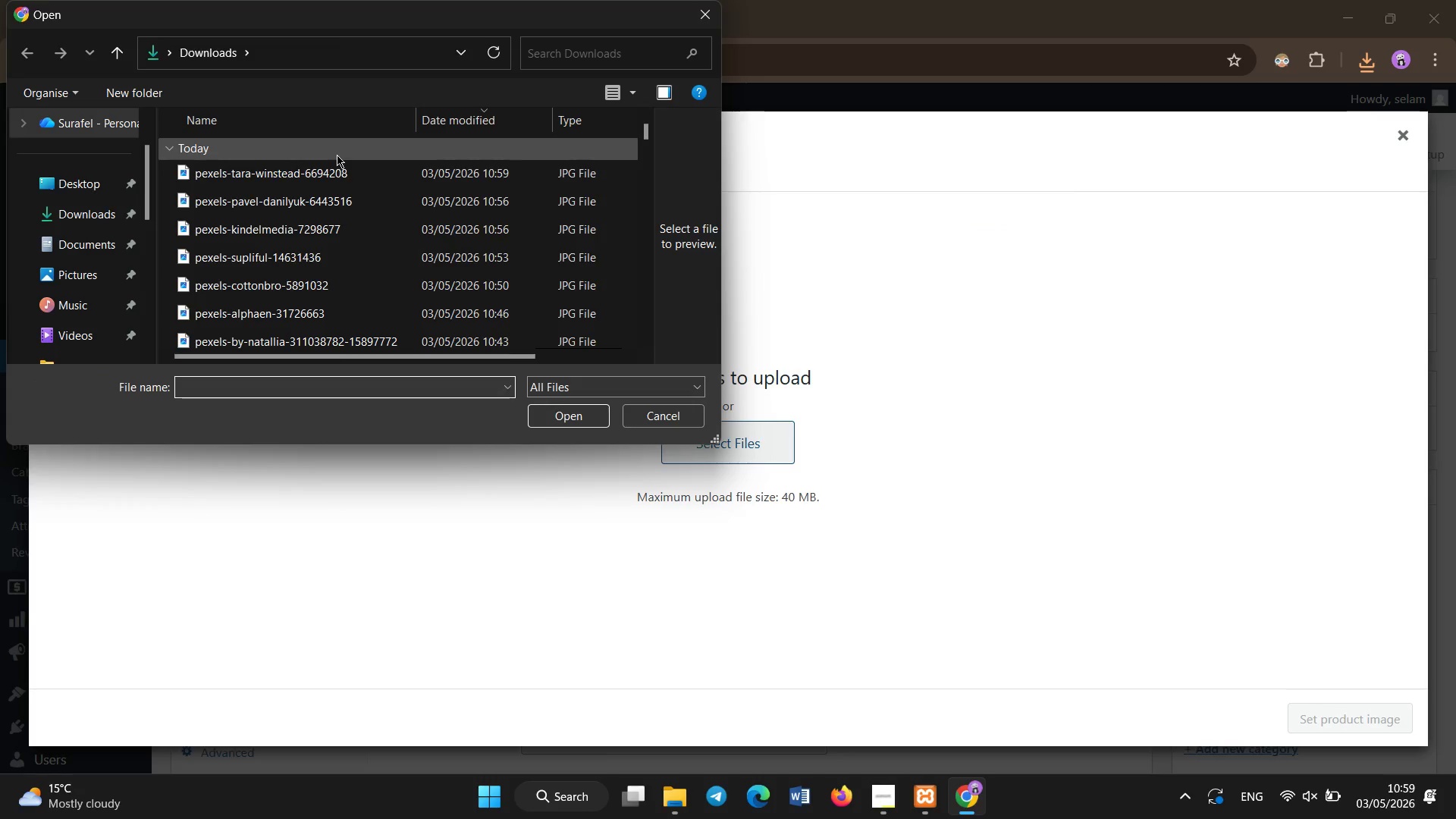 
double_click([340, 162])
 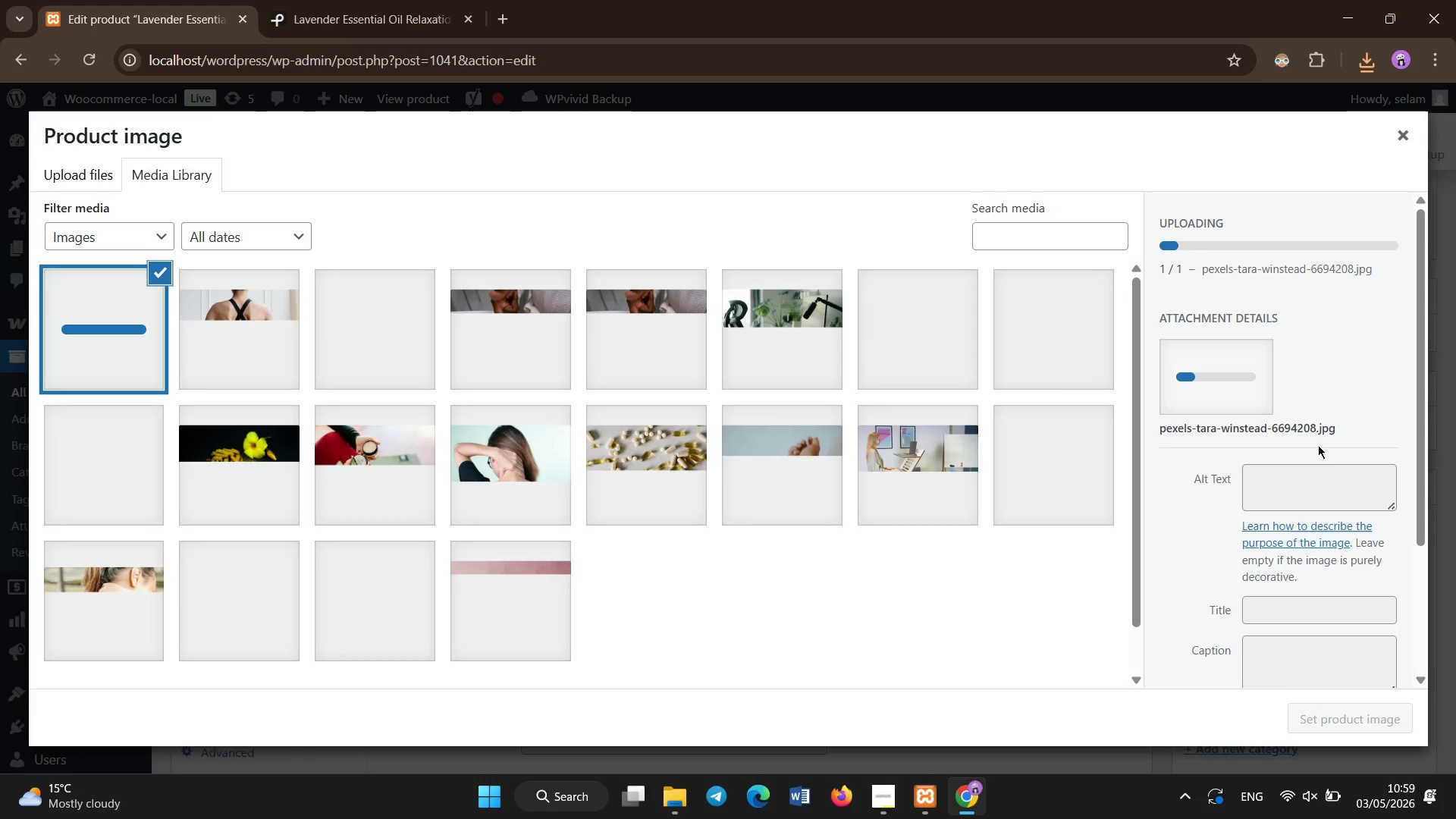 
left_click([1337, 482])
 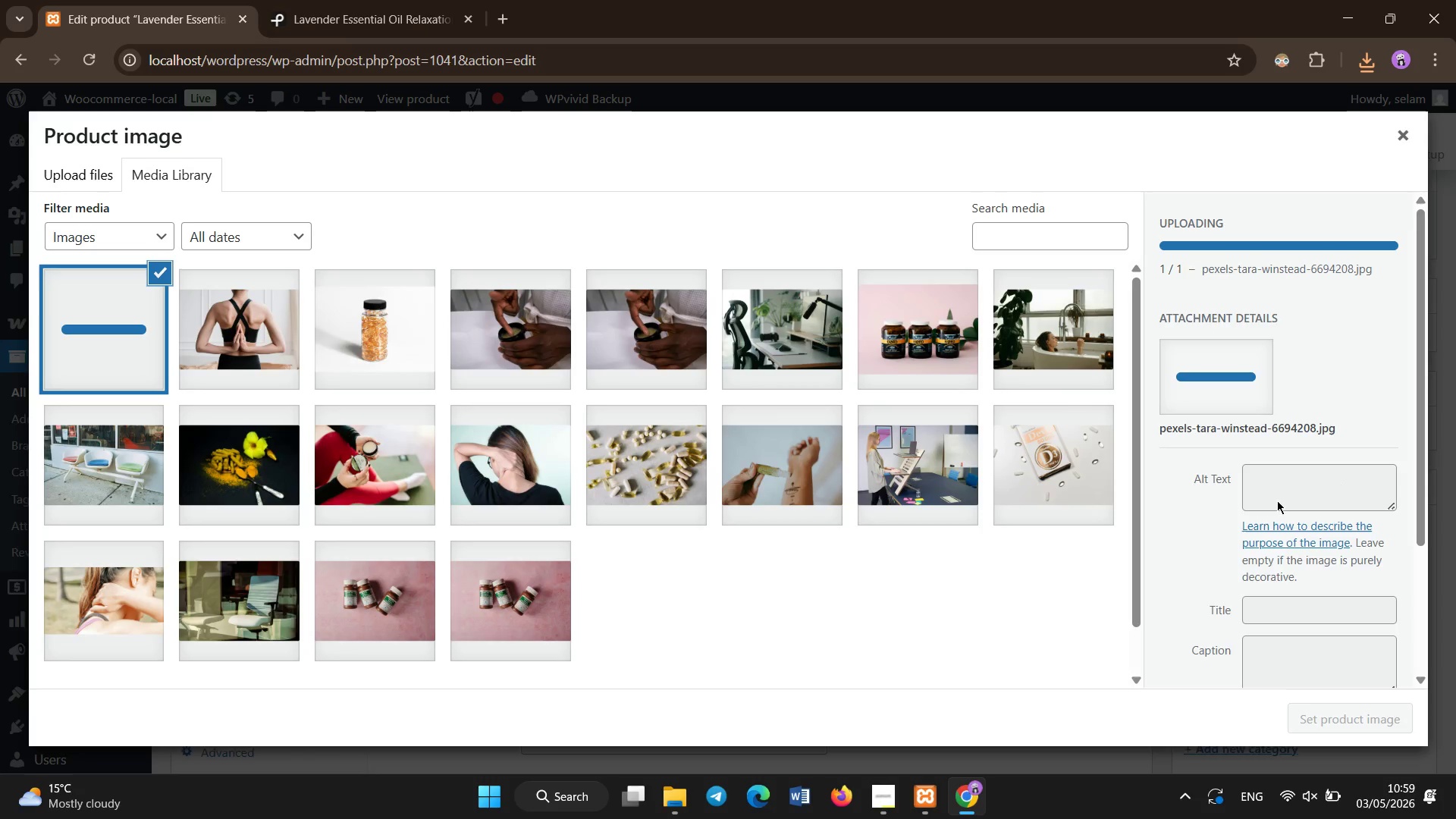 
left_click([1275, 479])
 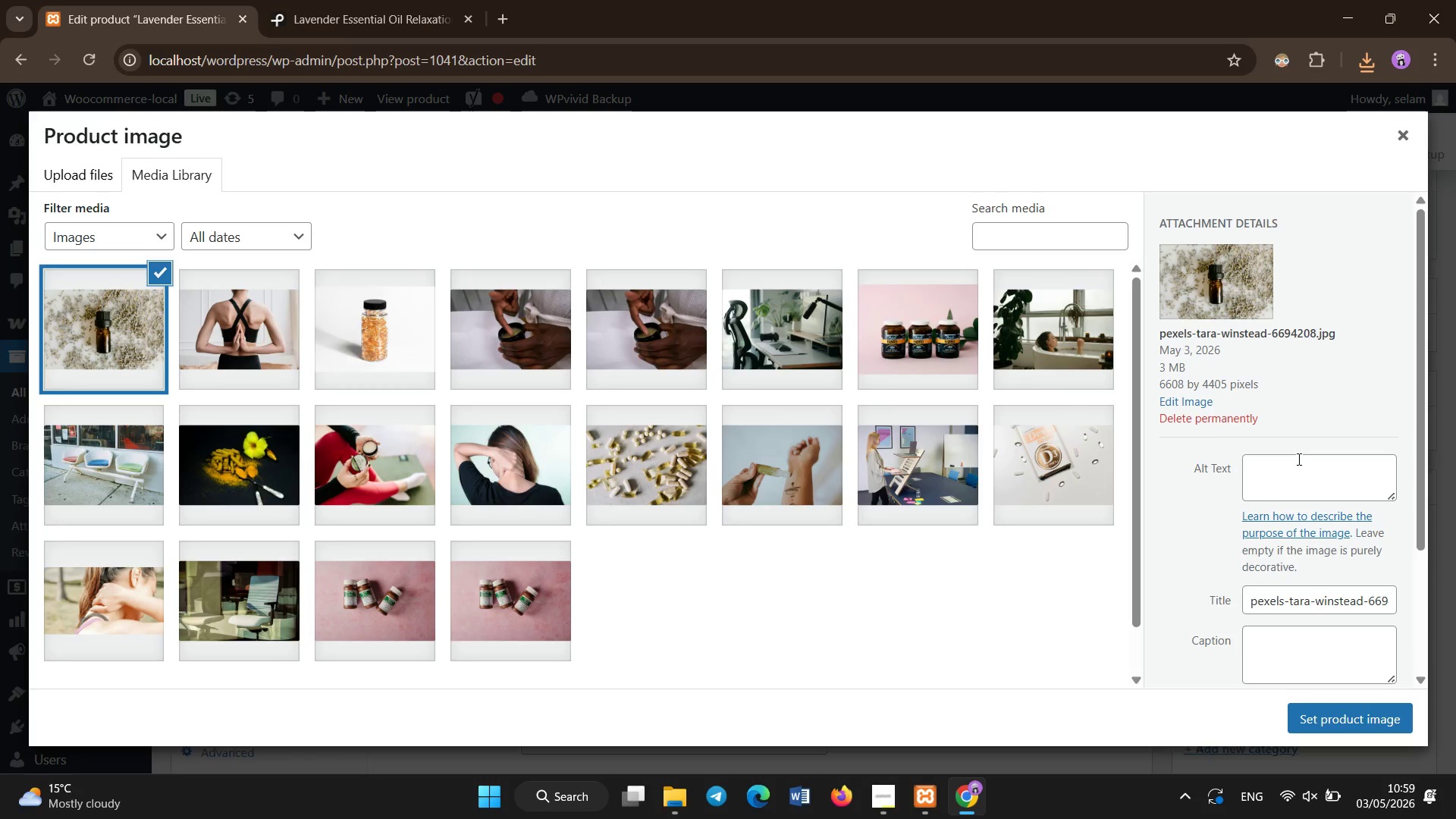 
left_click([1302, 482])
 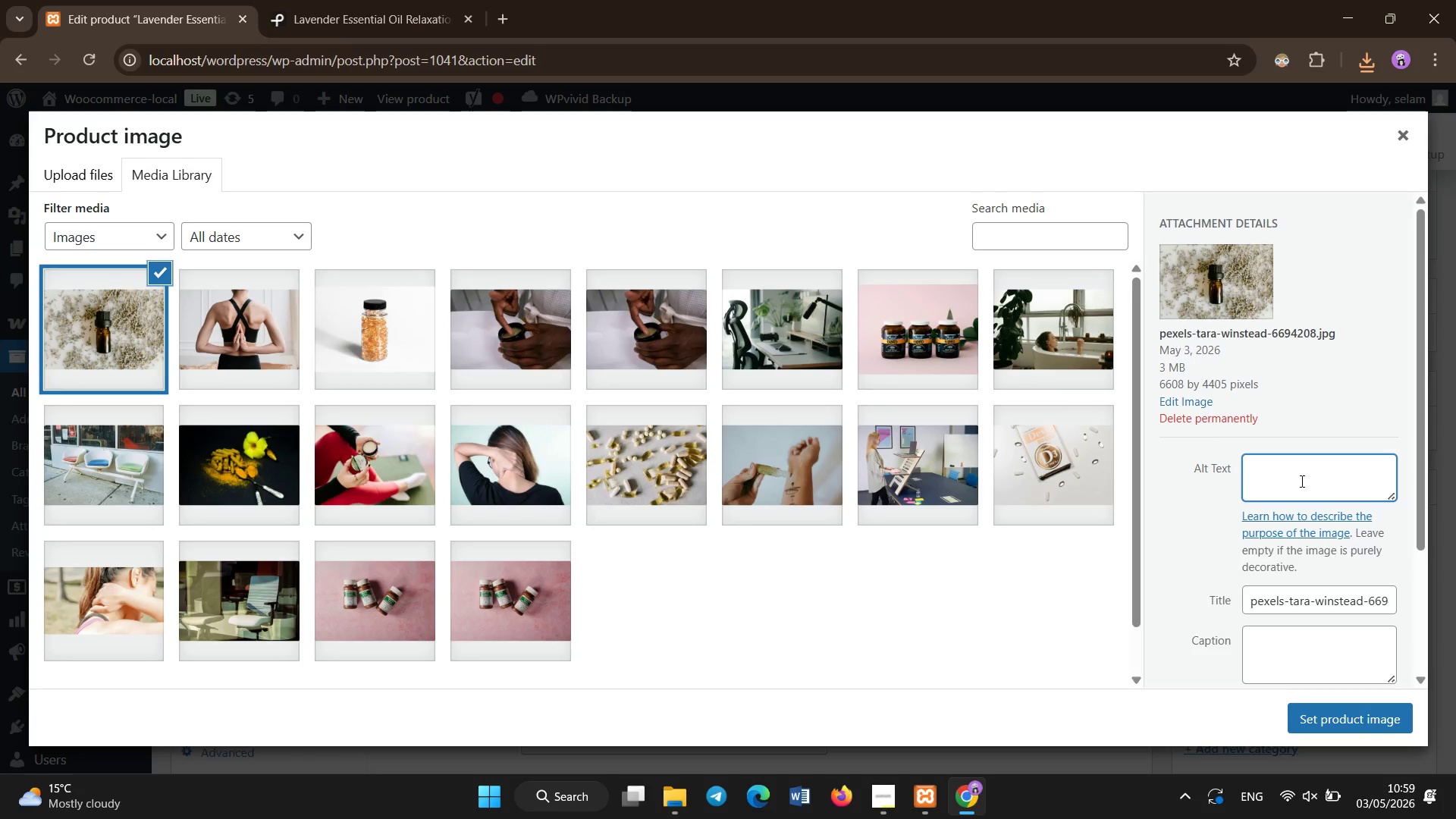 
type(Lavender essential oil blend for relaxation and slep sup)
key(Backspace)
key(Backspace)
key(Backspace)
key(Backspace)
key(Backspace)
type(el)
key(Backspace)
type(p support)
 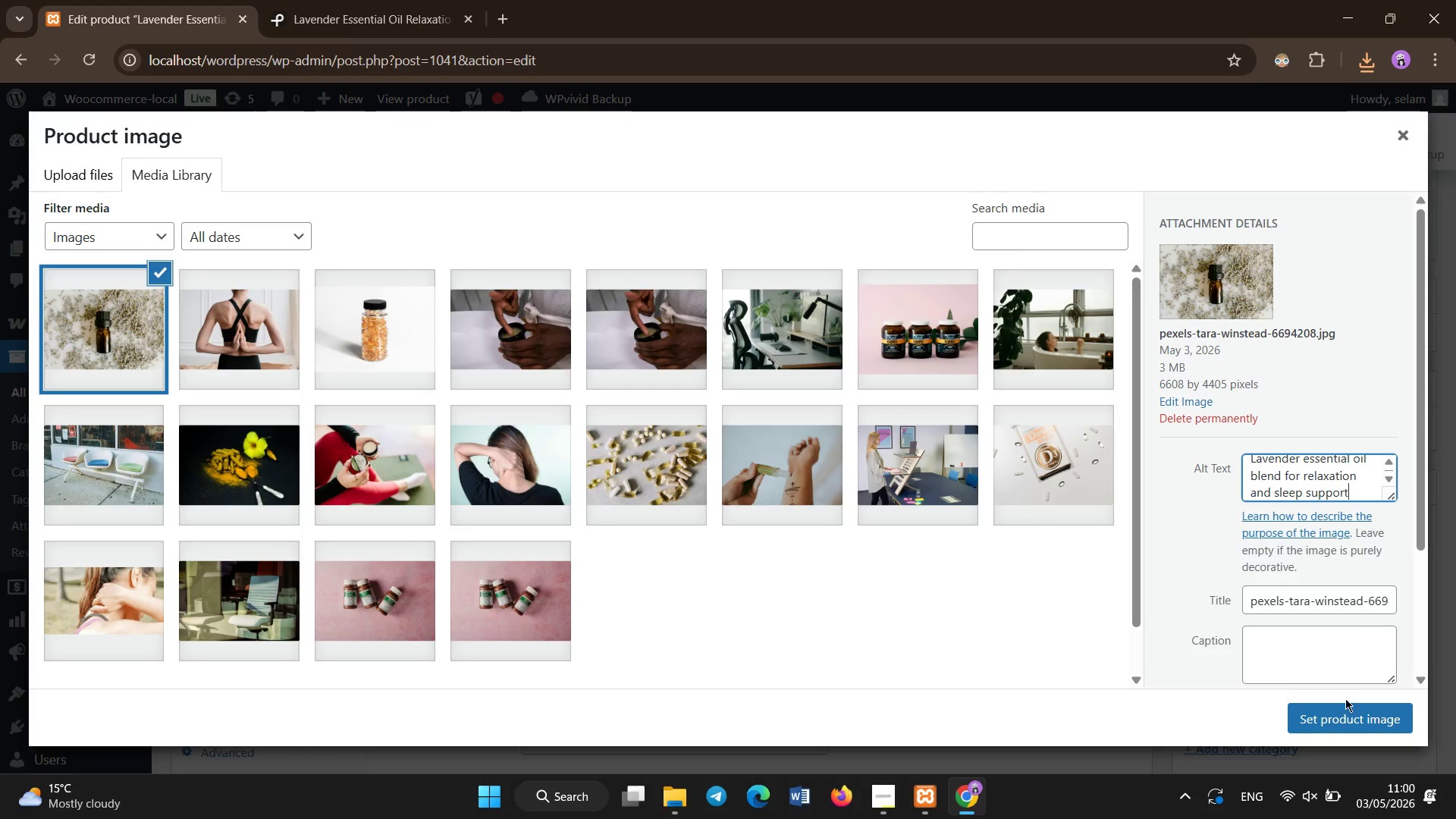 
left_click([1343, 712])
 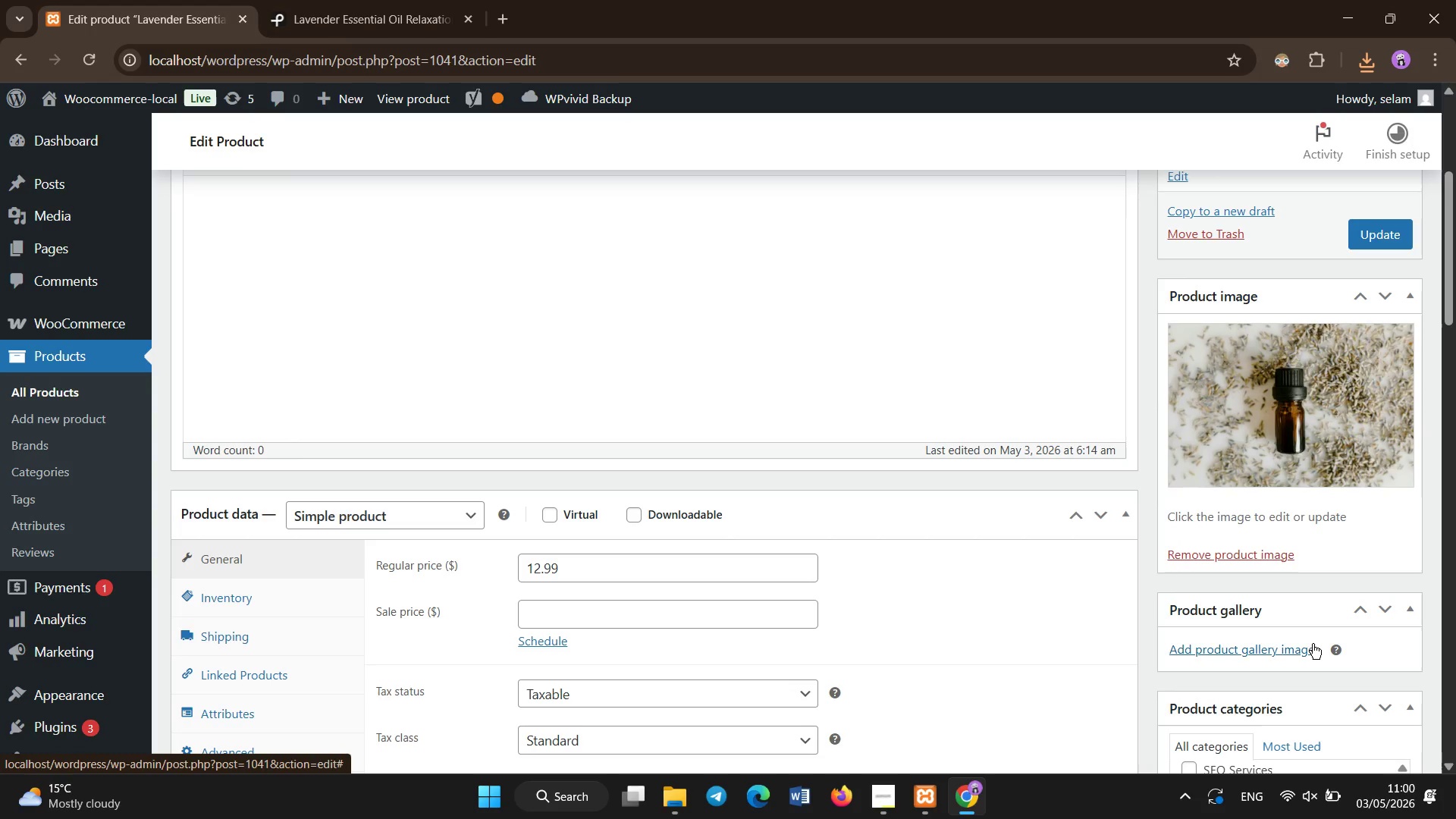 
wait(7.3)
 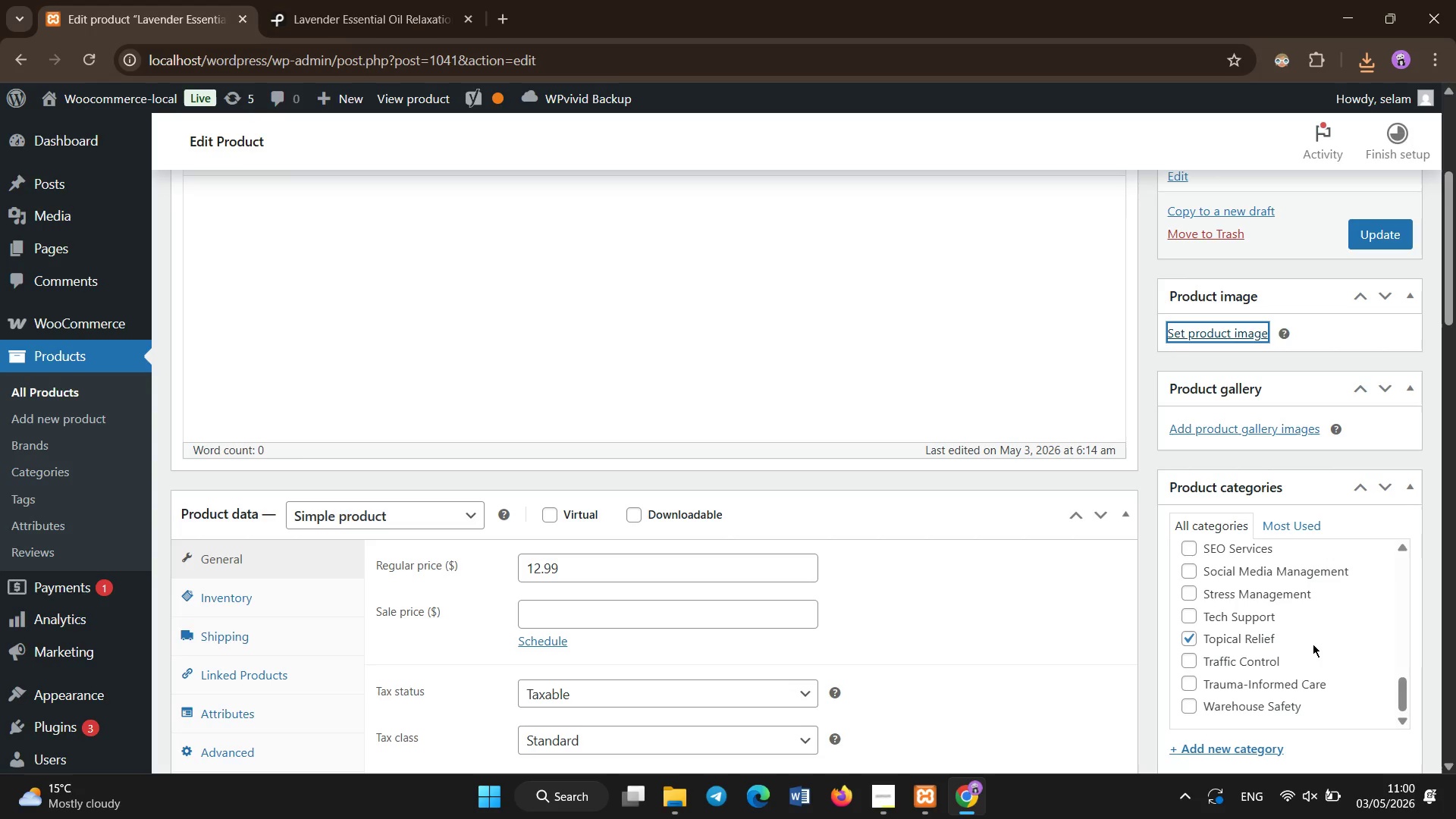 
left_click([1404, 228])
 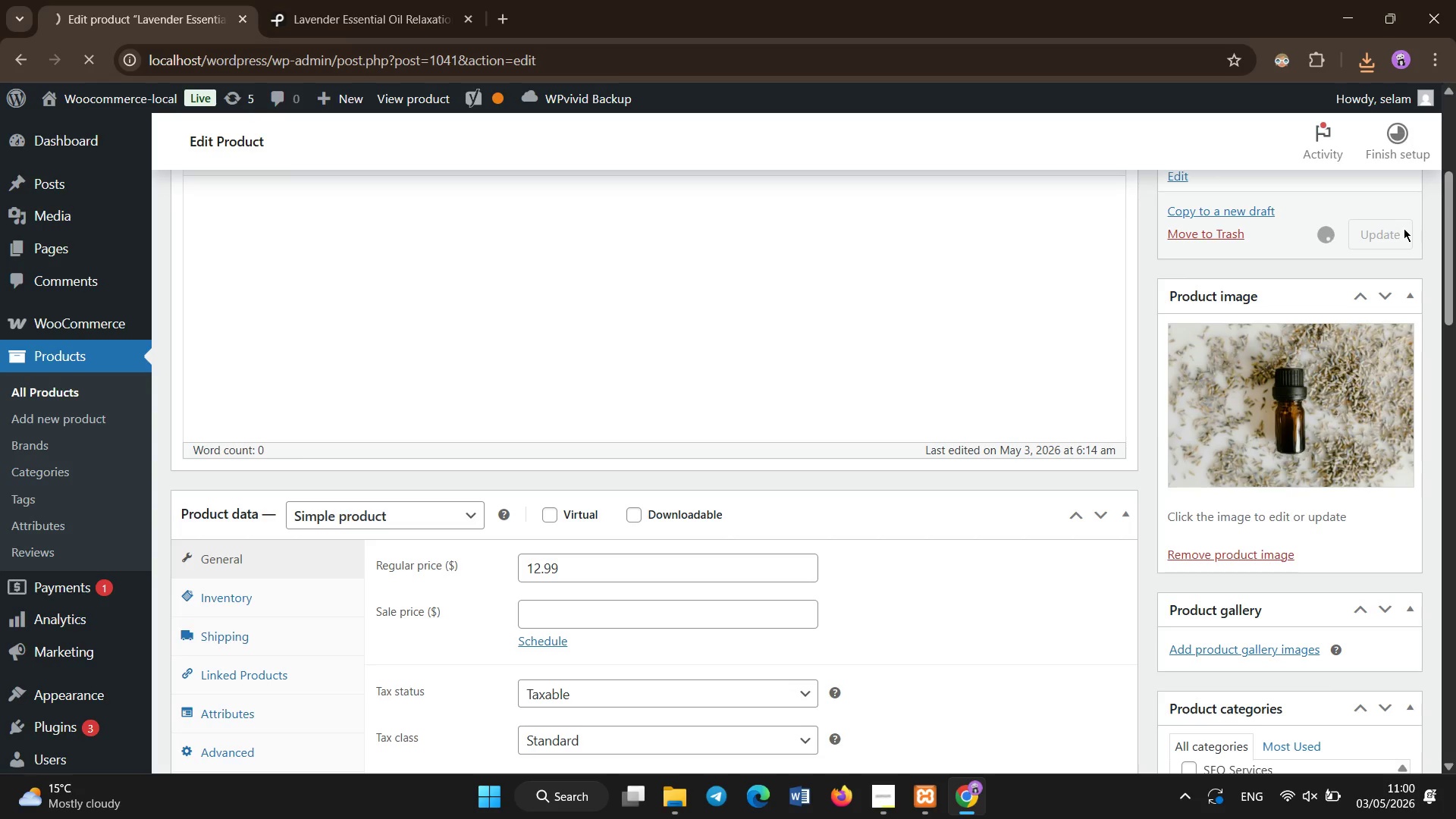 
wait(12.05)
 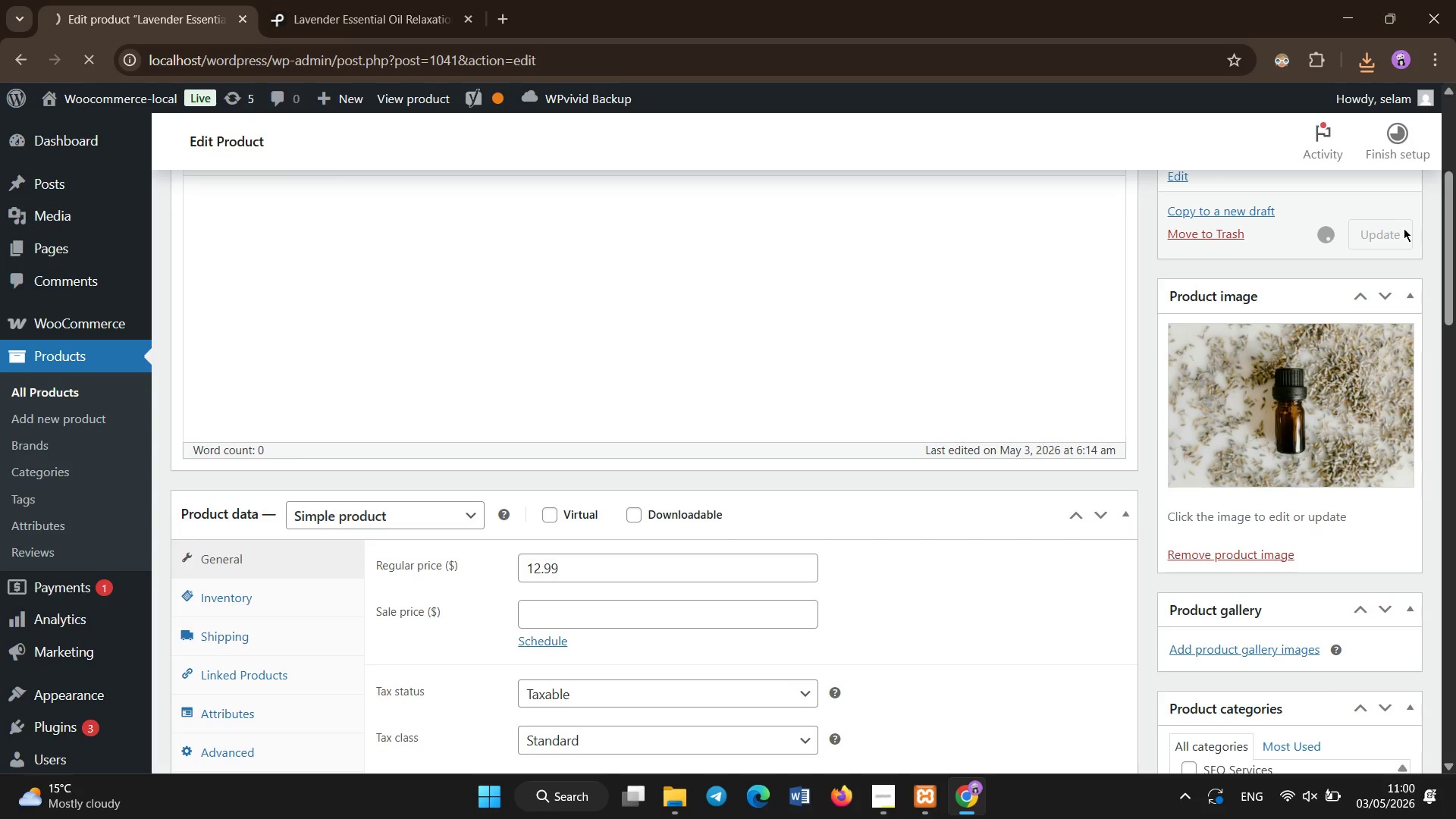 
left_click([54, 401])
 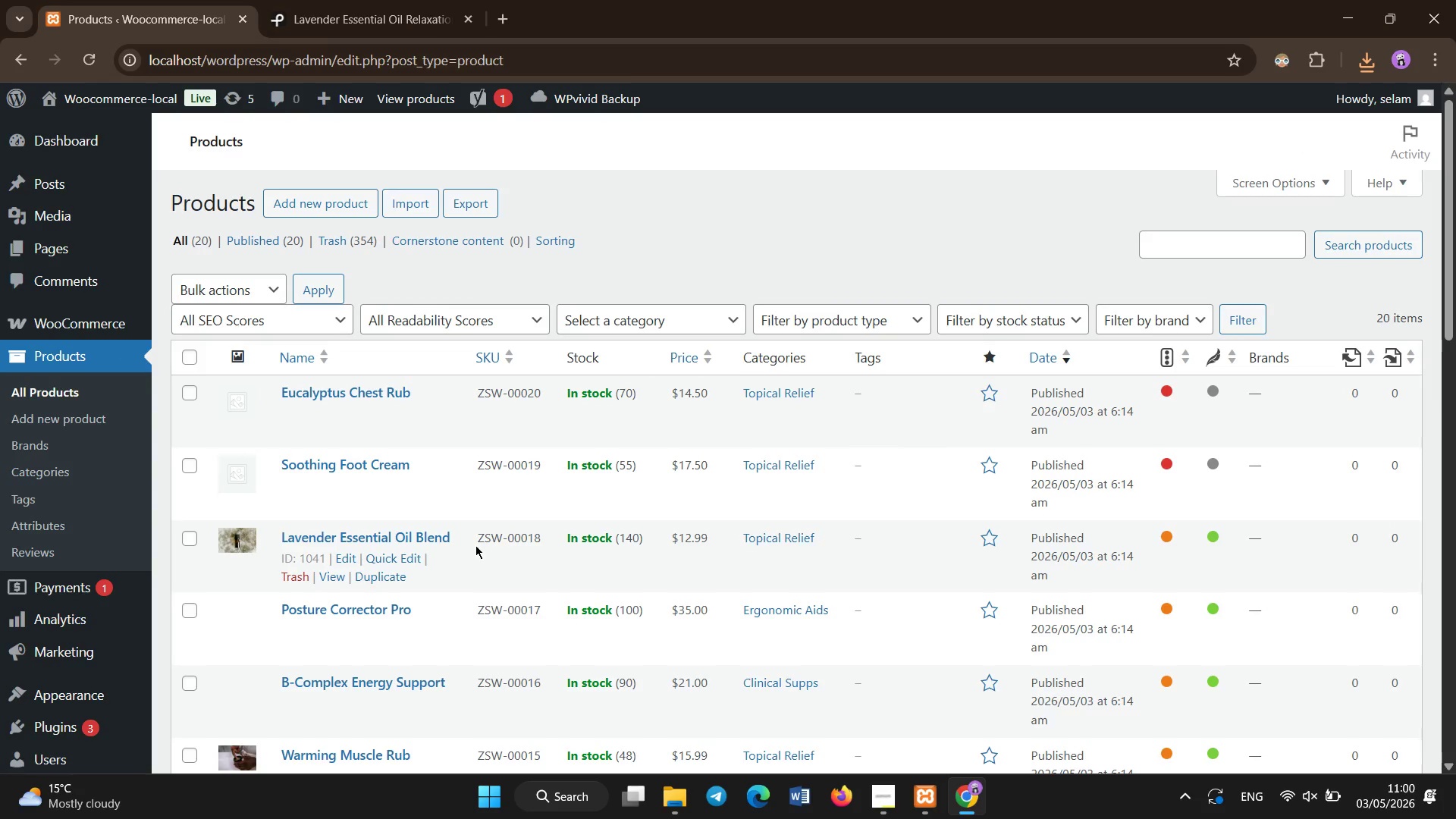 
wait(7.3)
 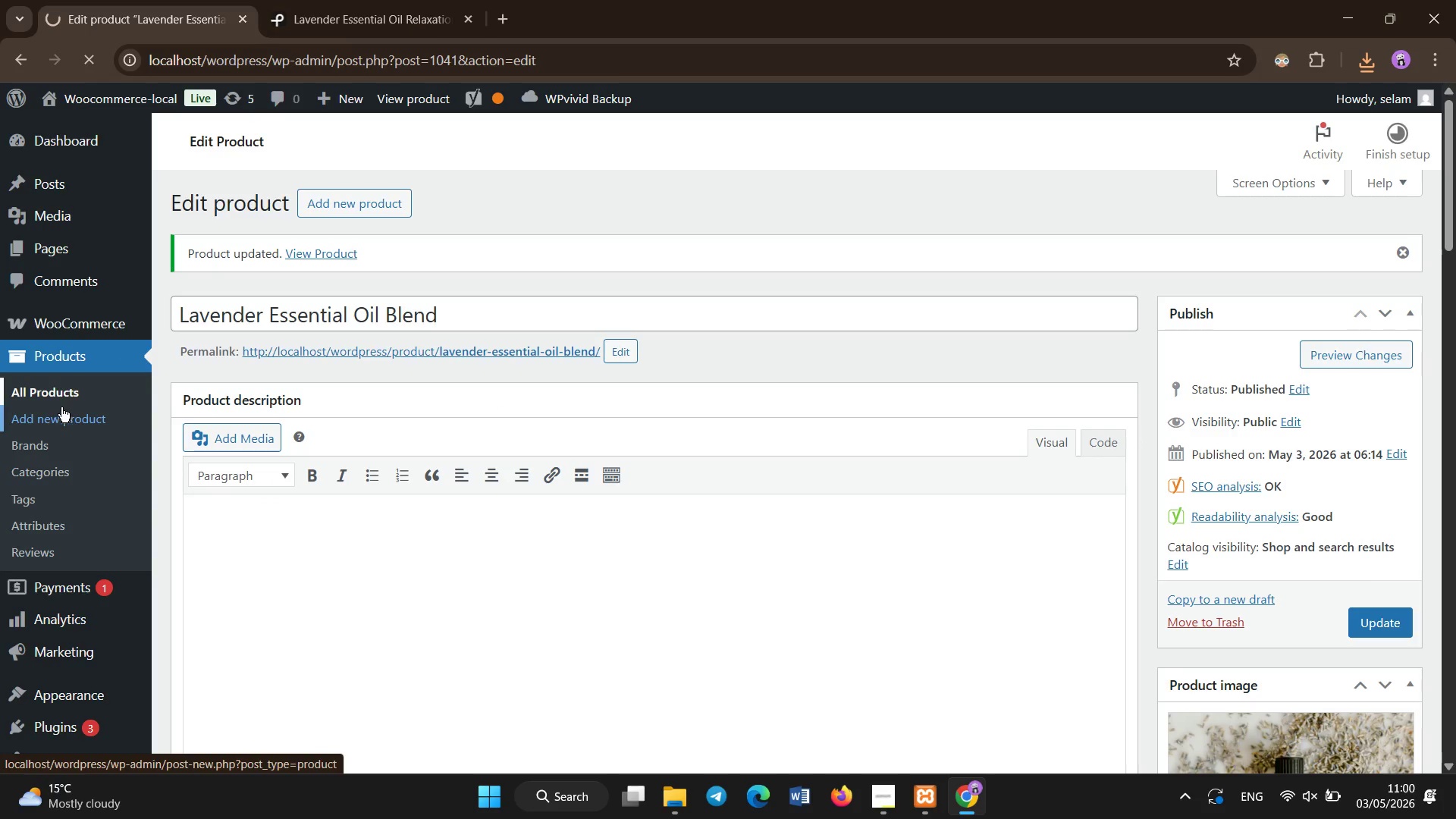 
left_click([367, 463])
 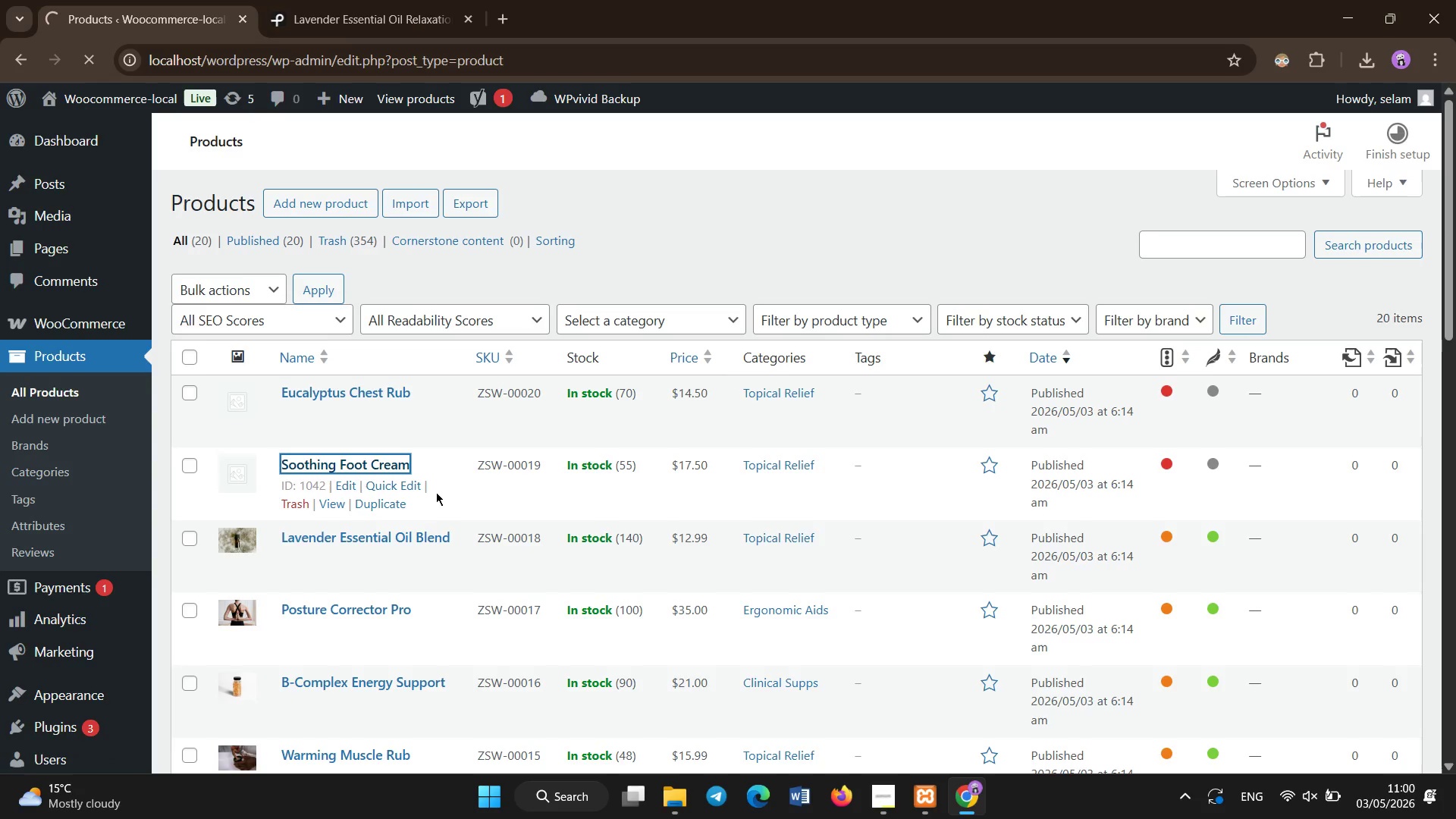 
wait(10.02)
 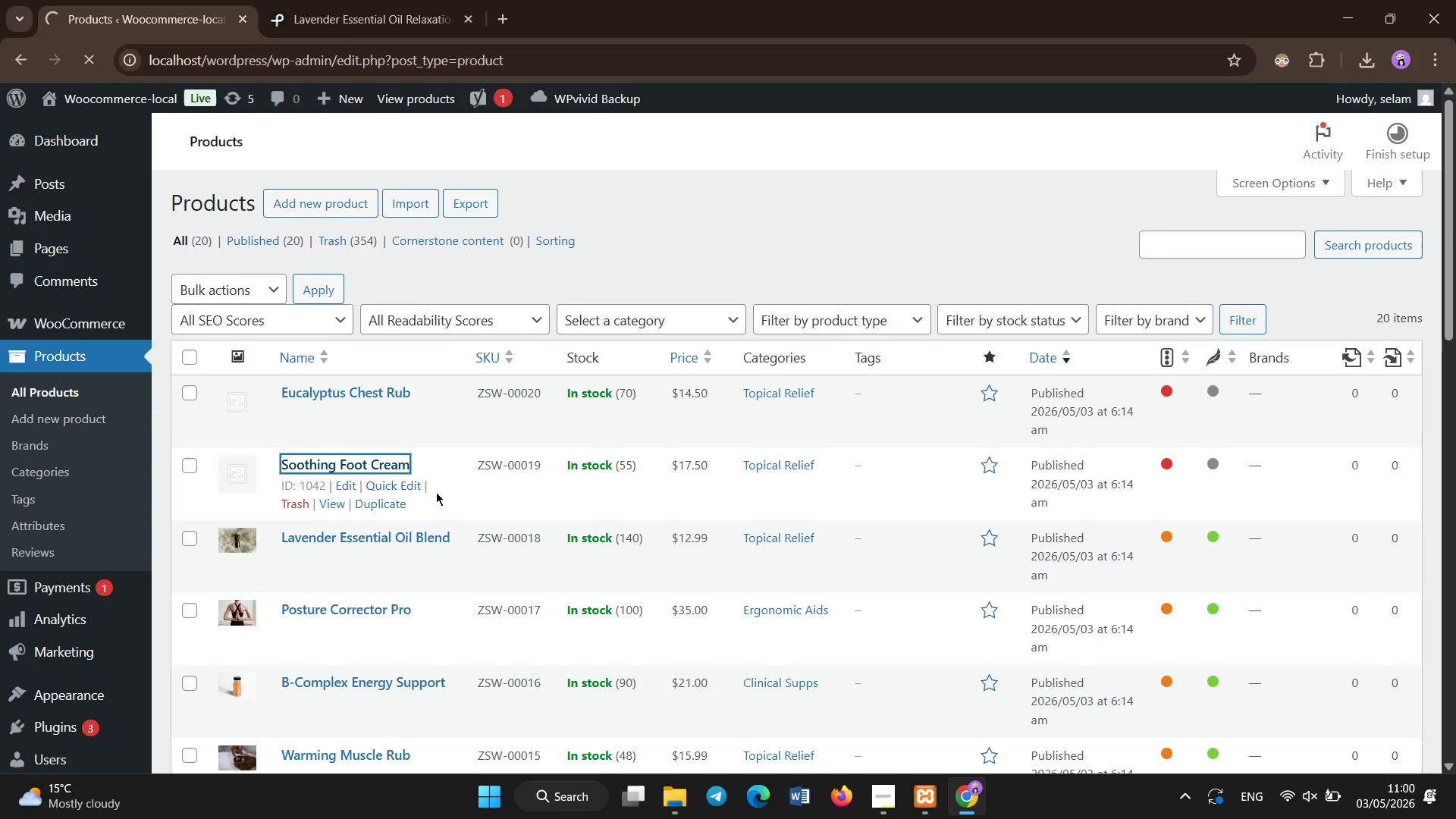 
scroll: coordinate [684, 539], scroll_direction: down, amount: 9.0
 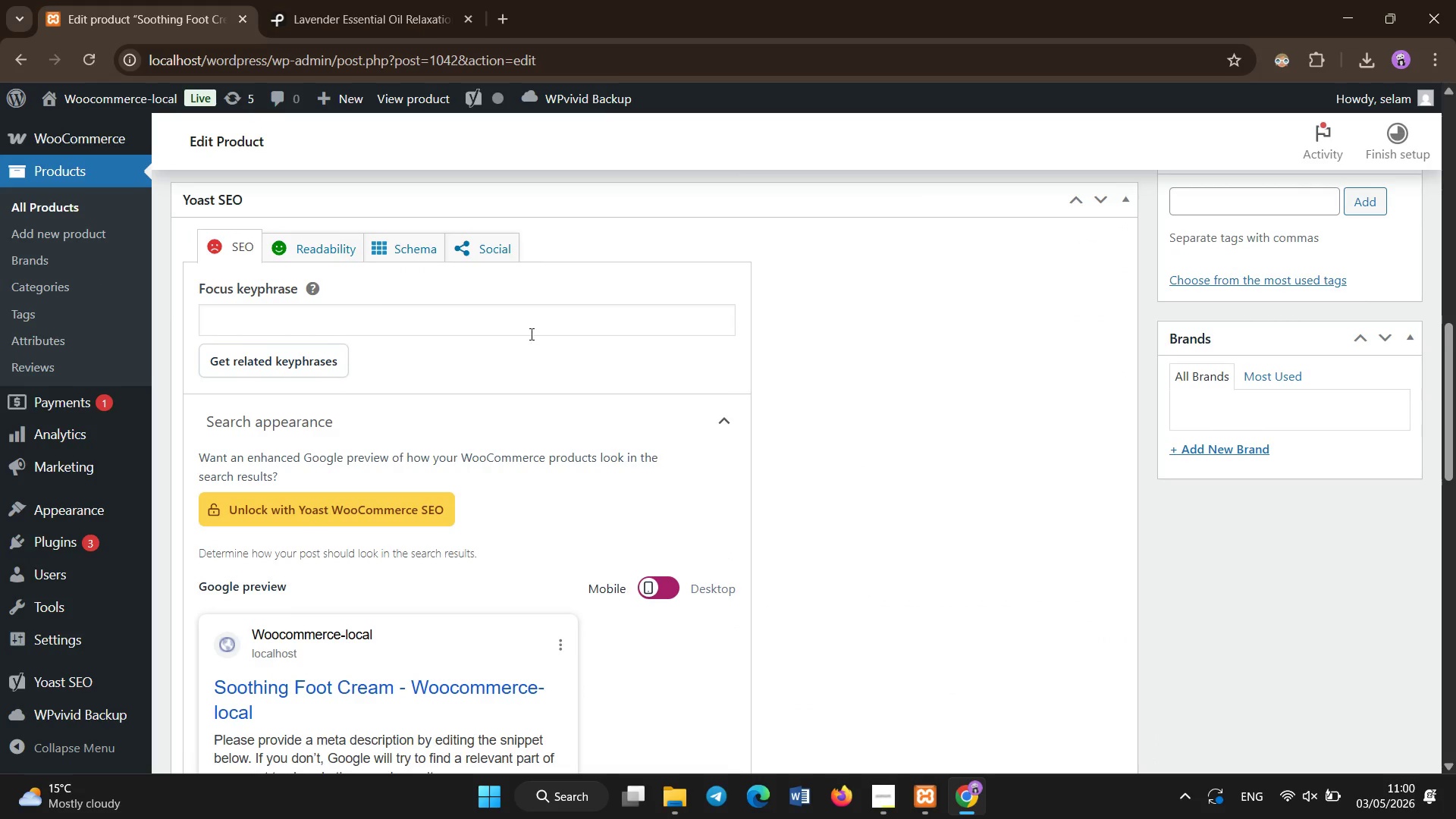 
left_click([524, 322])
 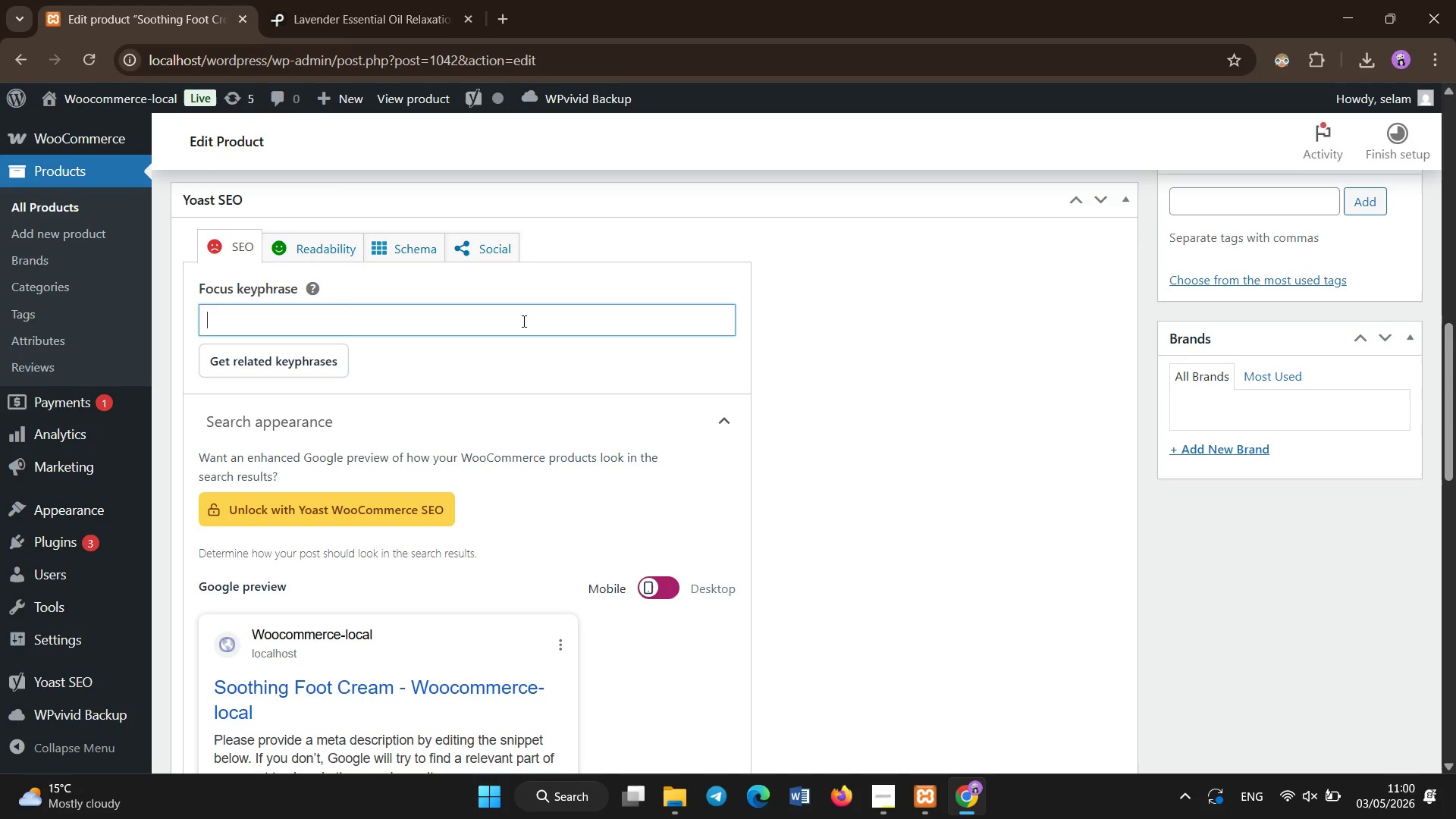 
type(soothing foot cream for tired & achn)
key(Backspace)
type(u)
key(Backspace)
type(ing feet relief)
 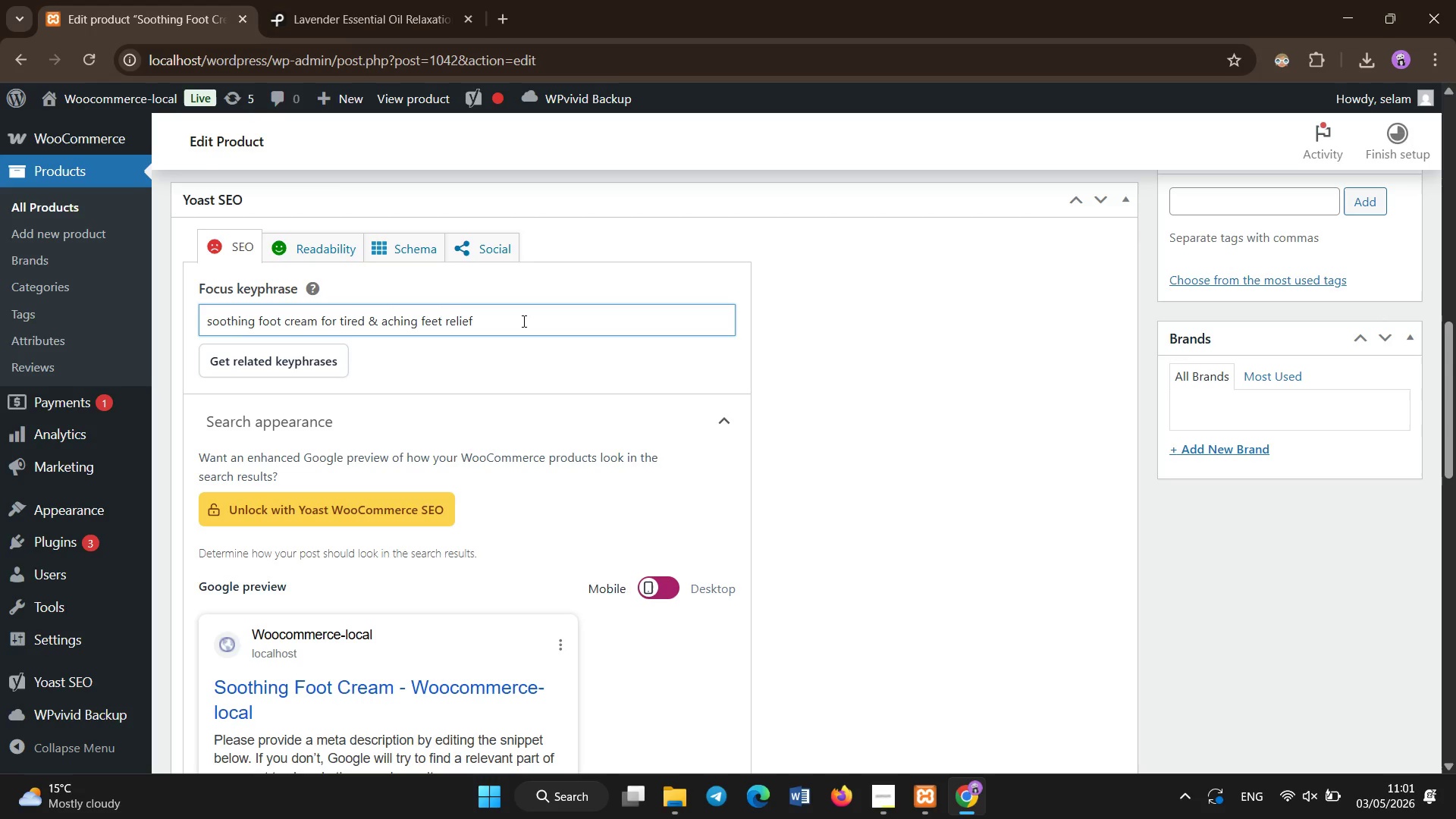 
scroll: coordinate [524, 322], scroll_direction: down, amount: 6.0
 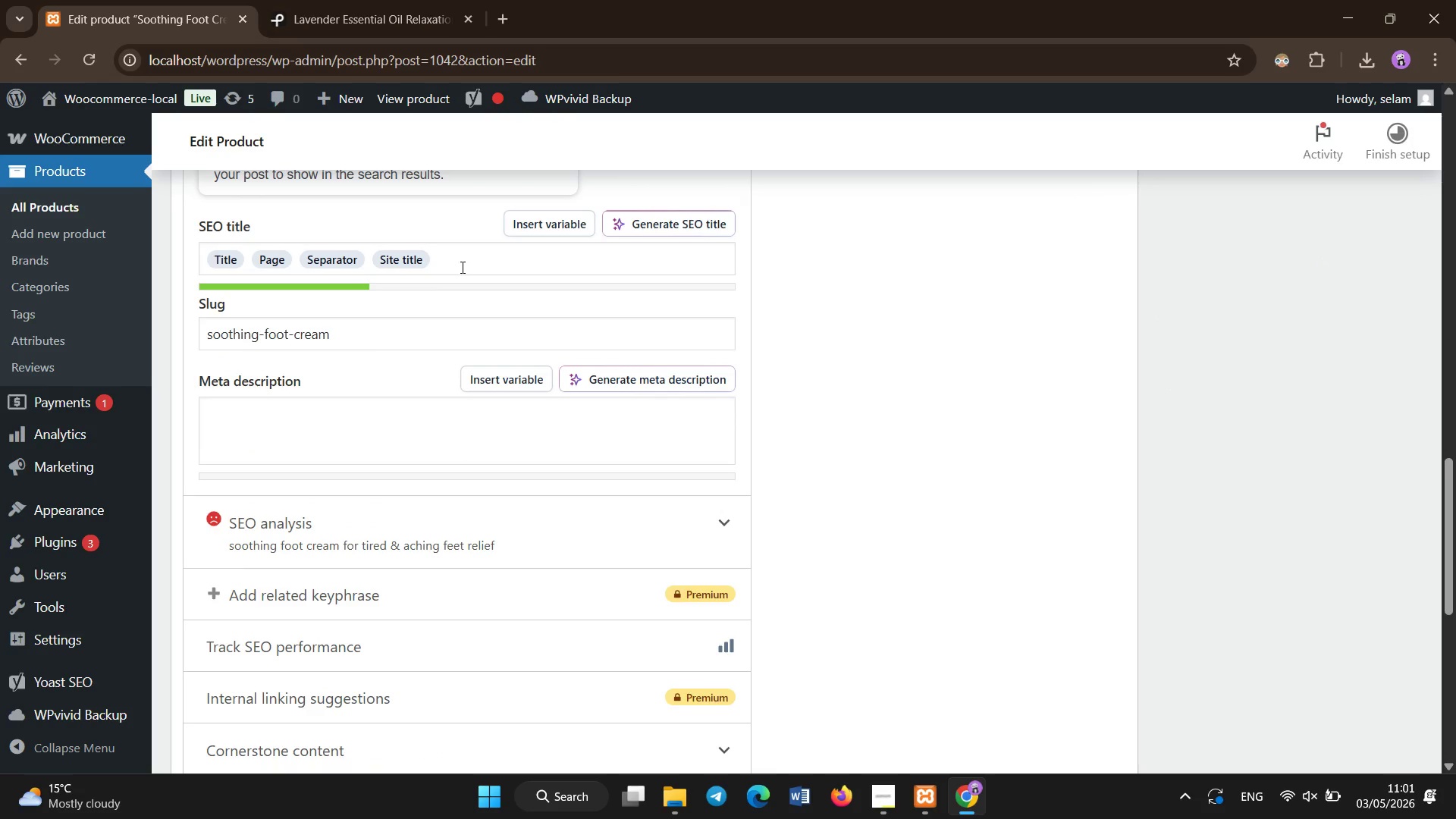 
left_click_drag(start_coordinate=[463, 268], to_coordinate=[28, 305])
 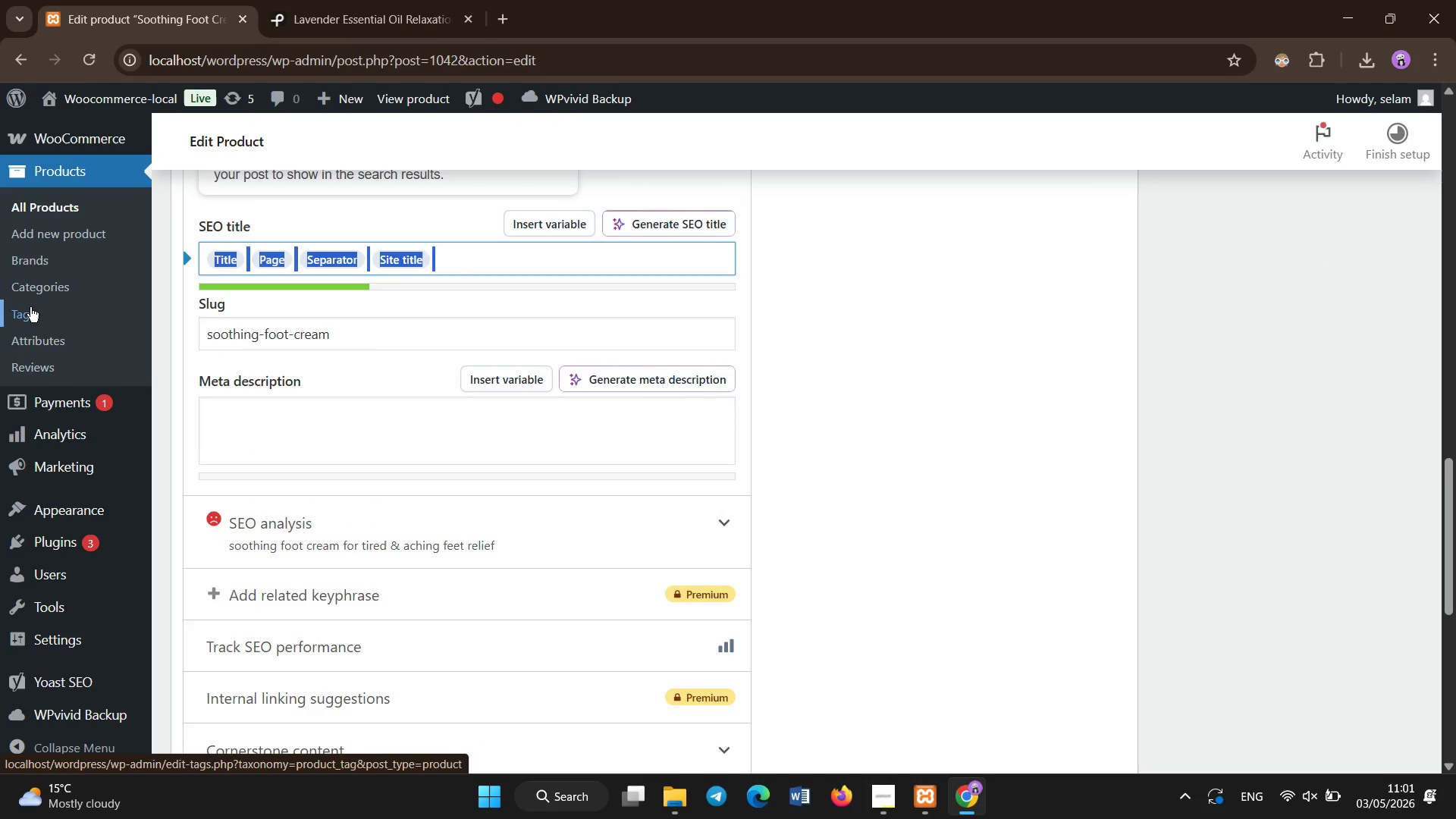 
key(Backspace)
 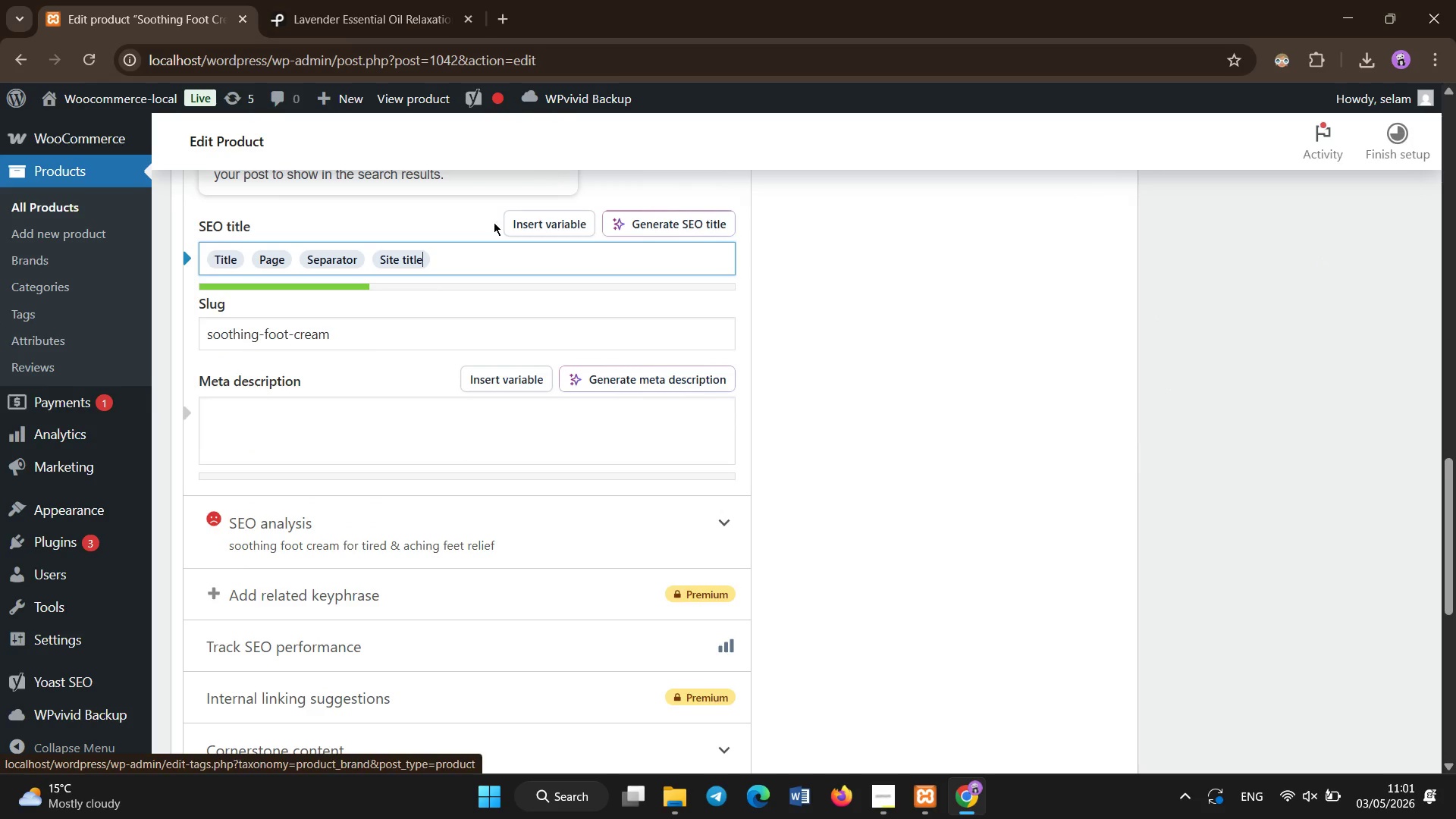 
left_click_drag(start_coordinate=[438, 255], to_coordinate=[212, 256])
 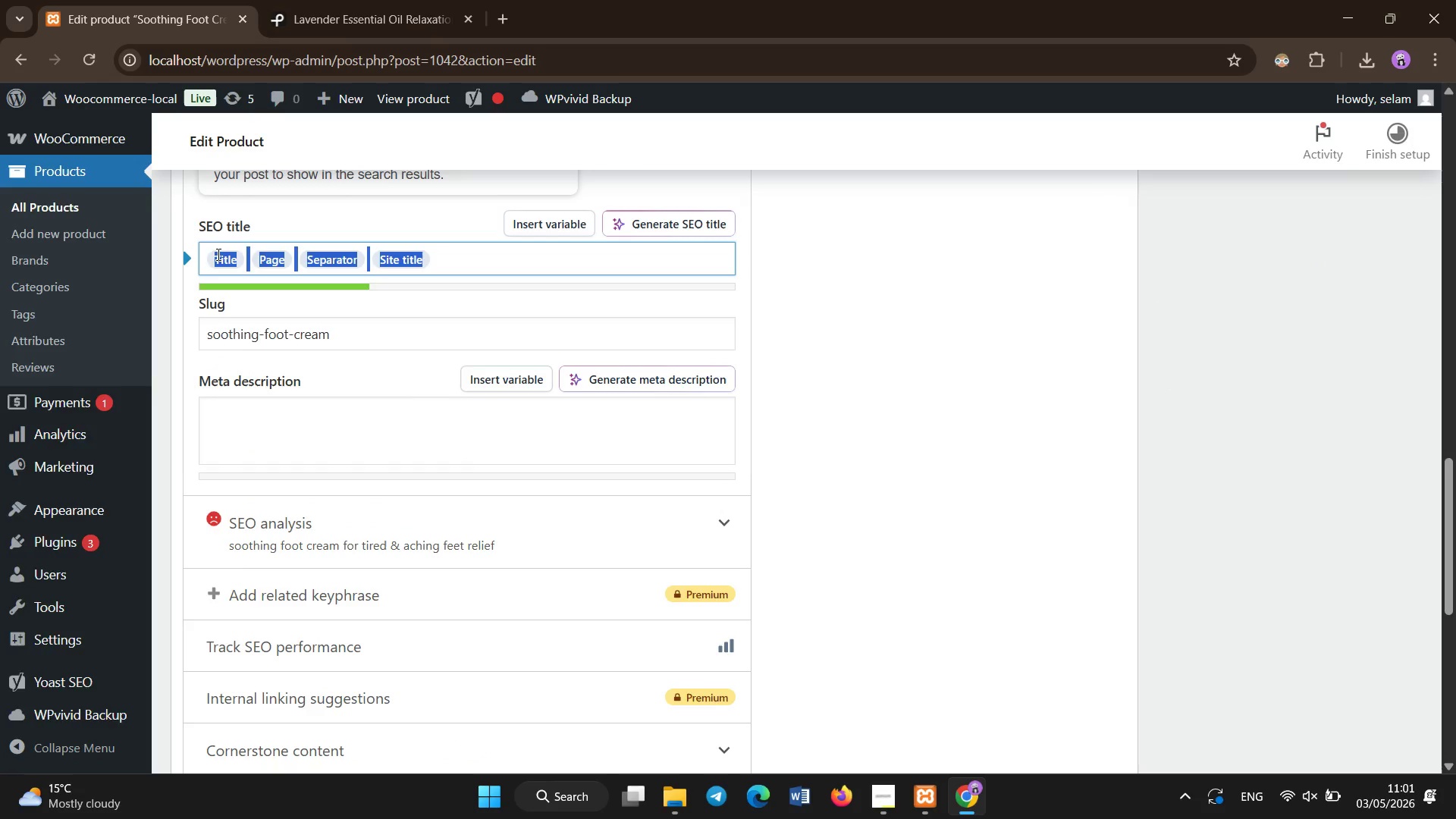 
key(Backspace)
type(Scoothing F)
 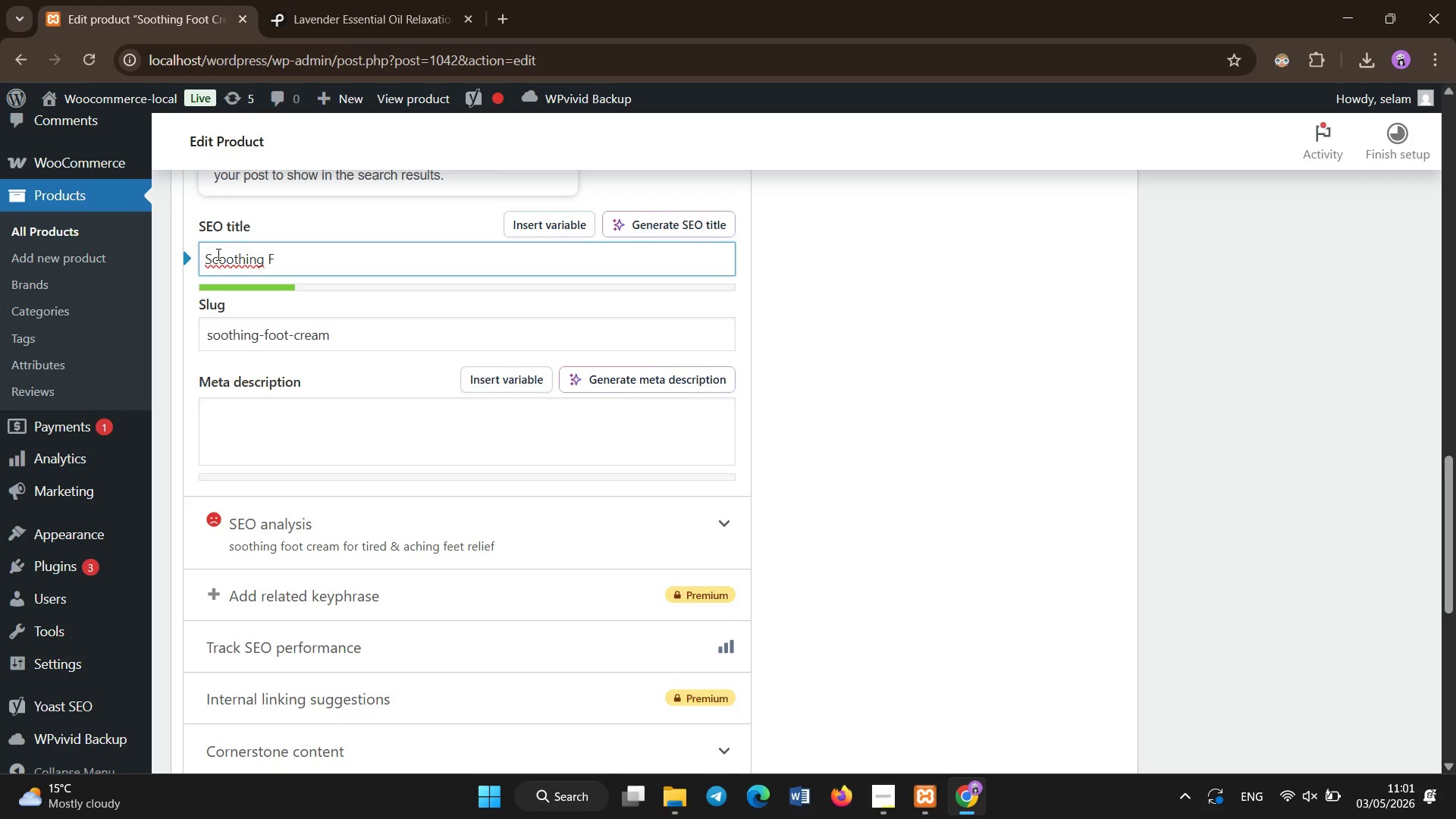 
hold_key(key=Backspace, duration=0.67)
 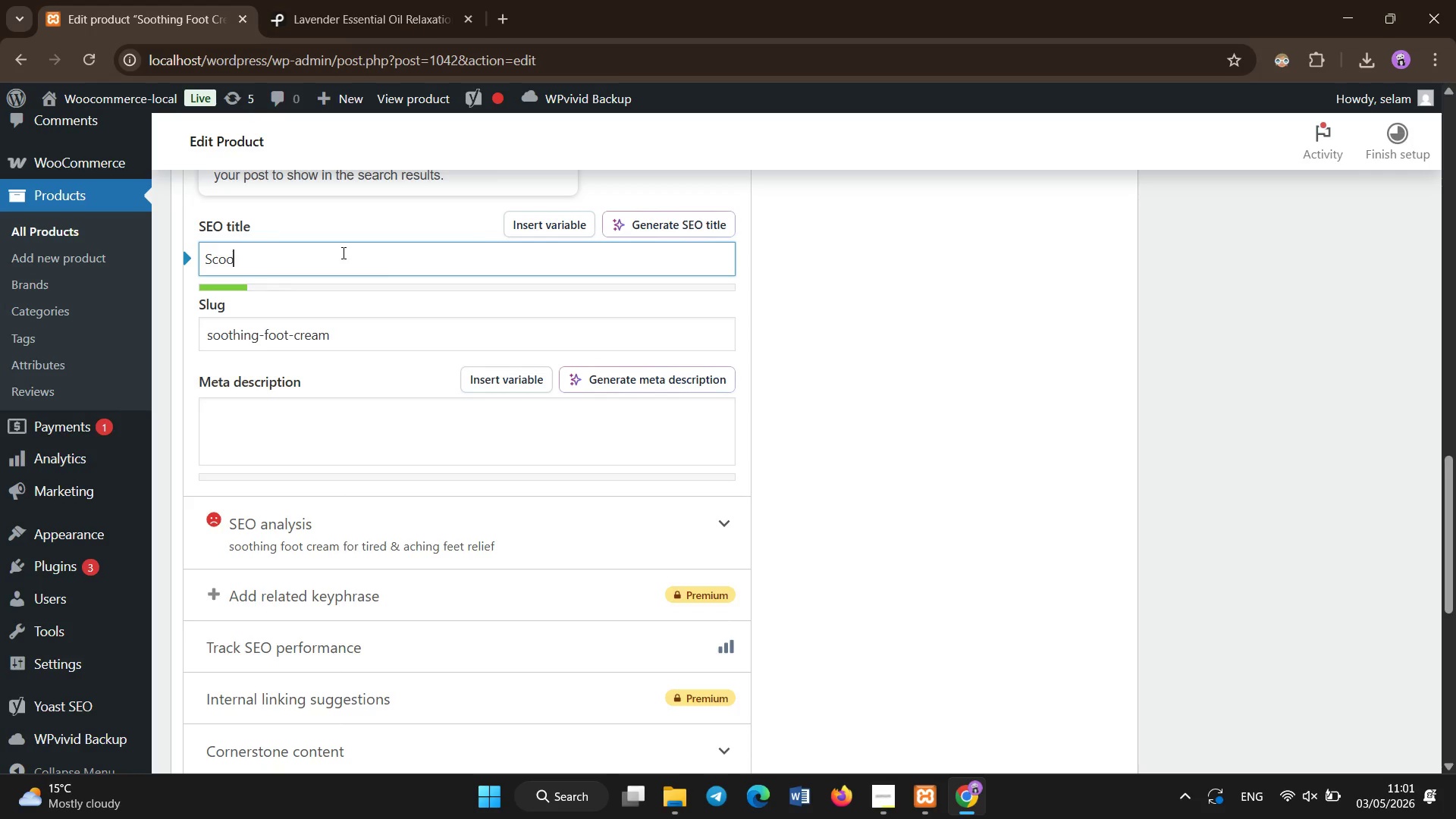 
key(Backspace)
key(Backspace)
type(oothing Foot Cream for Tired 7)
key(Backspace)
type(& Aching Feet Relief )
 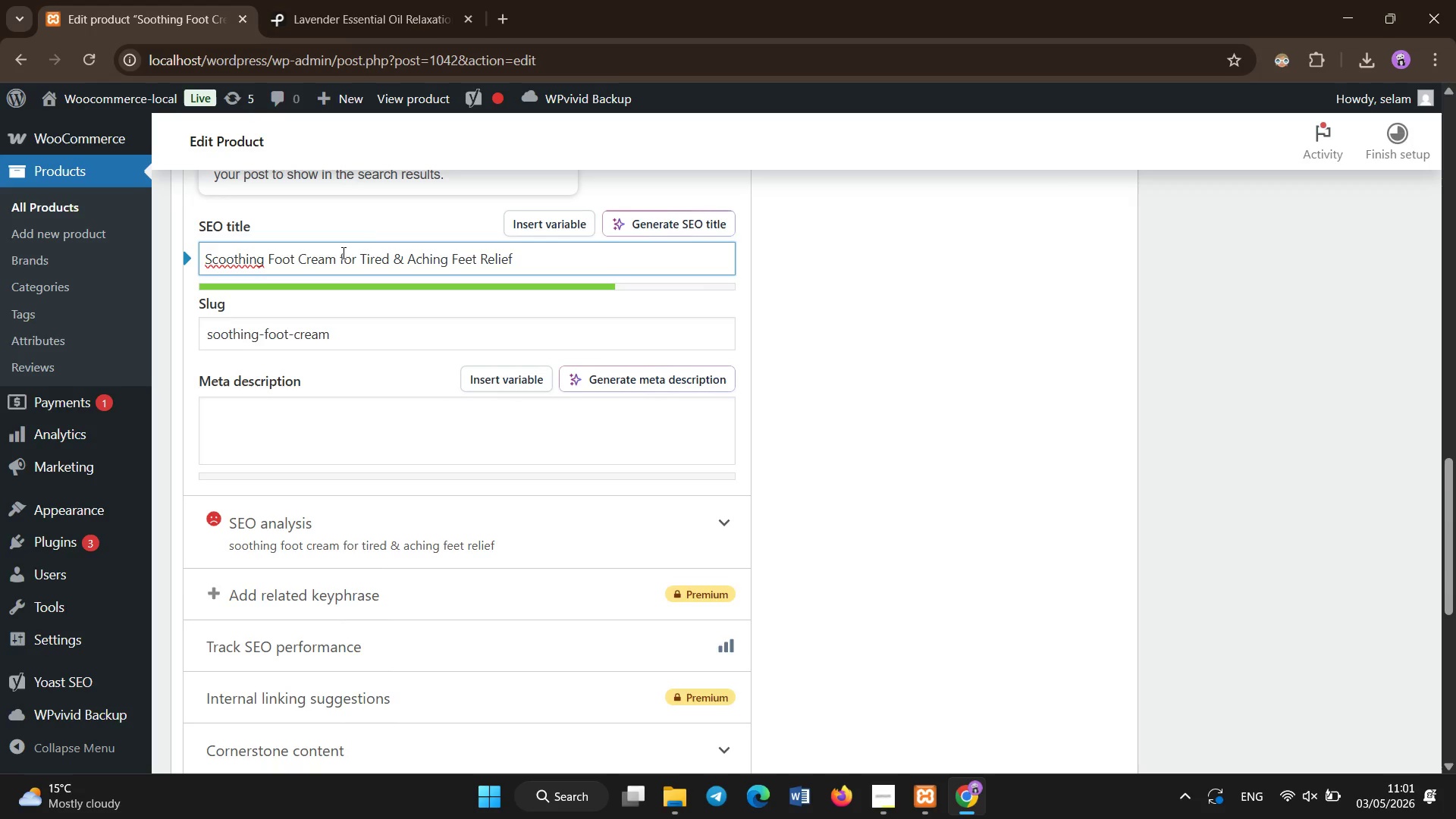 
left_click([388, 437])
 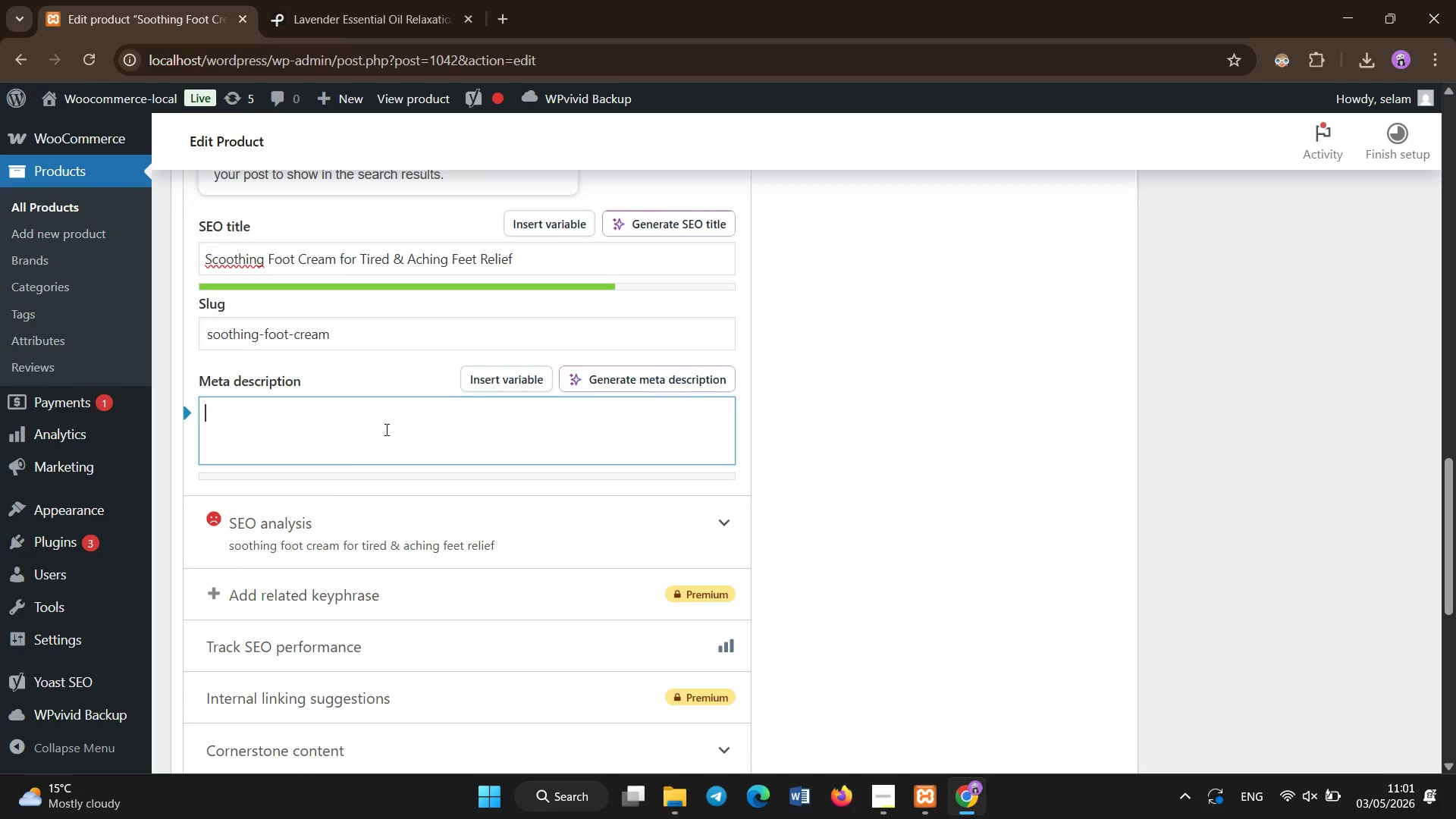 
scroll: coordinate [615, 450], scroll_direction: up, amount: 7.0
 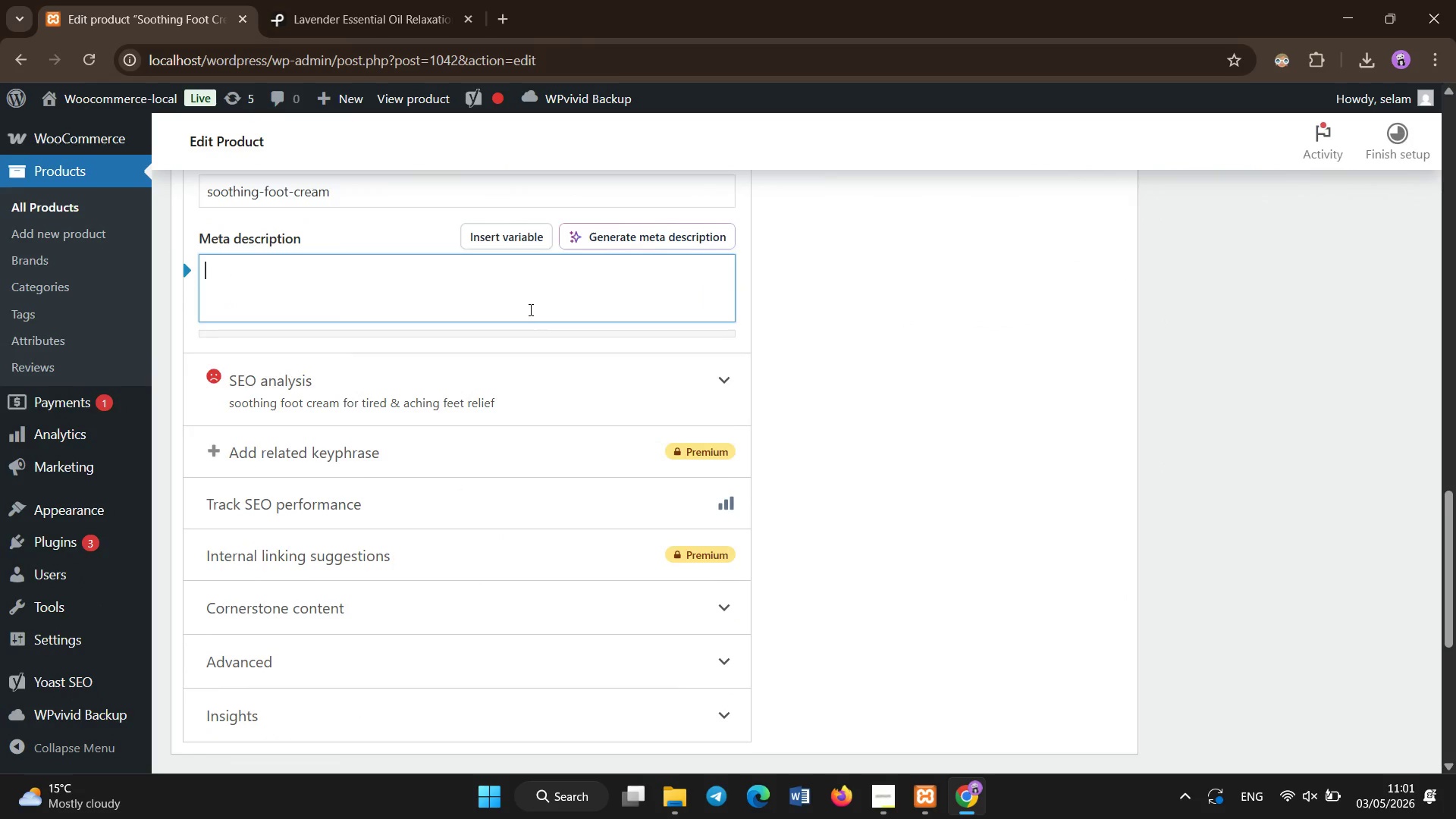 
left_click([529, 300])
 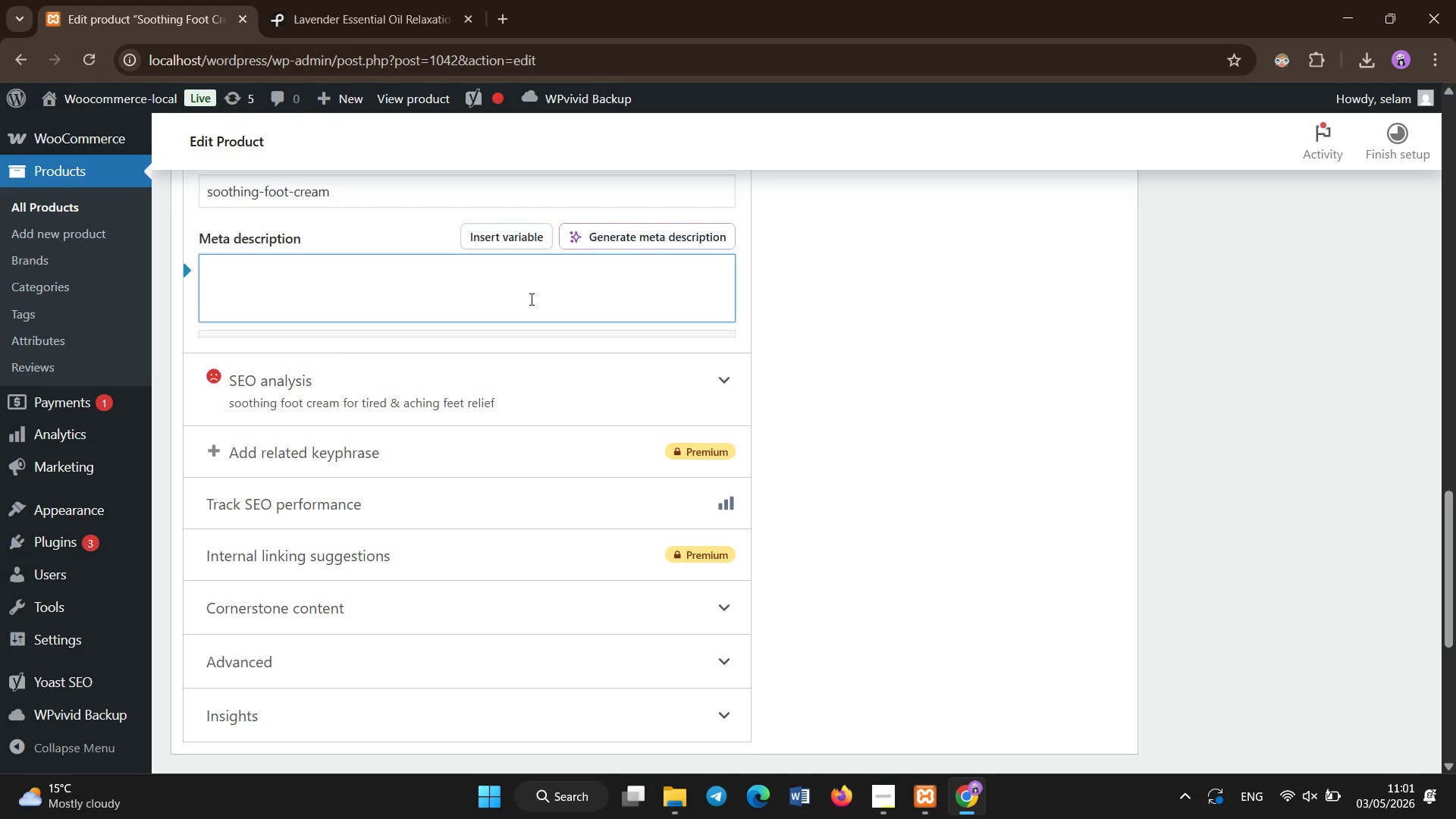 
type(Cooling foot cream with tea tree and peppermint relieves fatigue, refreshes skin, and soothes sore tired feet naturally.)
 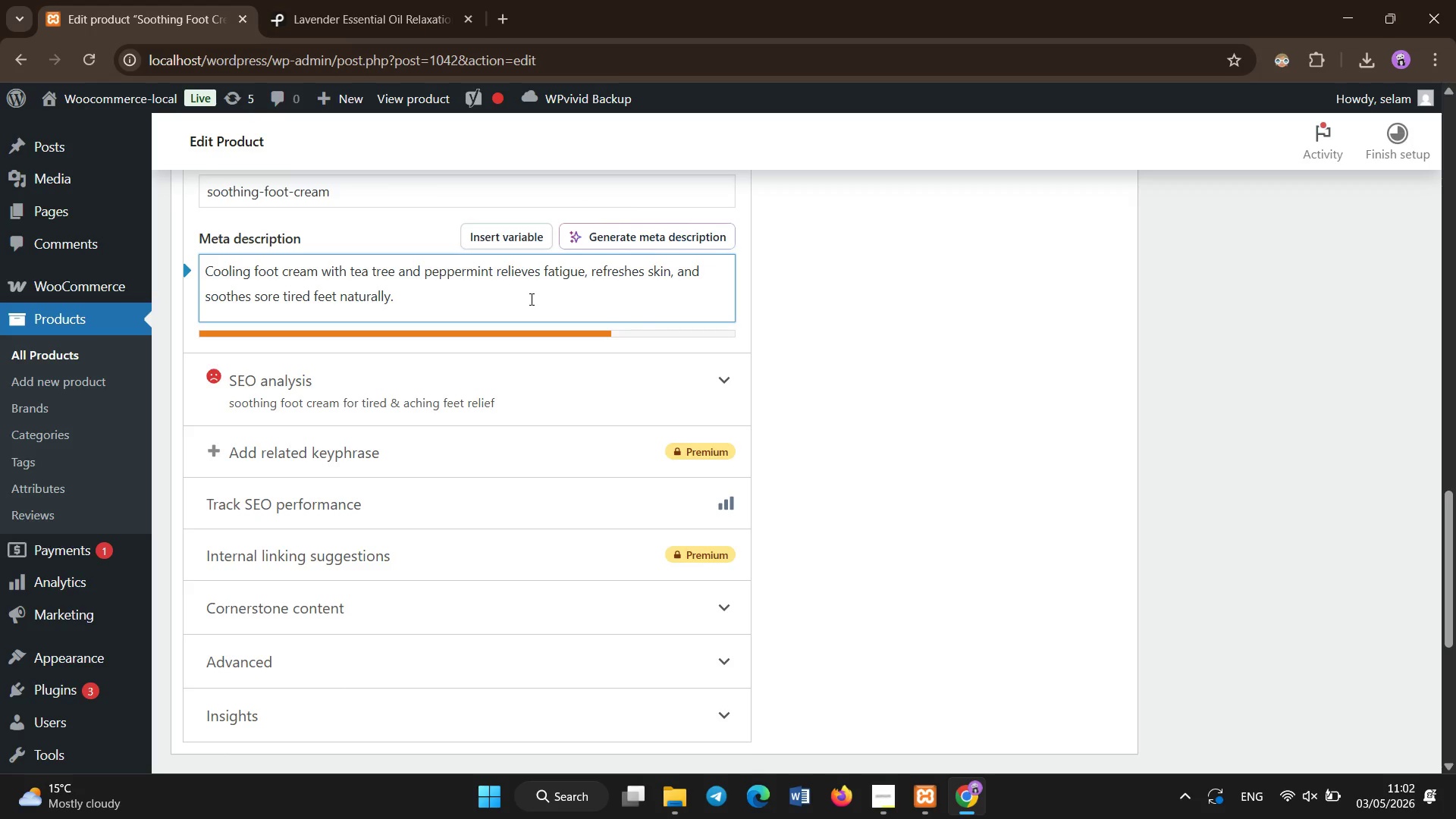 
left_click([381, 19])
 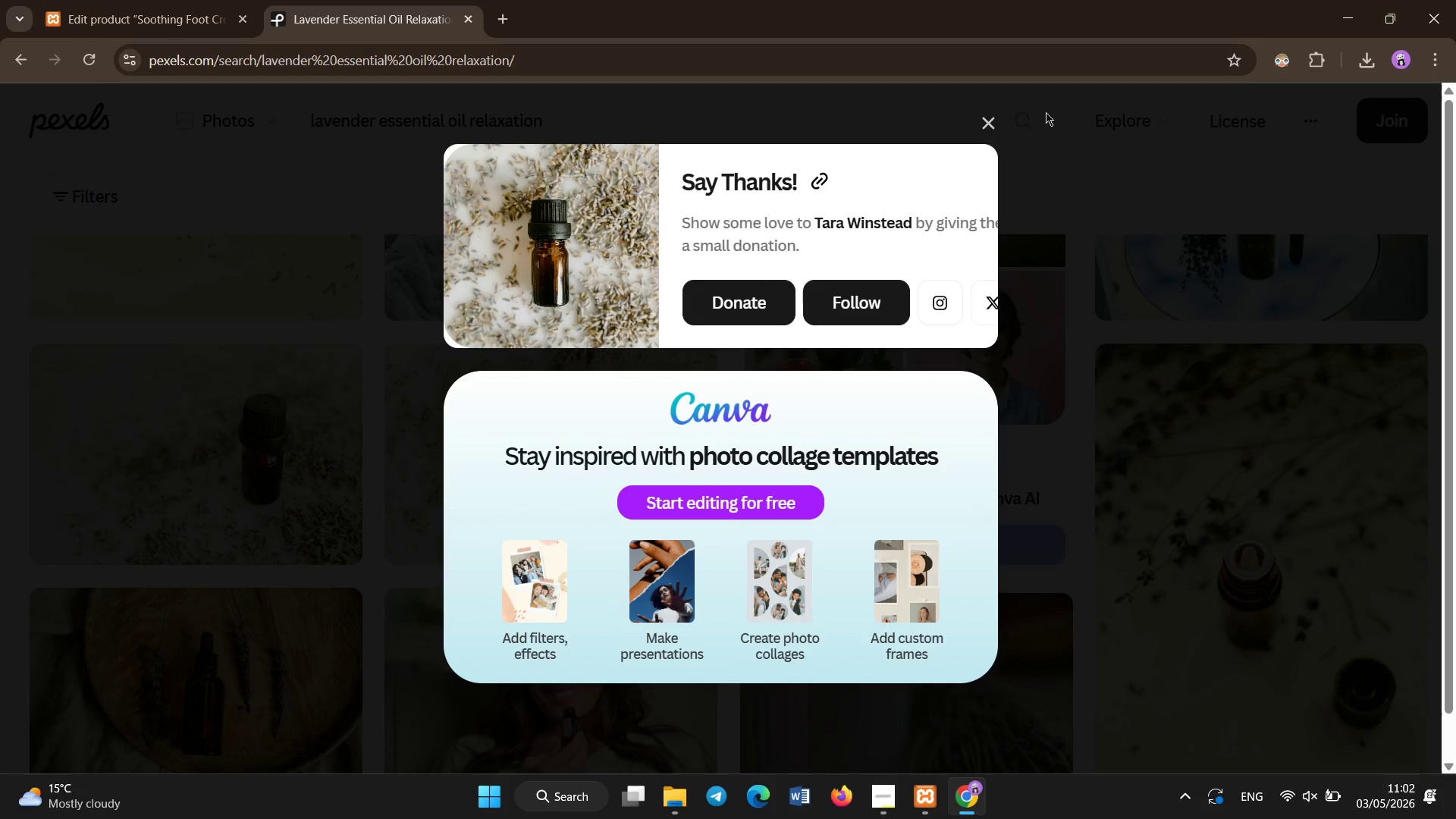 
scroll: coordinate [496, 249], scroll_direction: up, amount: 17.0
 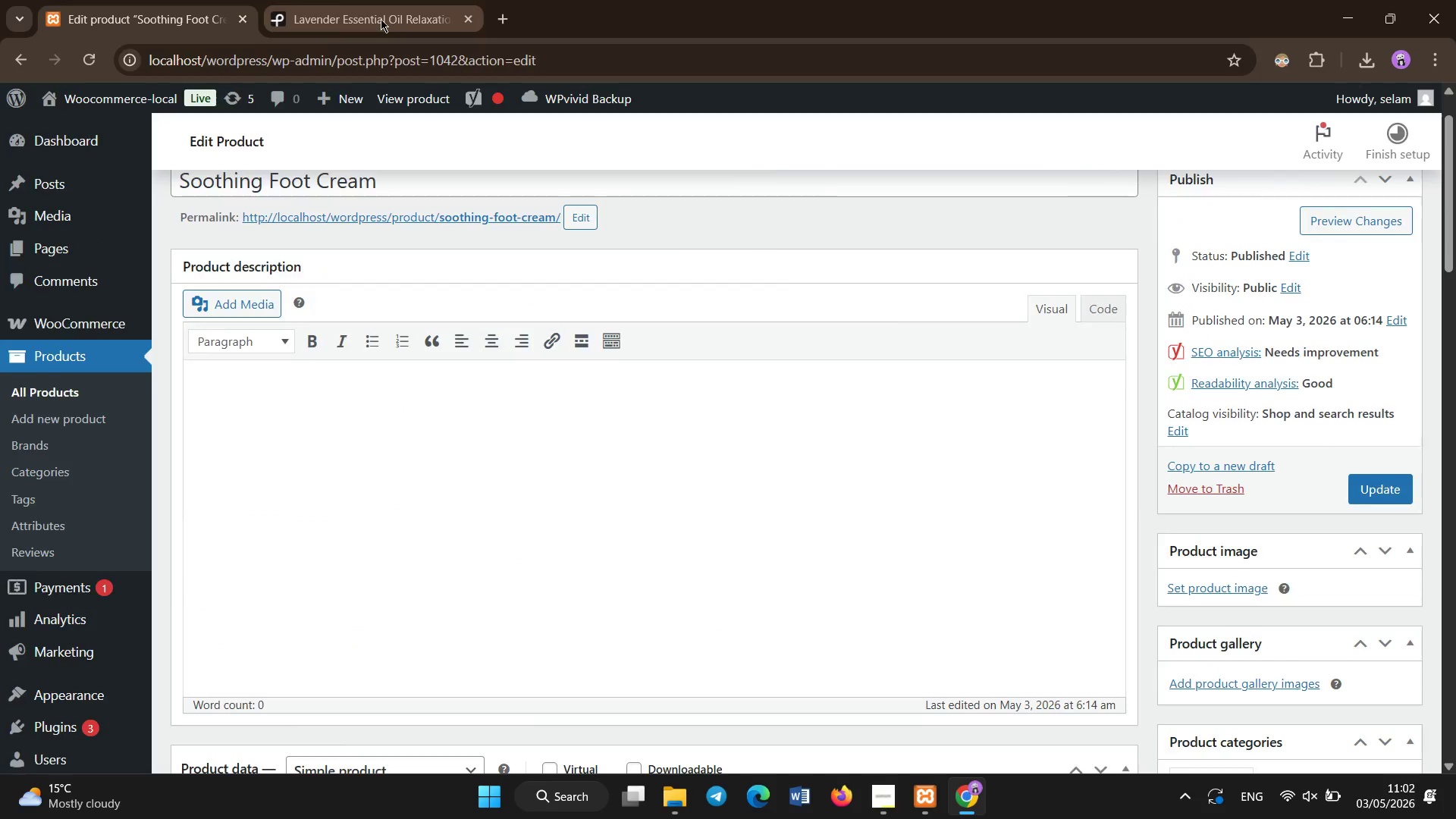 
left_click([998, 124])
 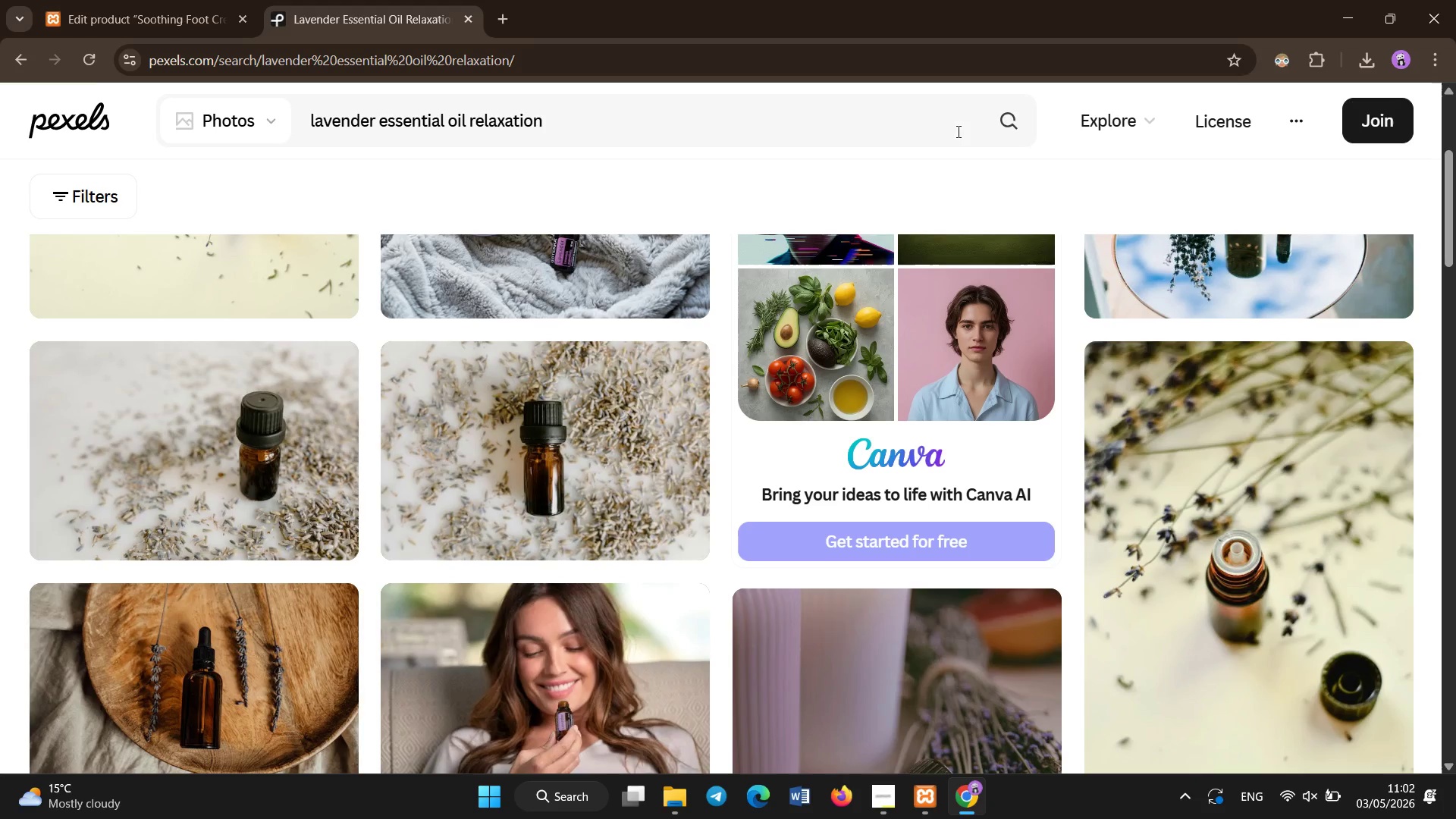 
left_click([930, 124])
 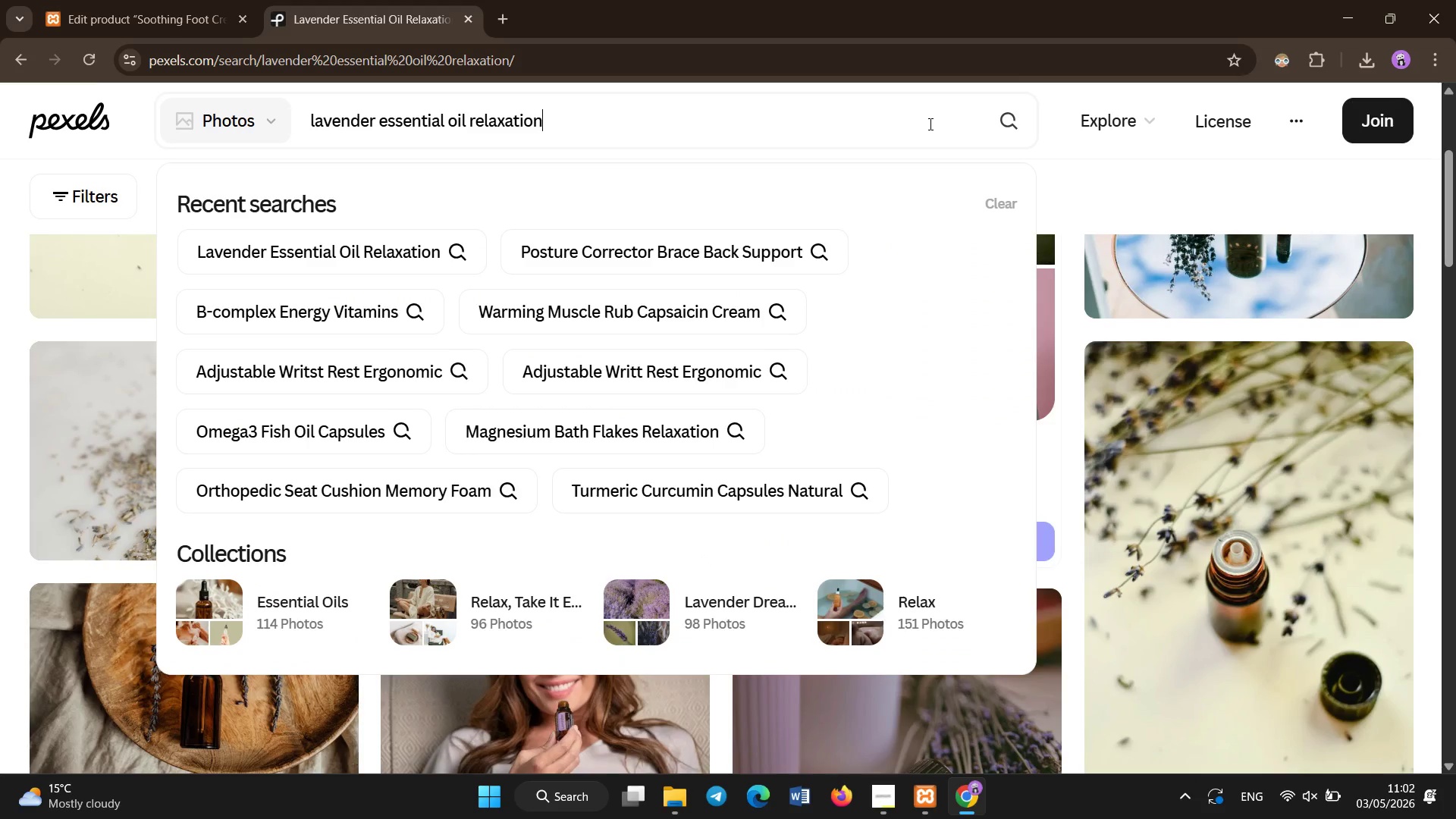 
key(Control+A)
 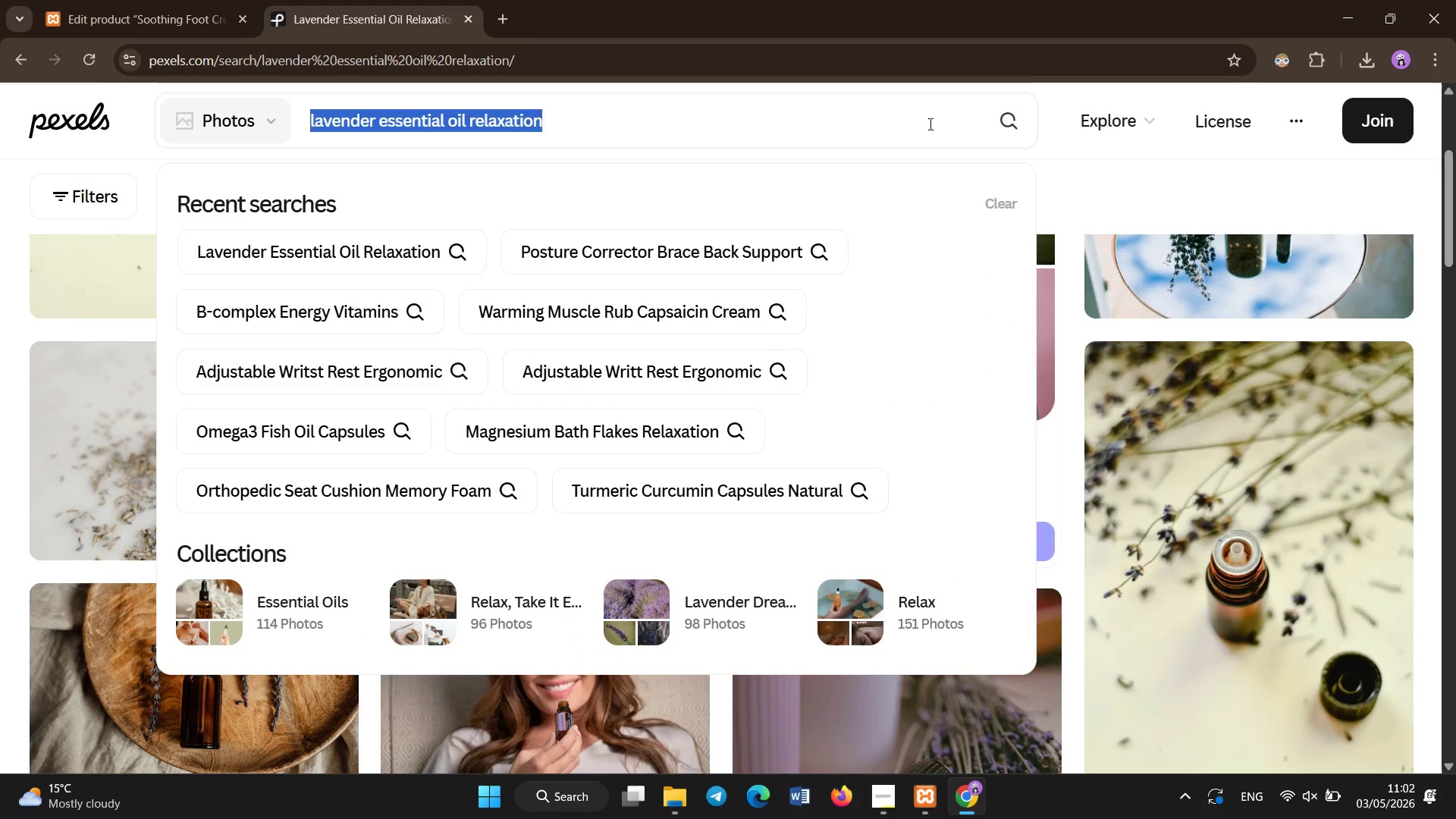 
key(Backspace)
type(soothing foot cream peperm)
key(Backspace)
type(ming)
key(Backspace)
type(t)
 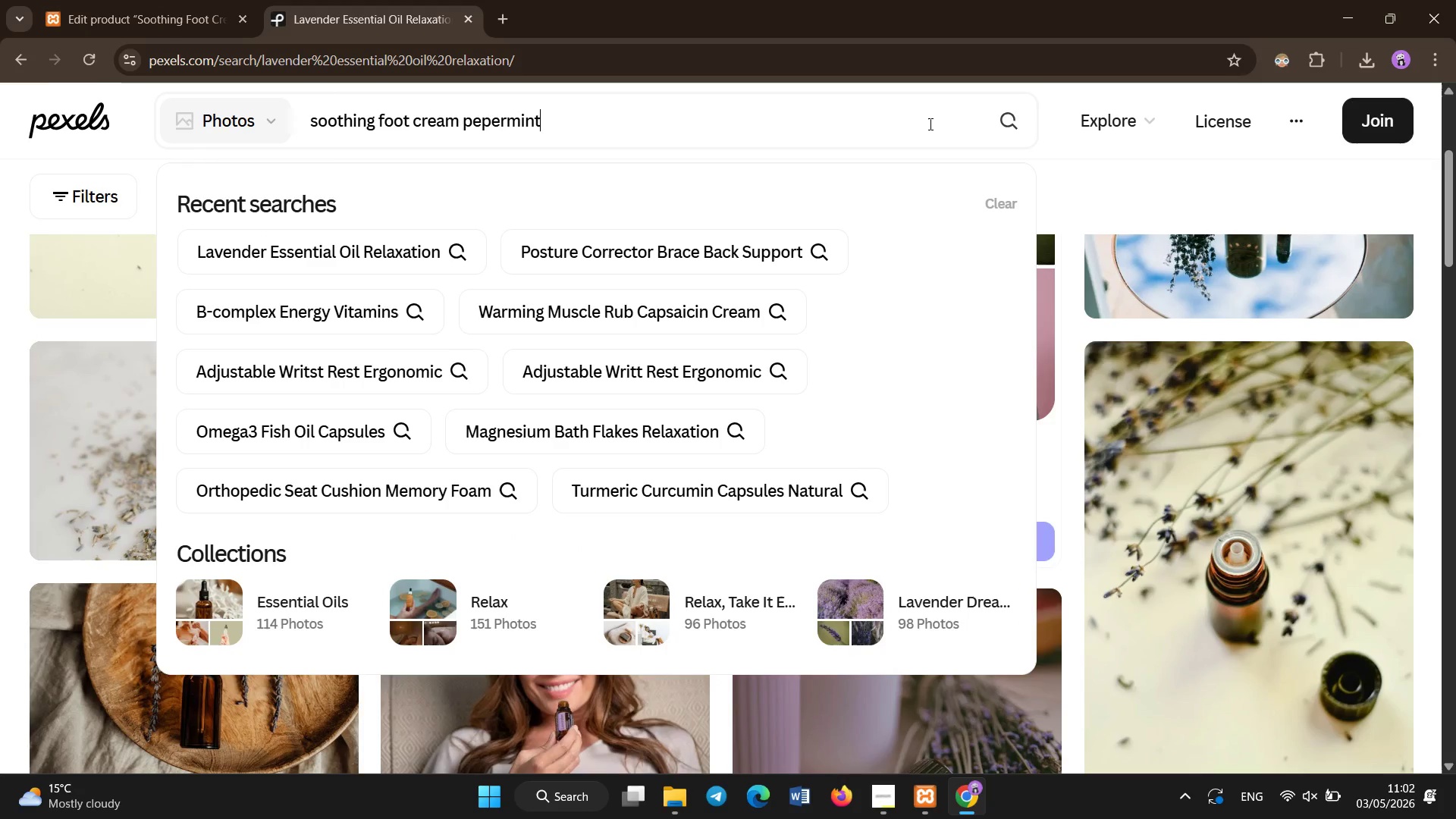 
key(Enter)
 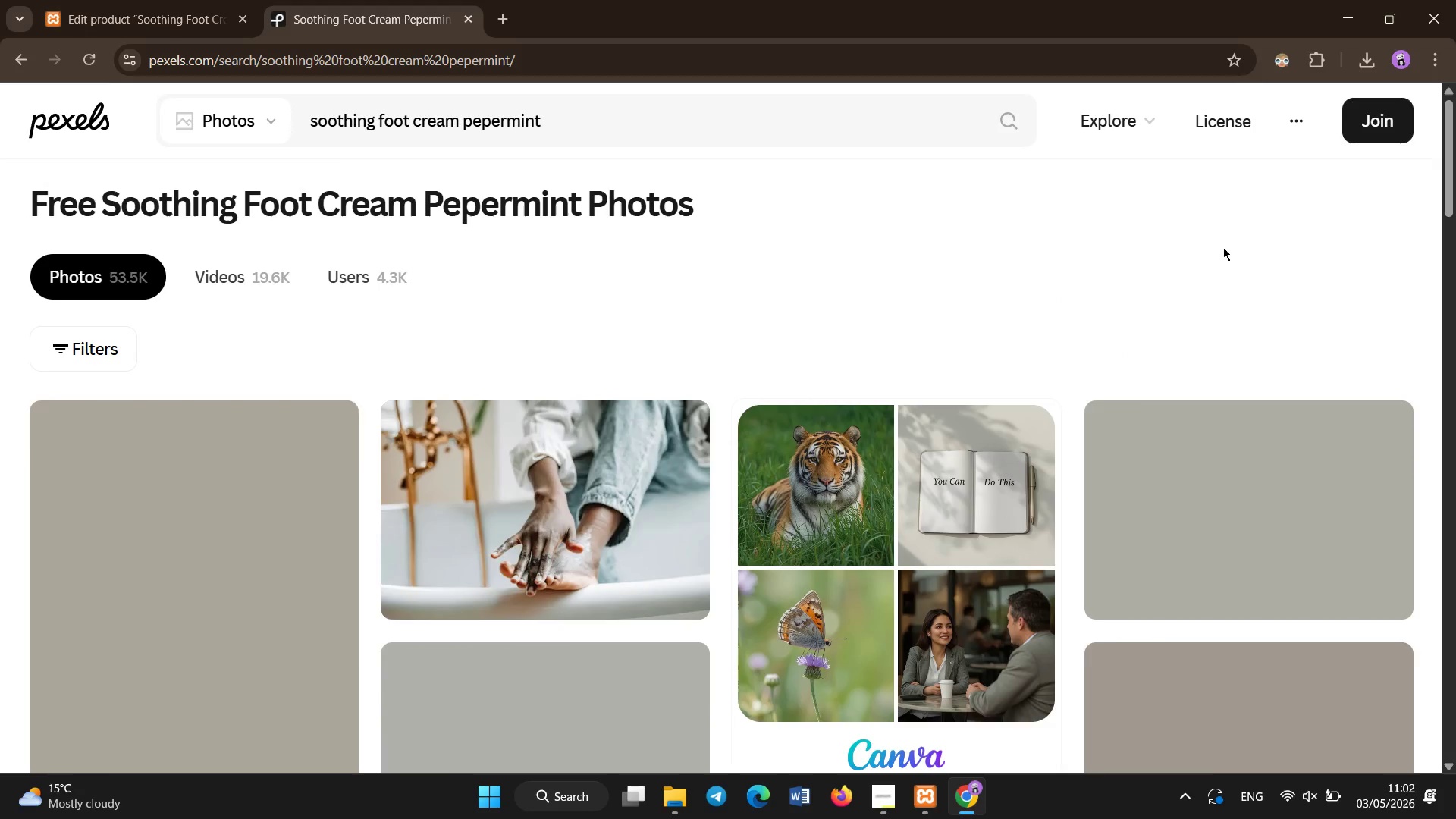 
wait(10.14)
 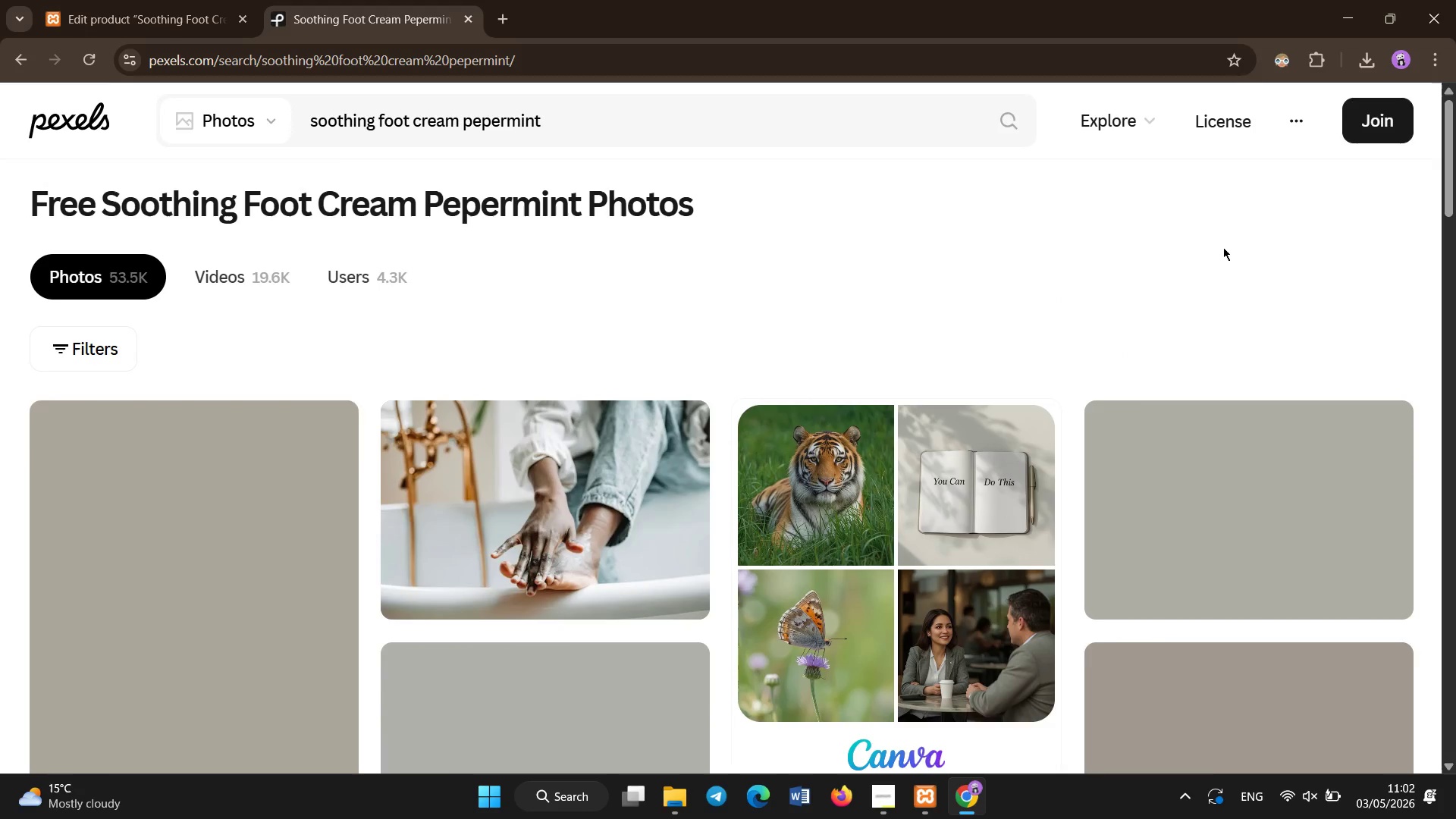 
left_click_drag(start_coordinate=[1449, 190], to_coordinate=[1455, 246])
 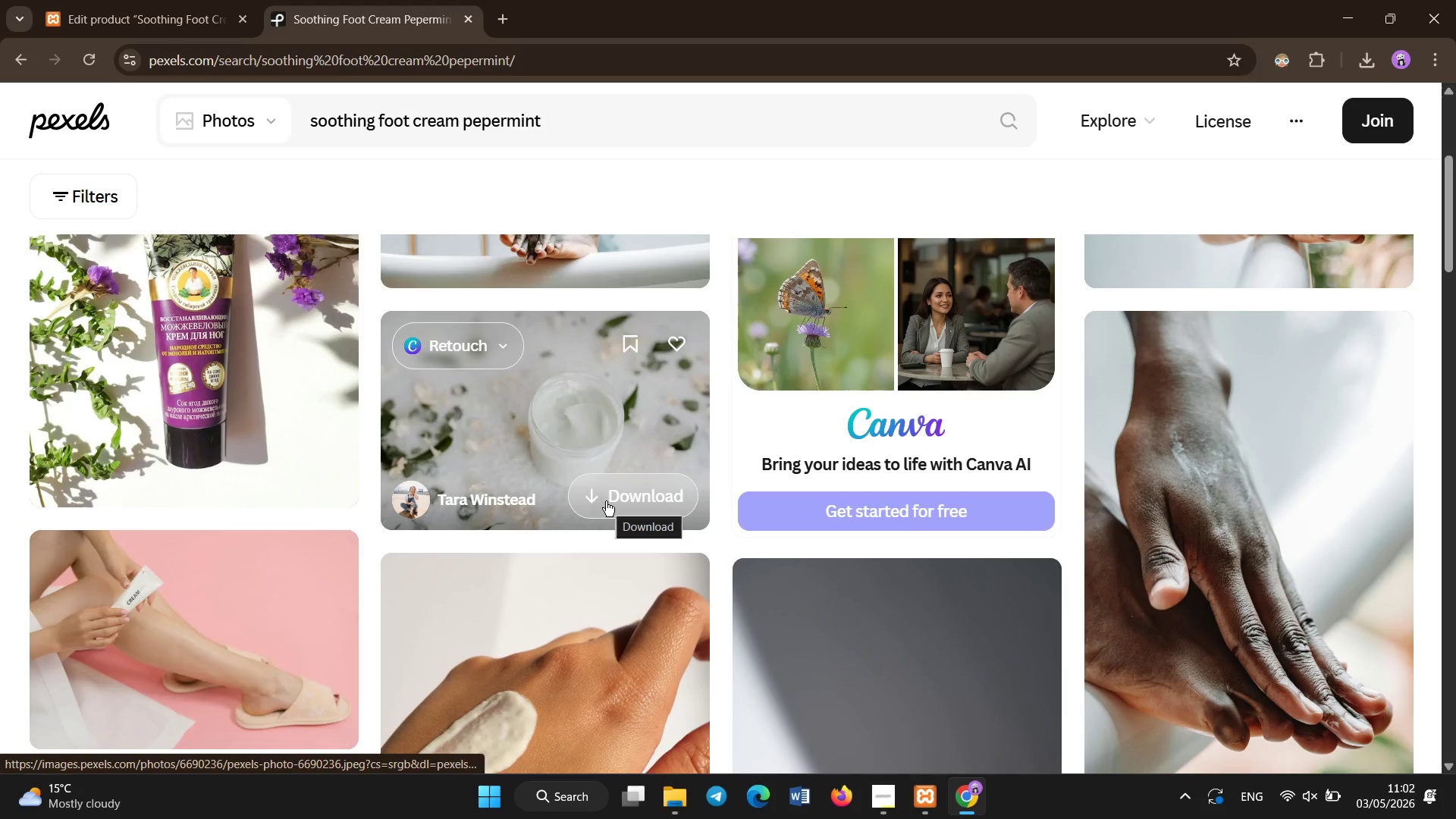 
left_click([605, 498])
 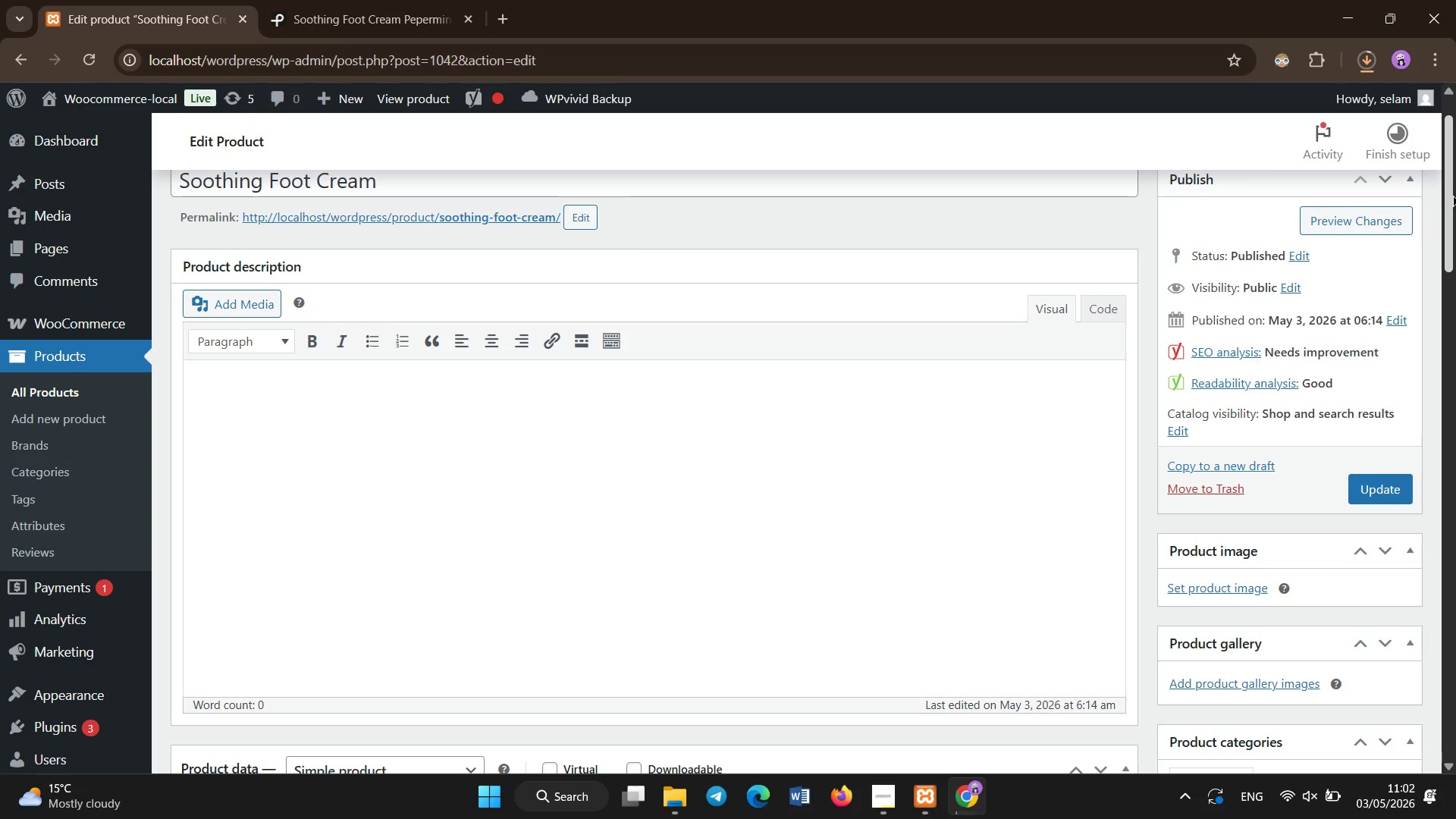 
left_click([262, 2])
 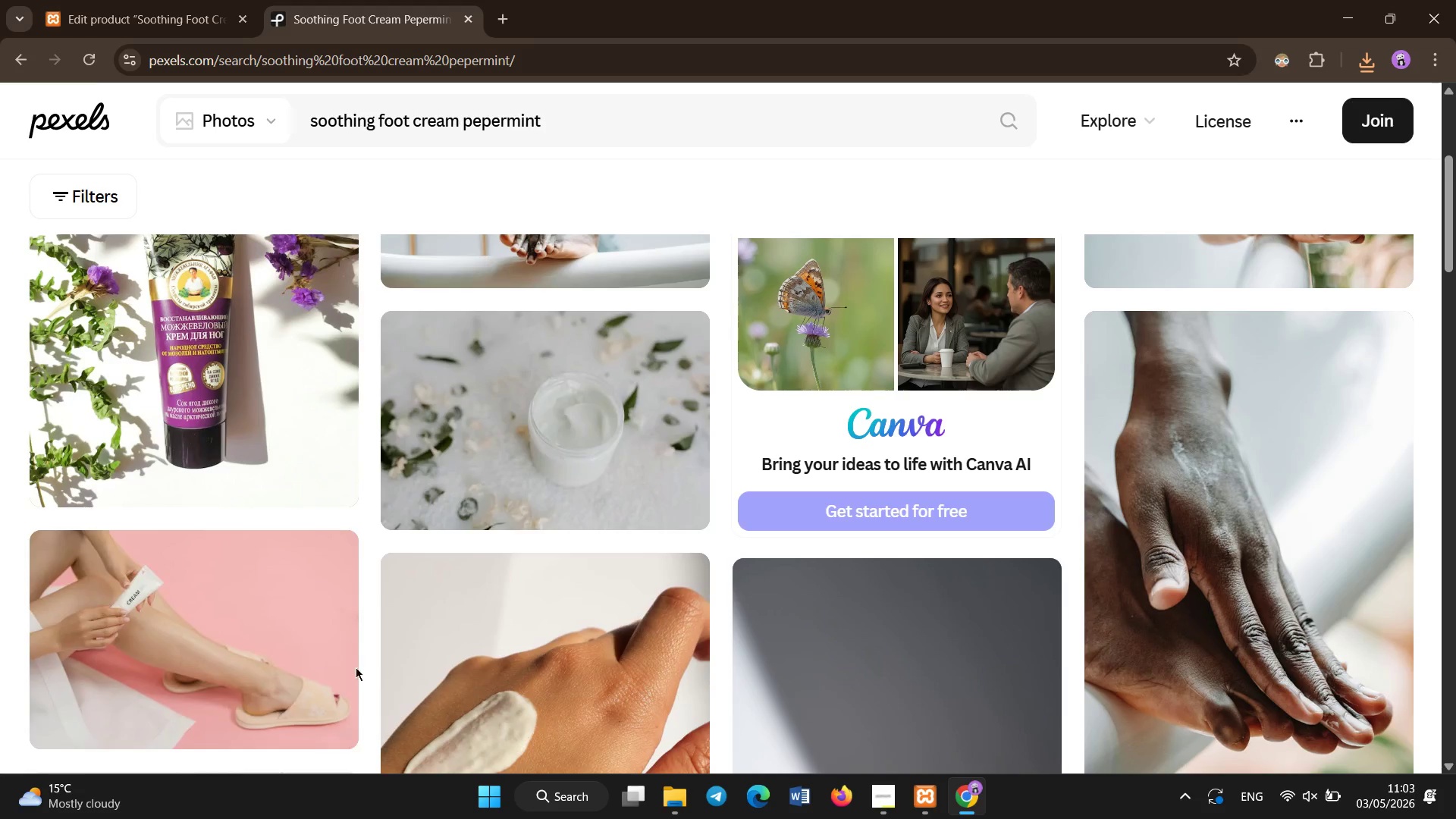 
double_click([99, 0])
 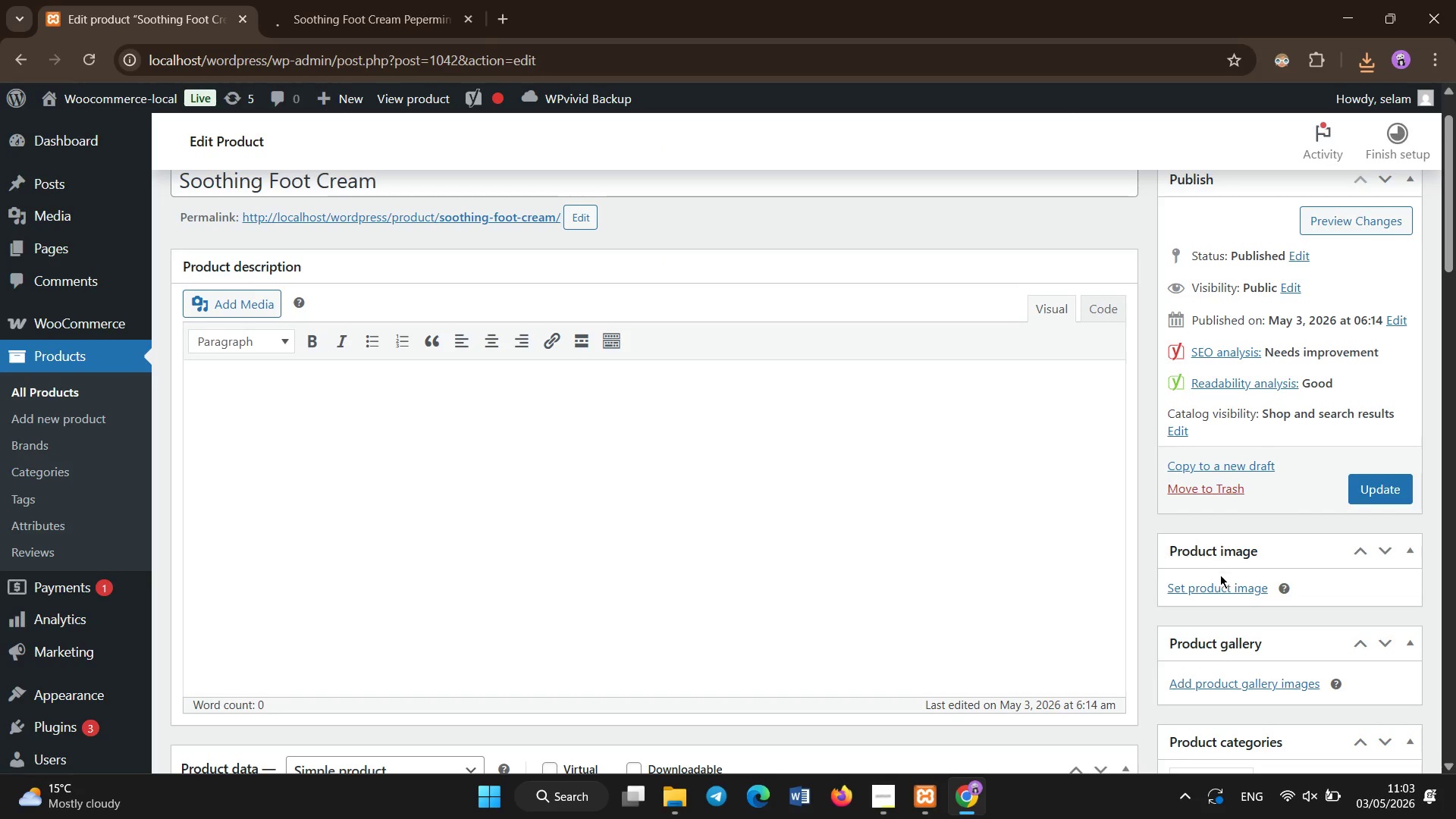 
left_click([1227, 587])
 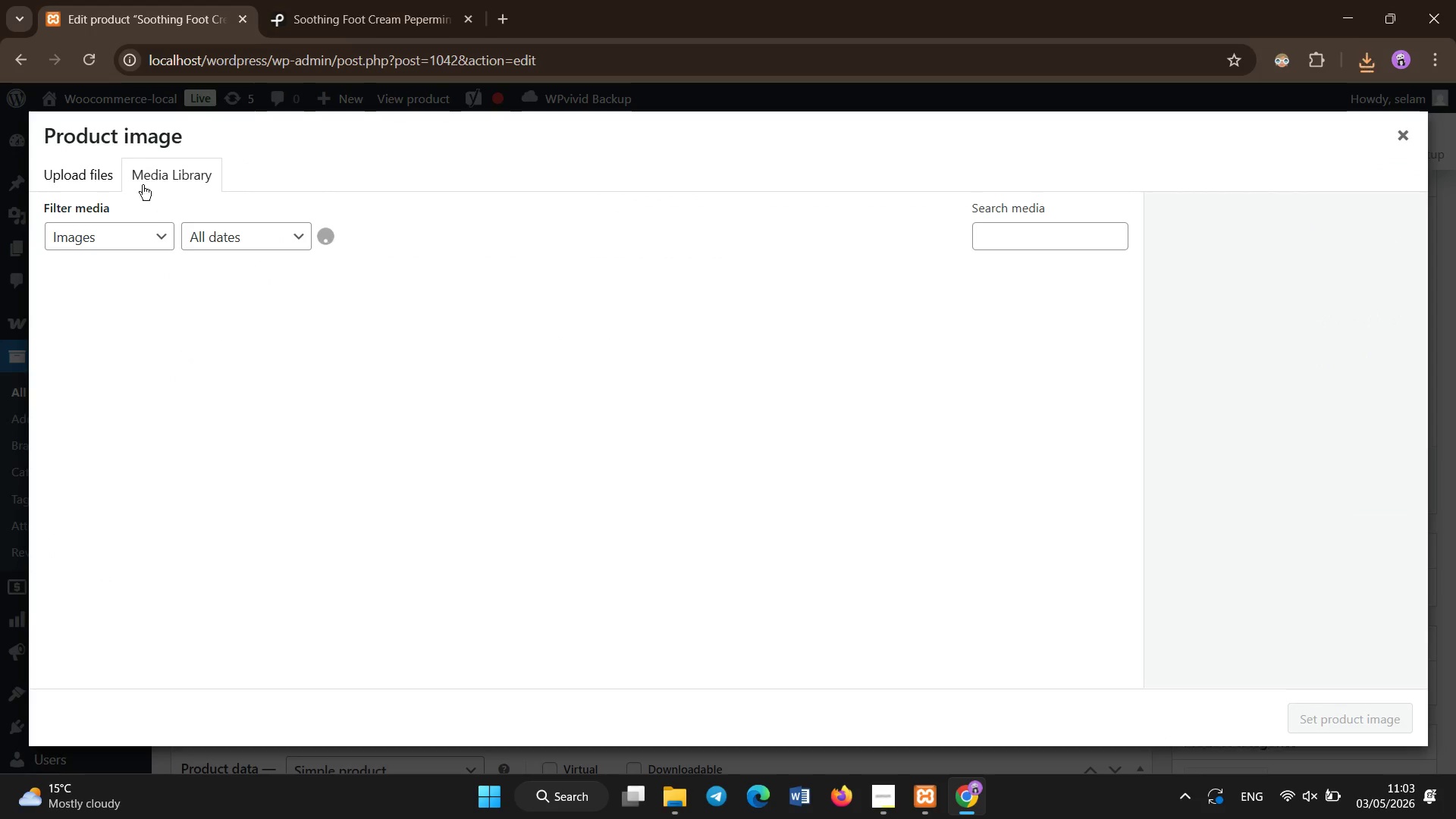 
left_click([46, 167])
 